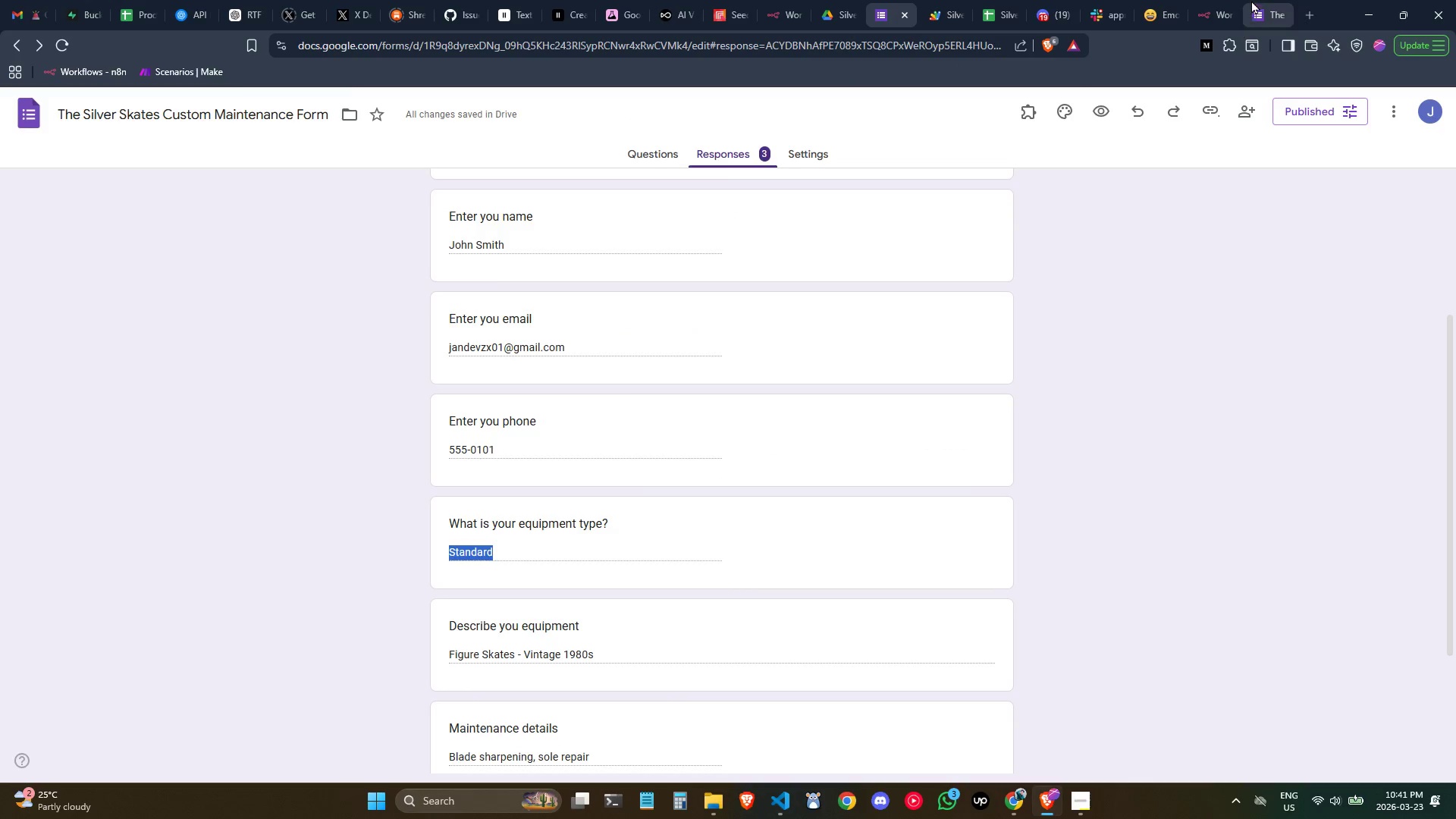 
left_click([1252, 0])
 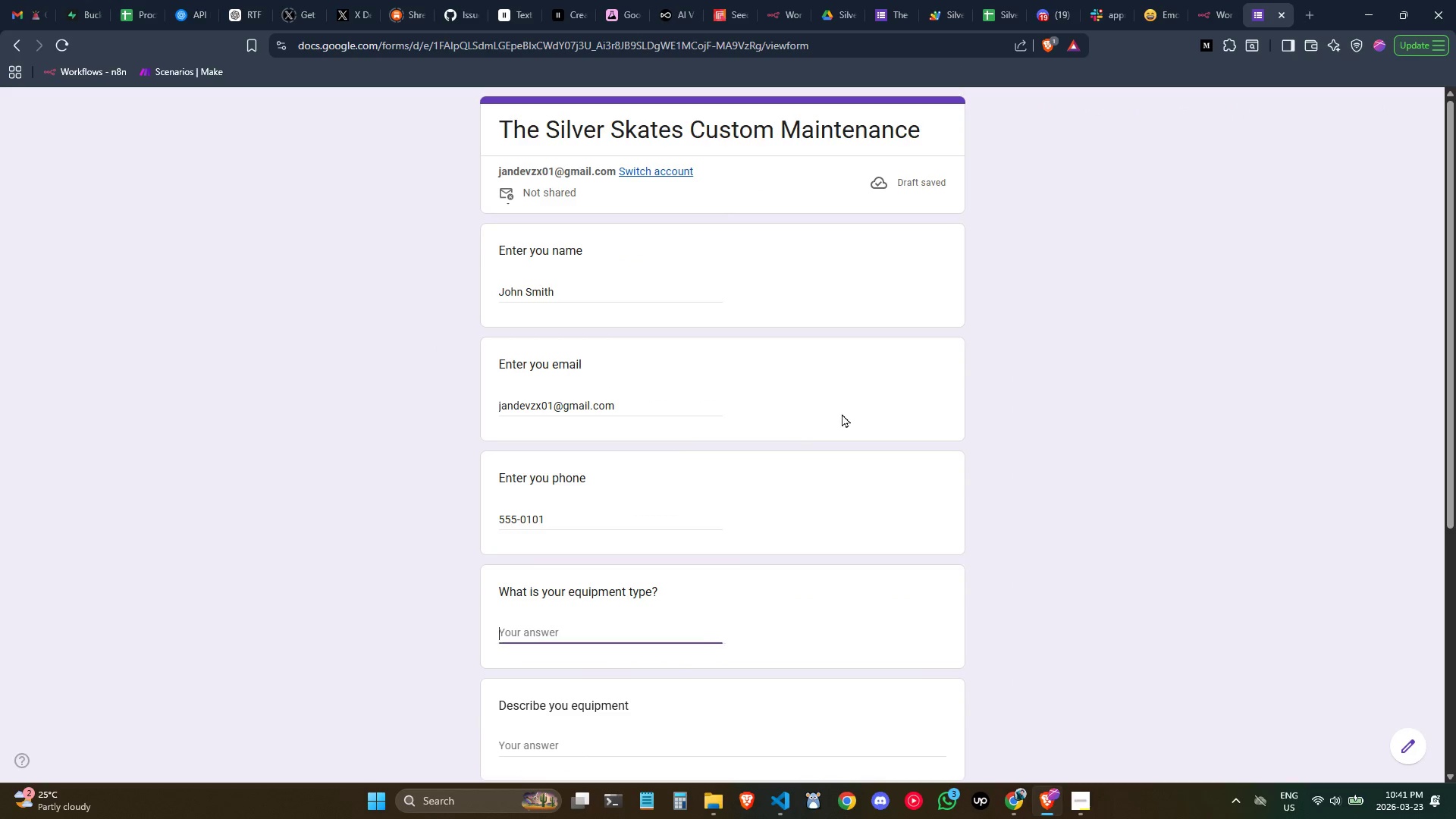 
key(Control+Shift+ShiftLeft)
 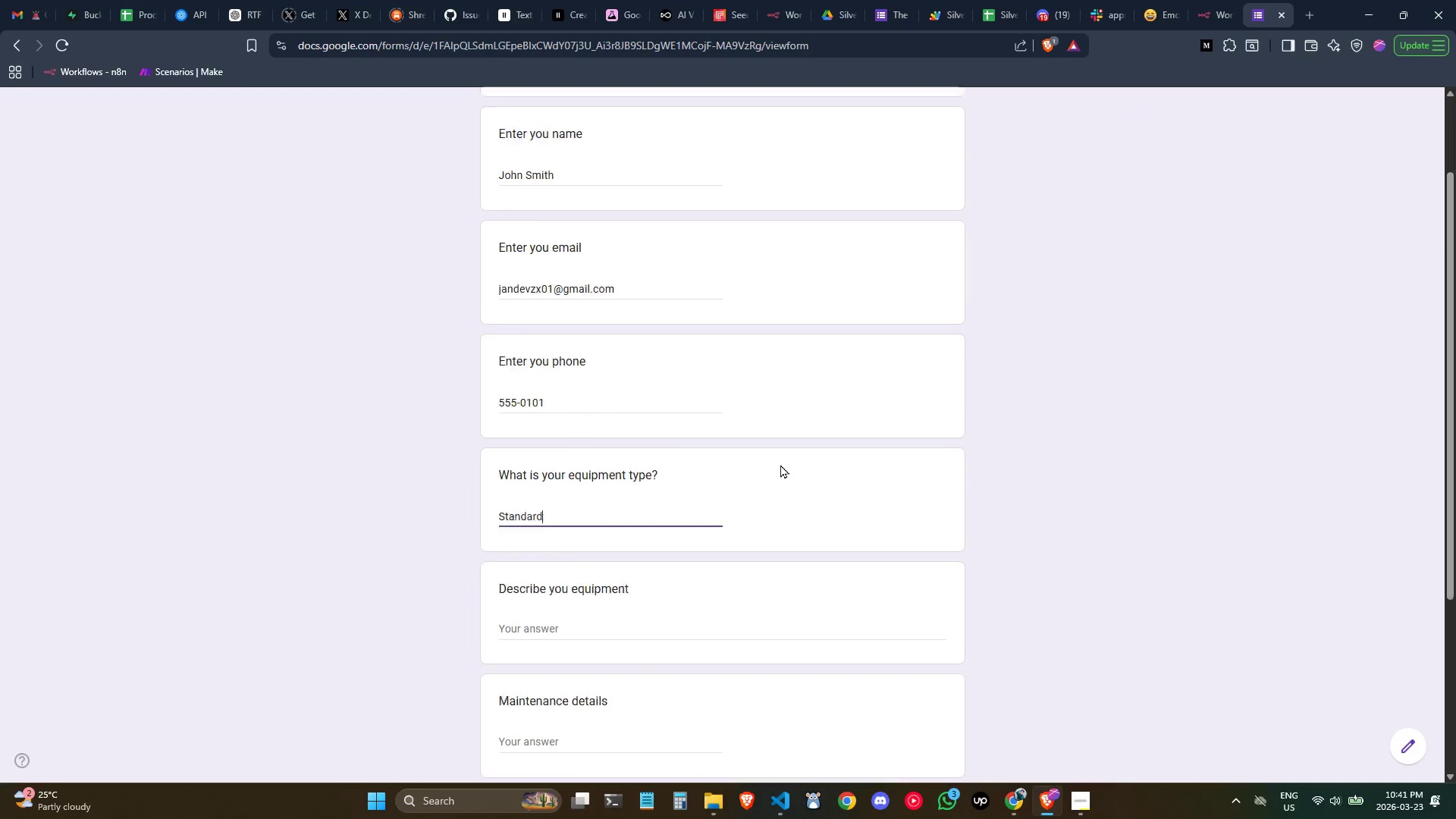 
key(Control+ControlLeft)
 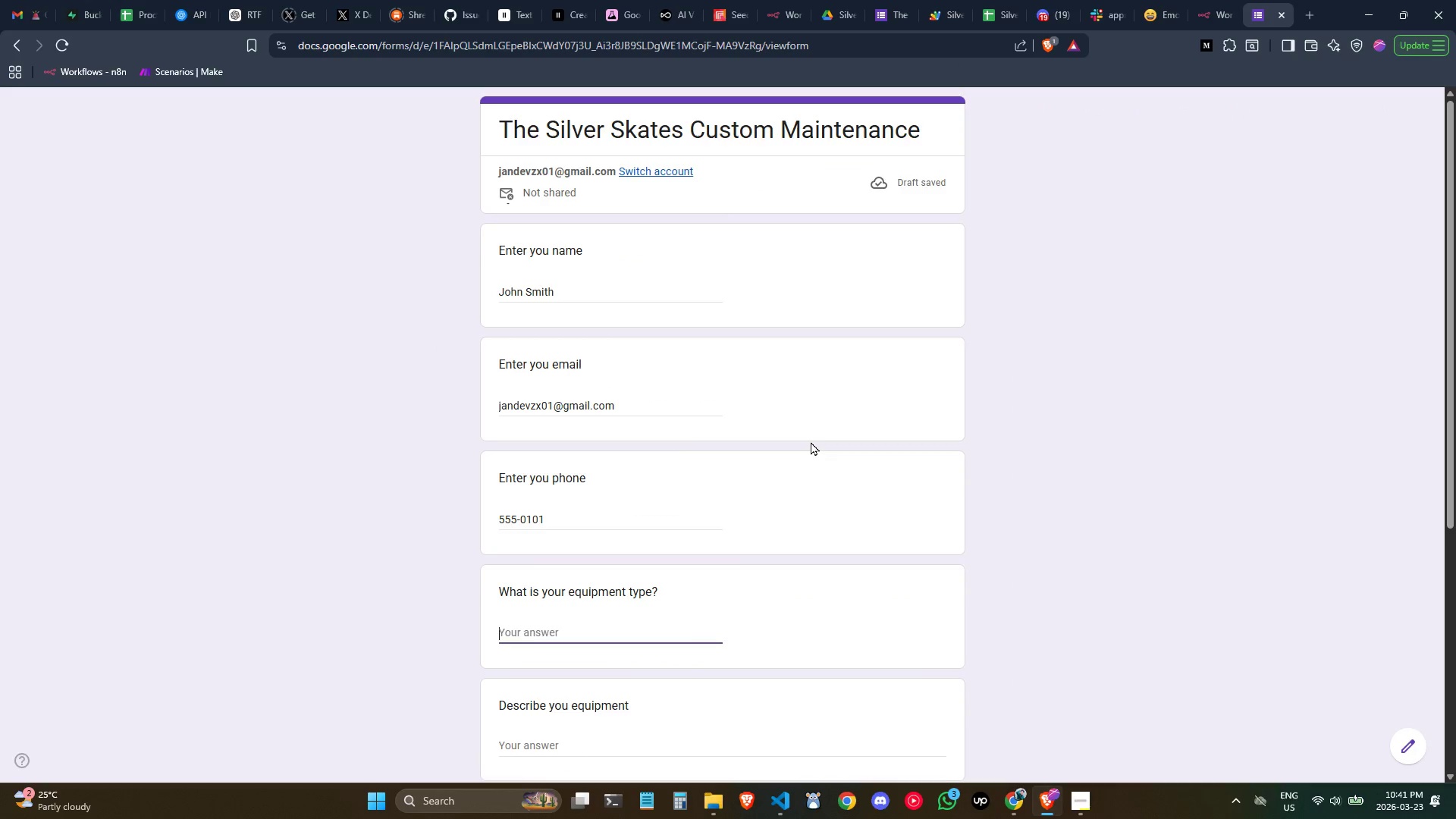 
key(Control+Shift+V)
 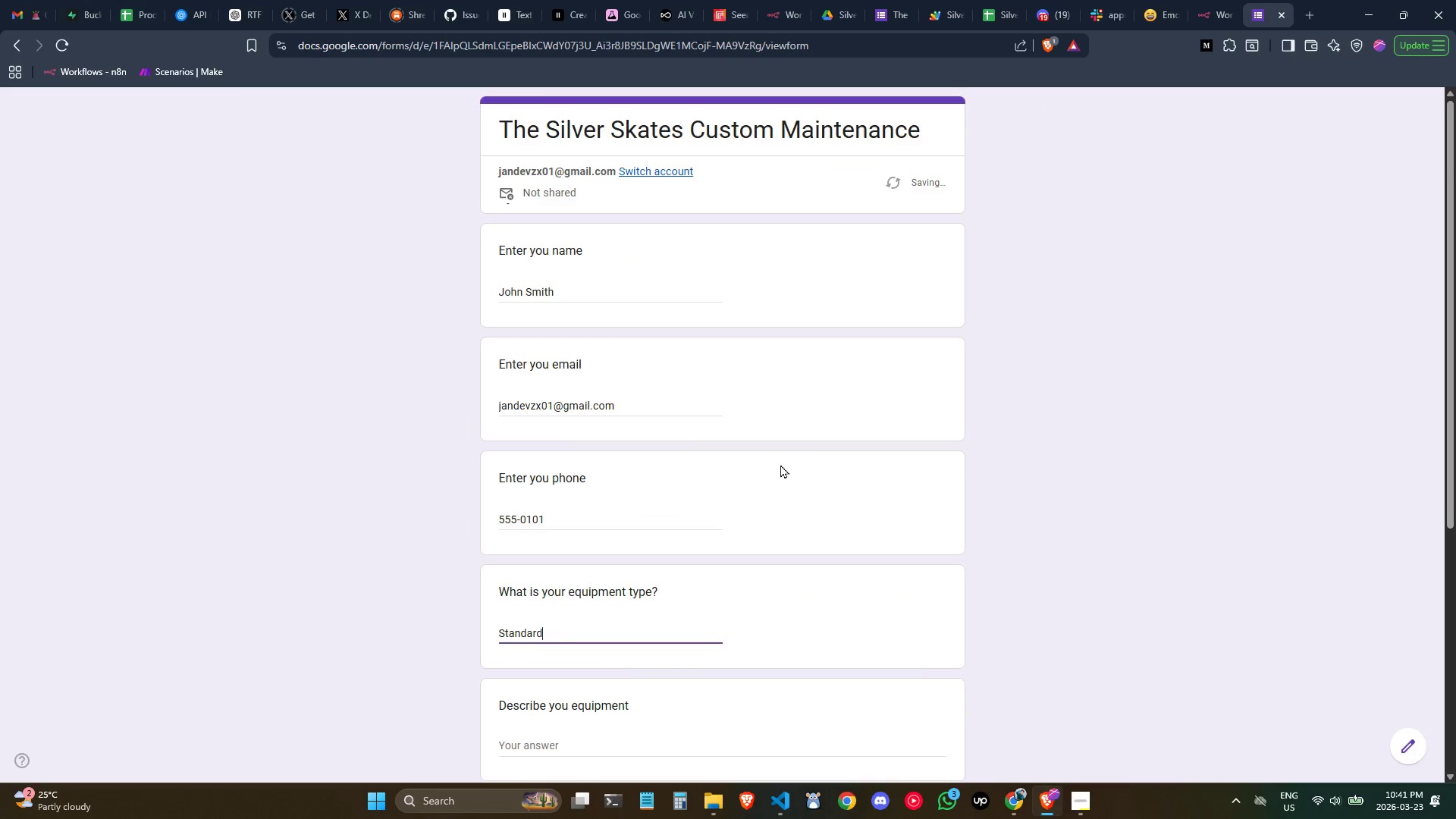 
scroll: coordinate [780, 464], scroll_direction: down, amount: 1.0
 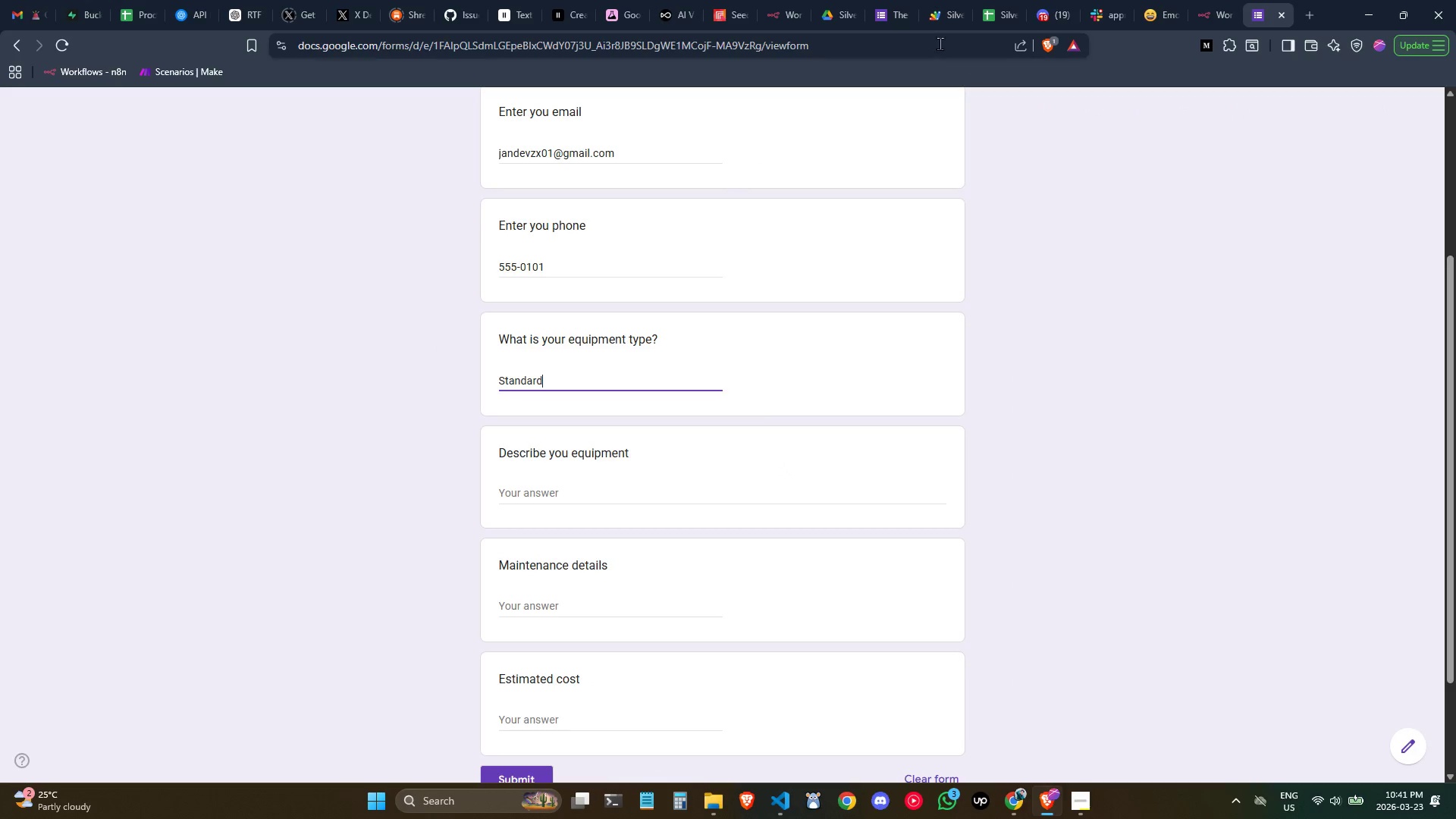 
left_click([893, 2])
 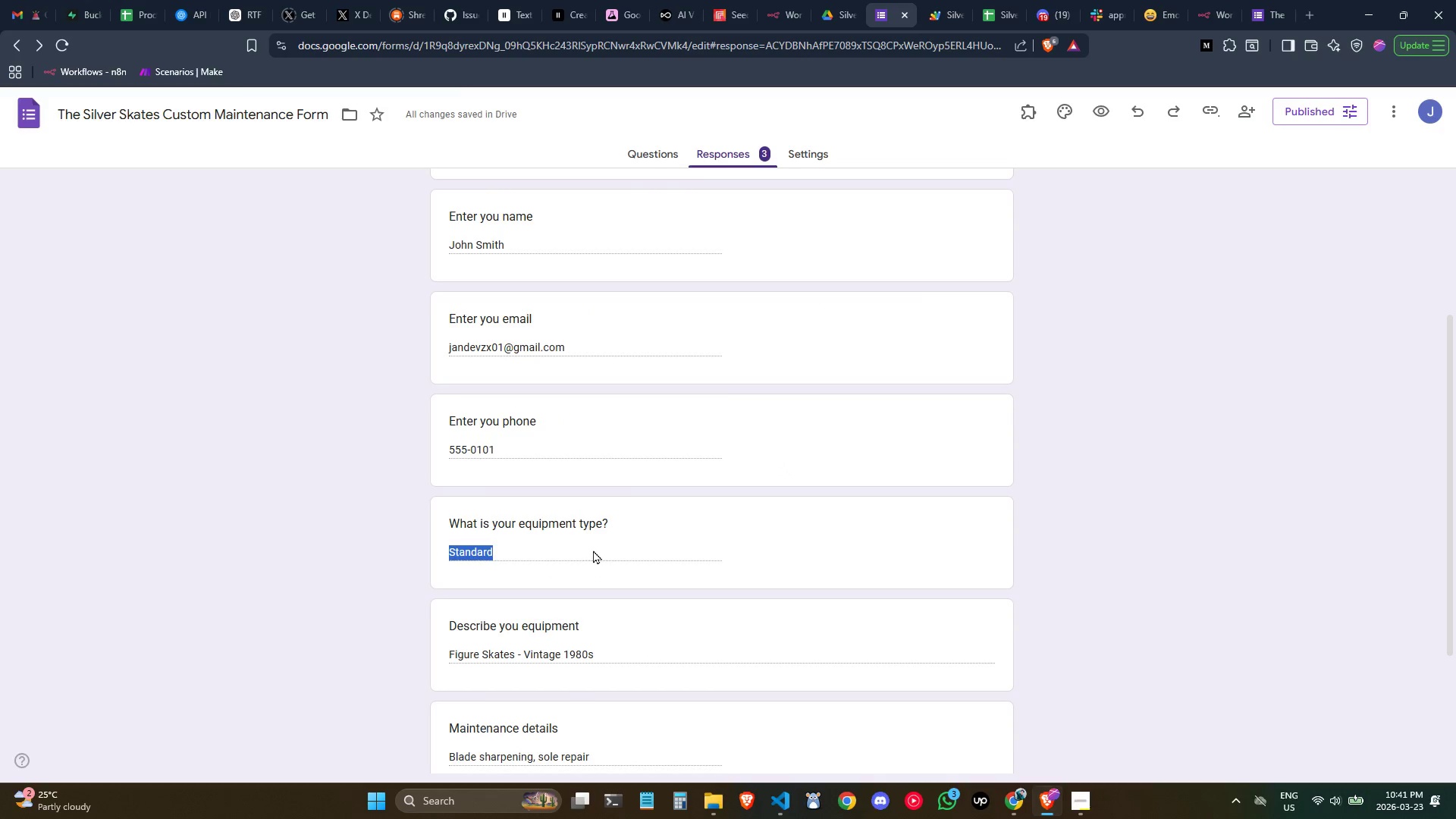 
scroll: coordinate [527, 567], scroll_direction: down, amount: 1.0
 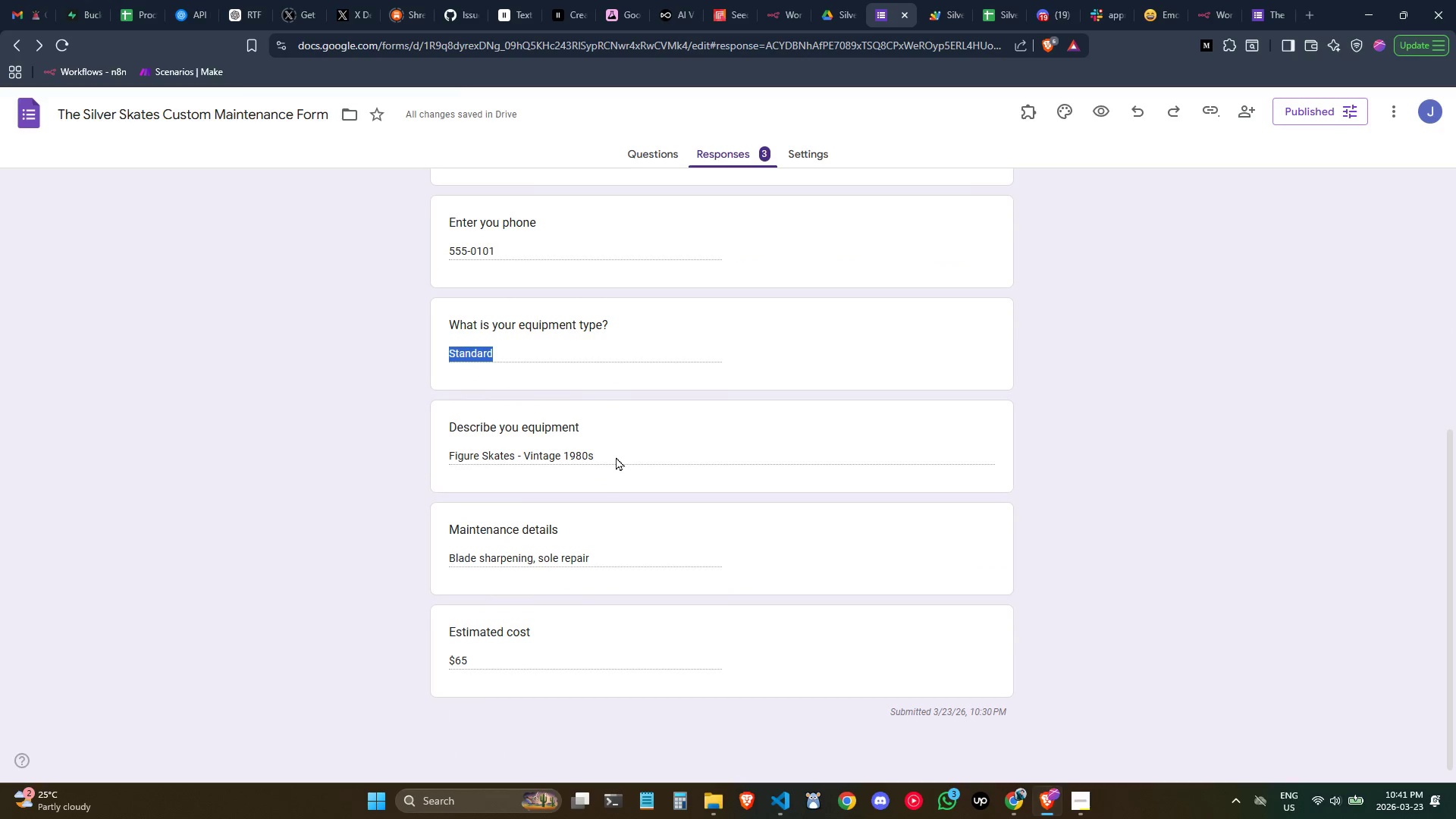 
left_click_drag(start_coordinate=[620, 450], to_coordinate=[396, 440])
 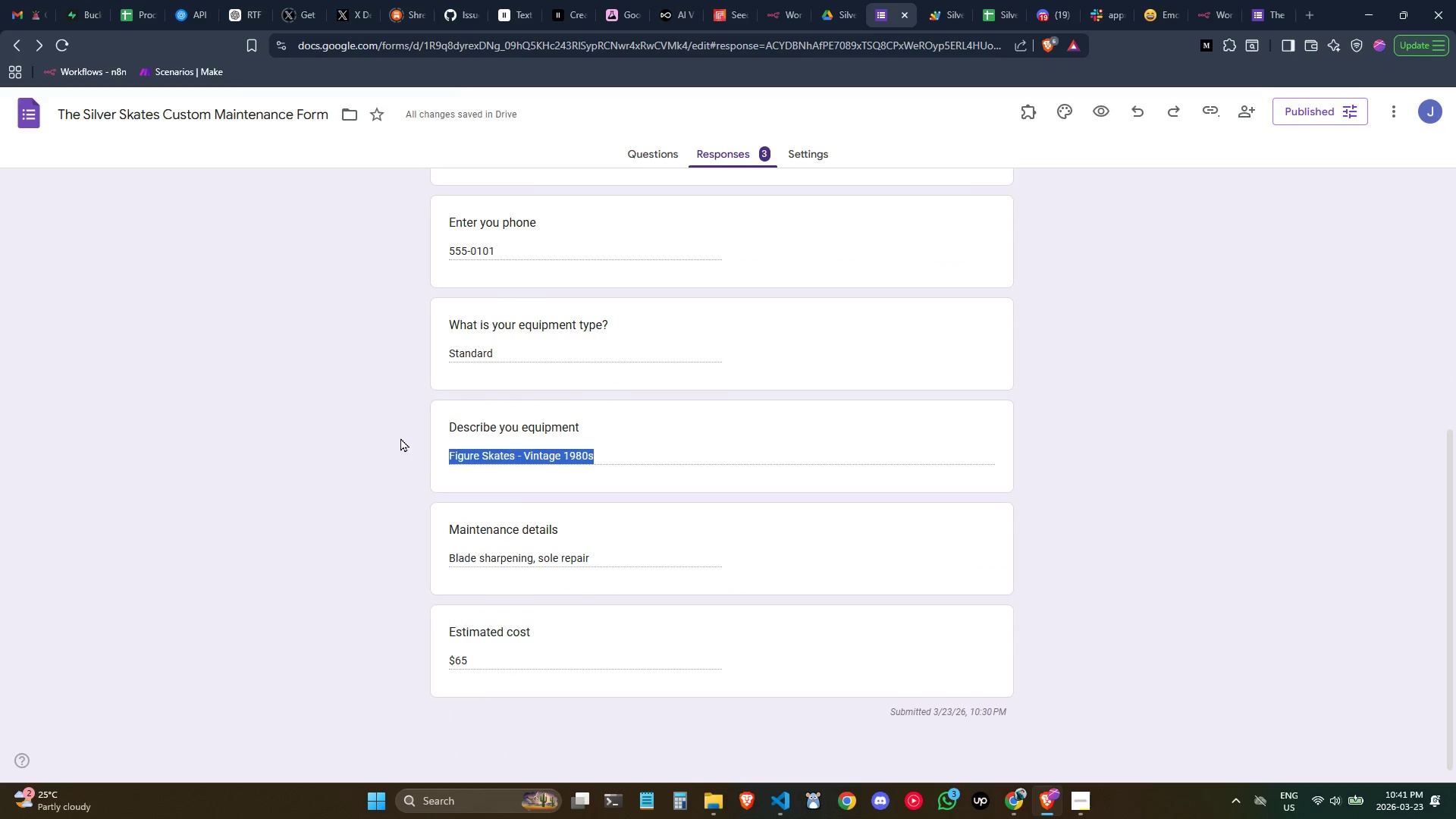 
key(Control+C)
 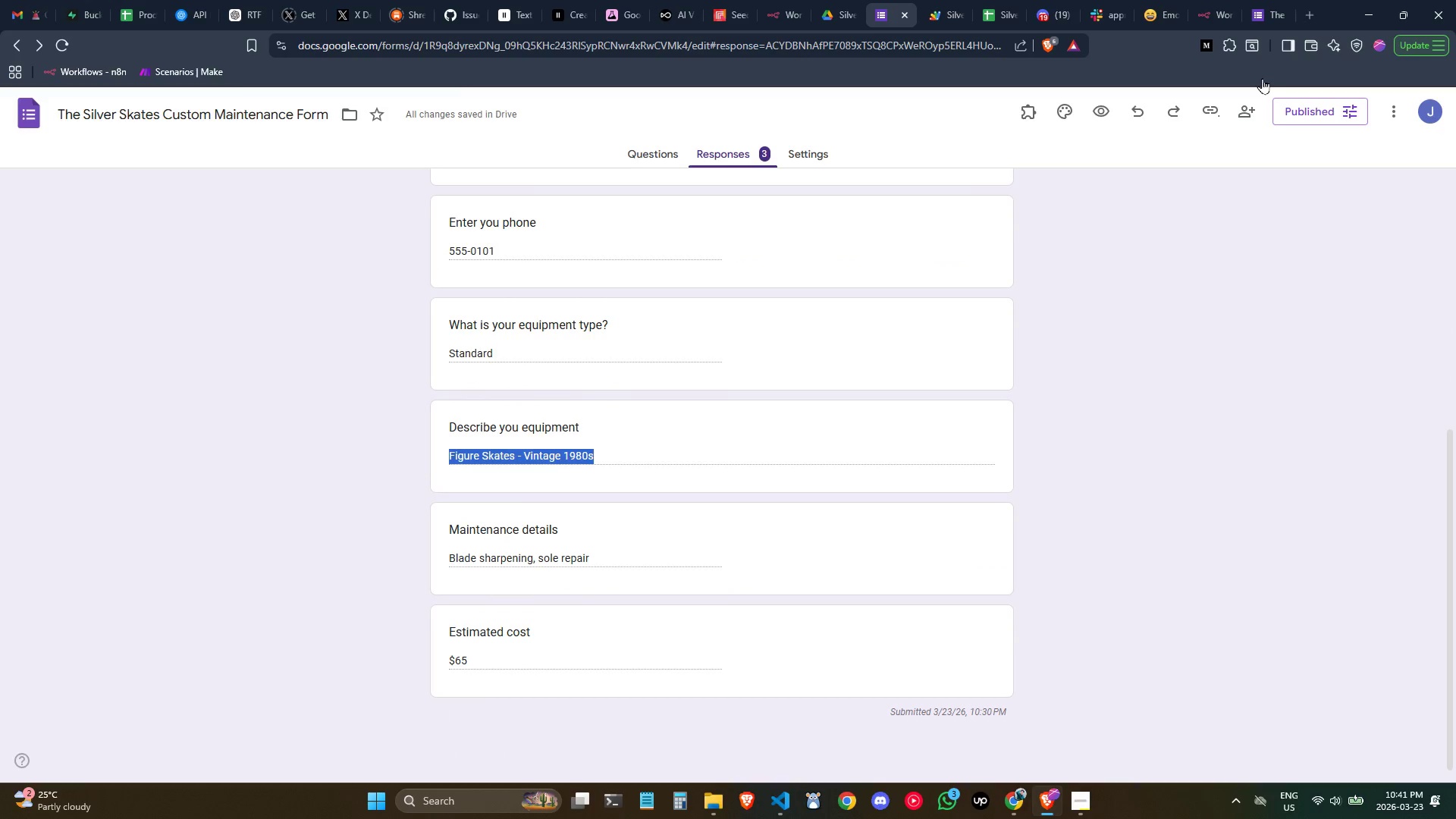 
key(Control+C)
 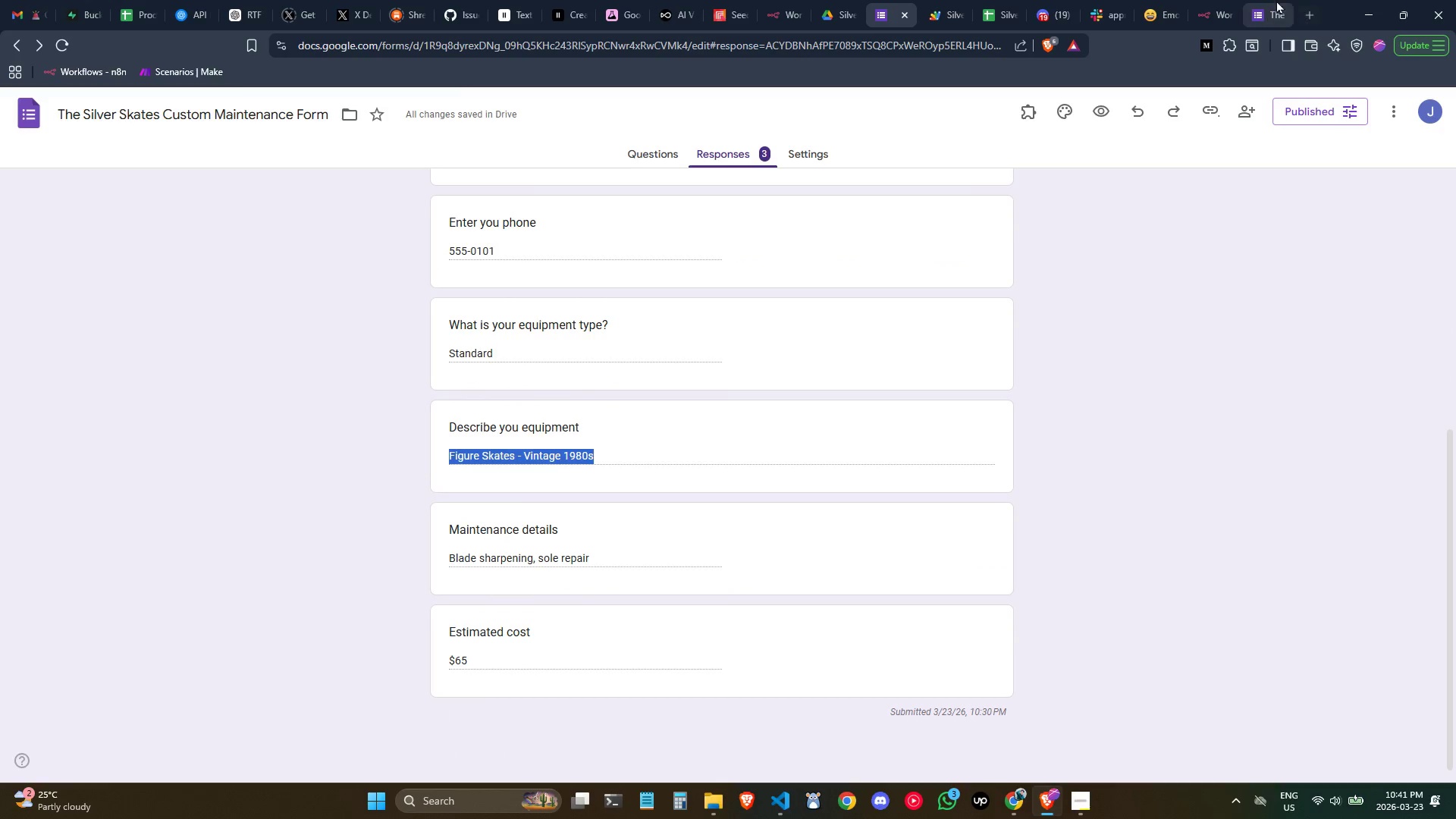 
left_click([1272, 0])
 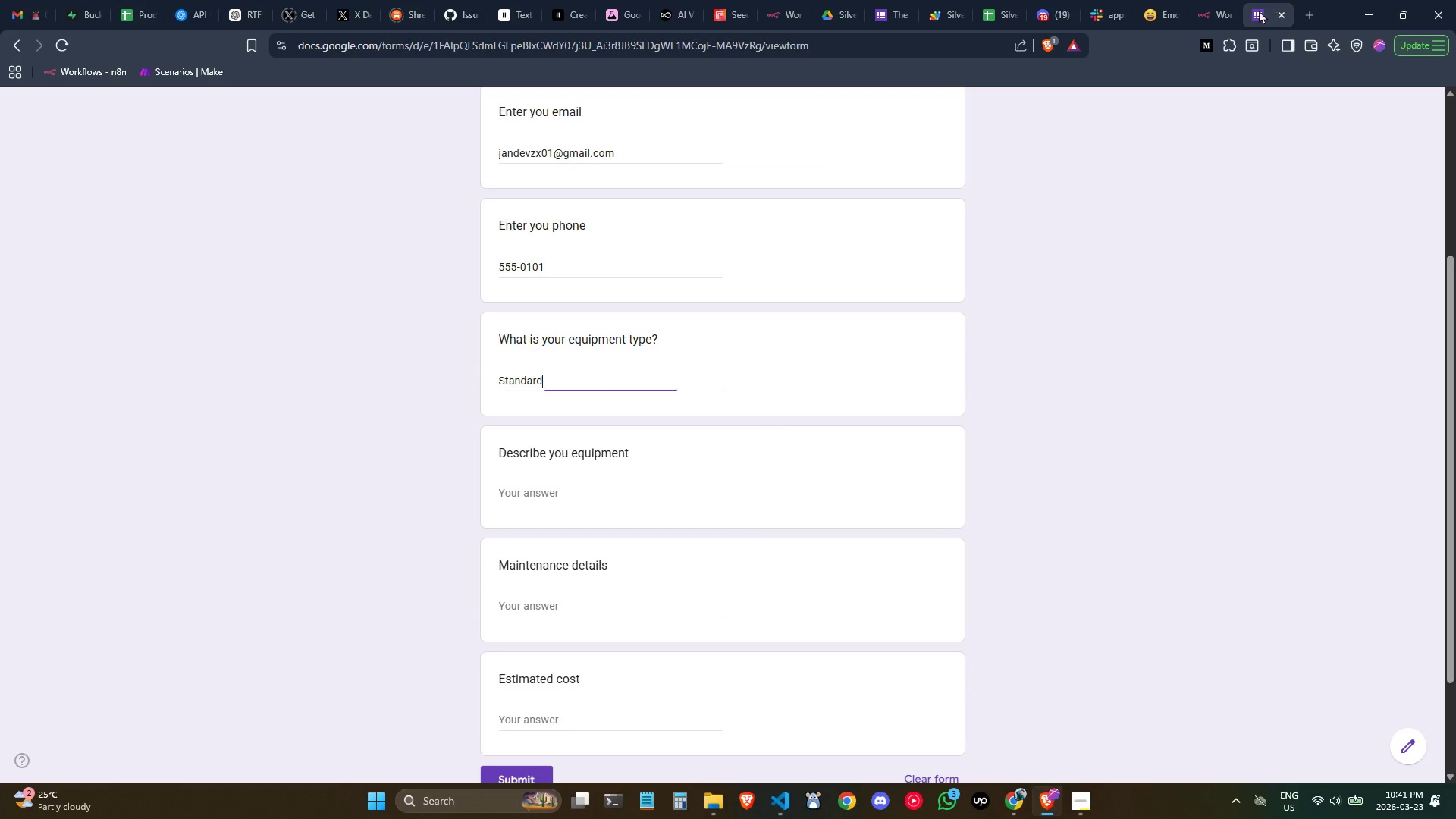 
key(Control+Shift+V)
 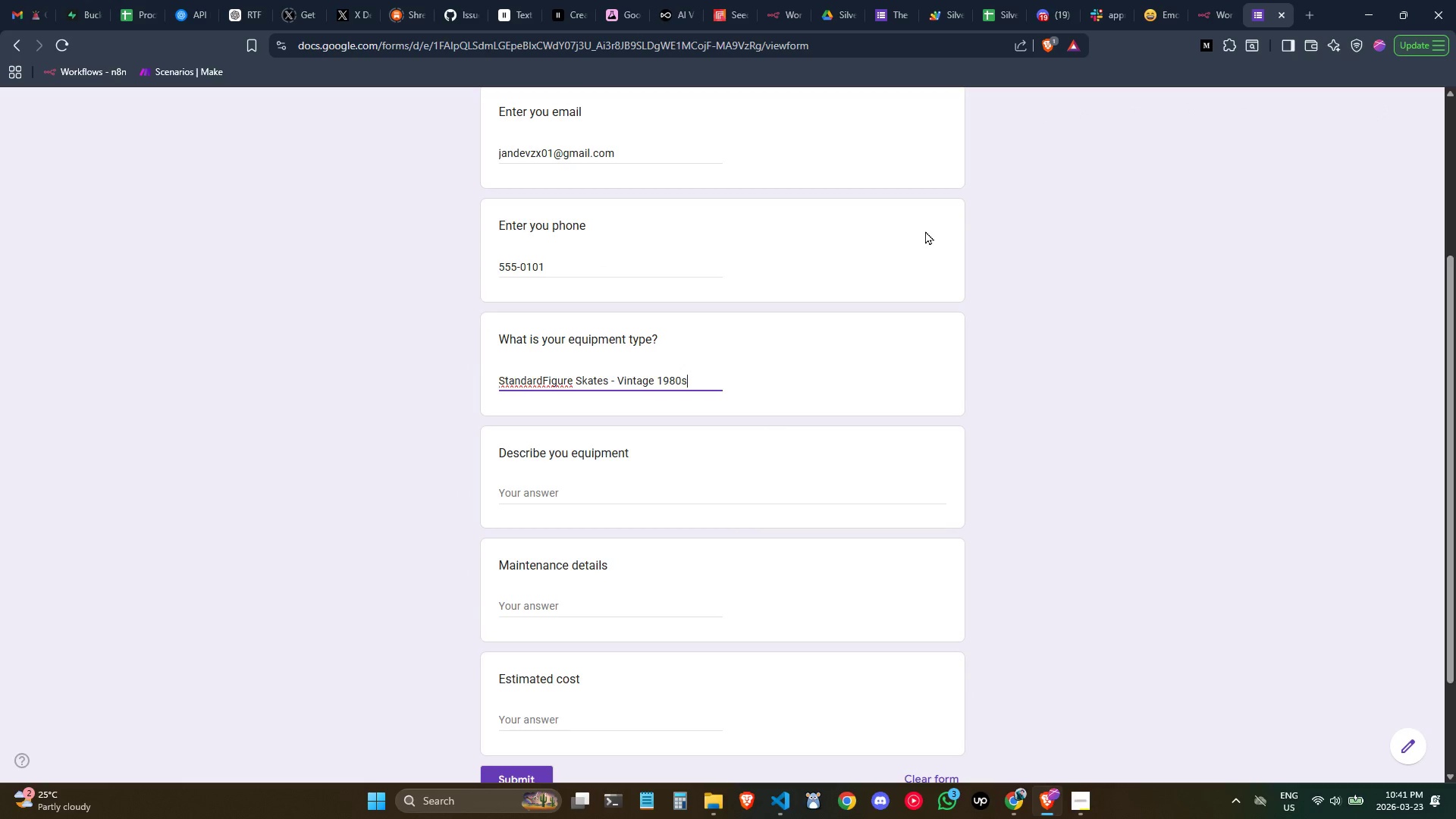 
key(Control+ControlLeft)
 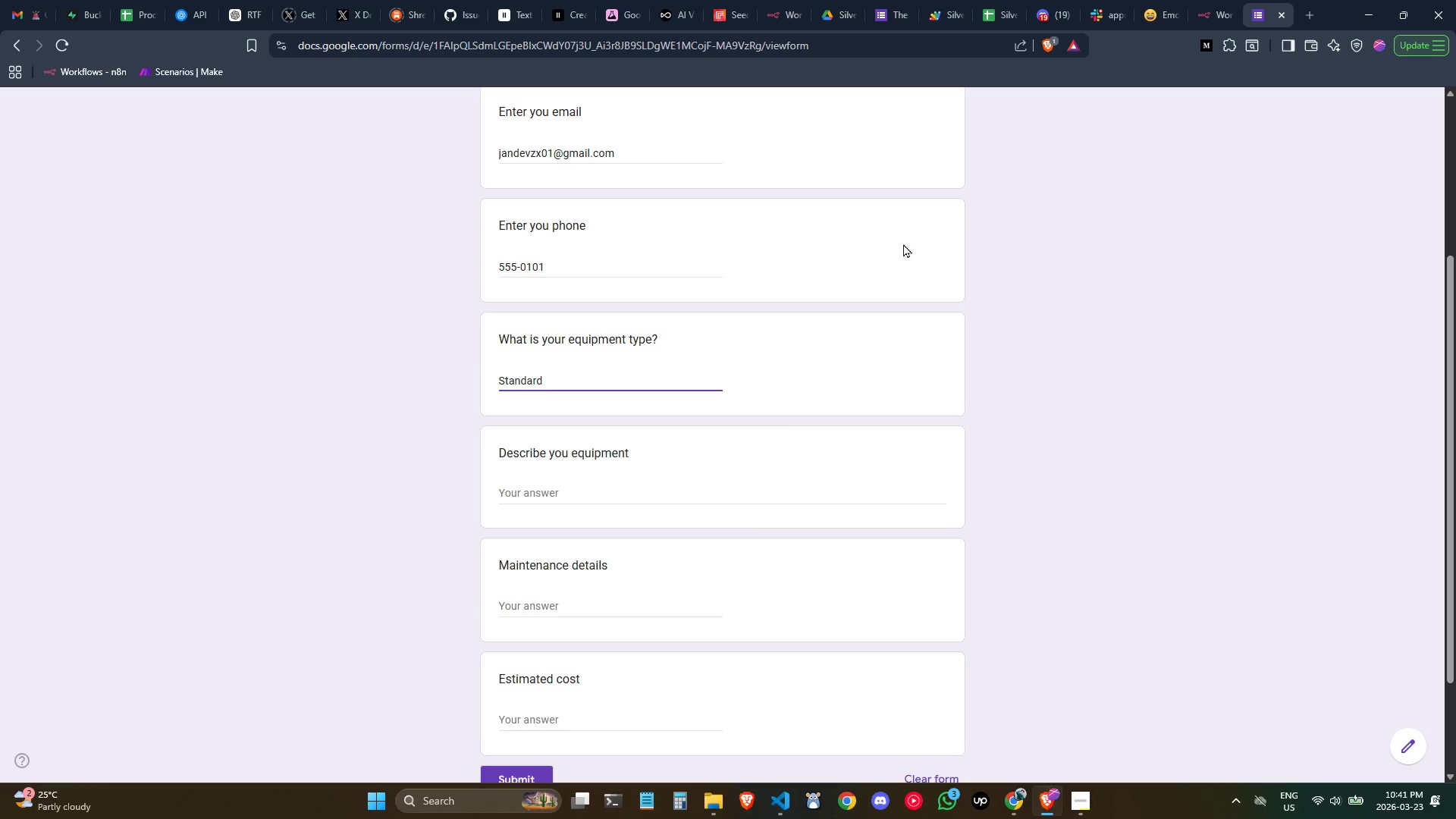 
key(Control+Z)
 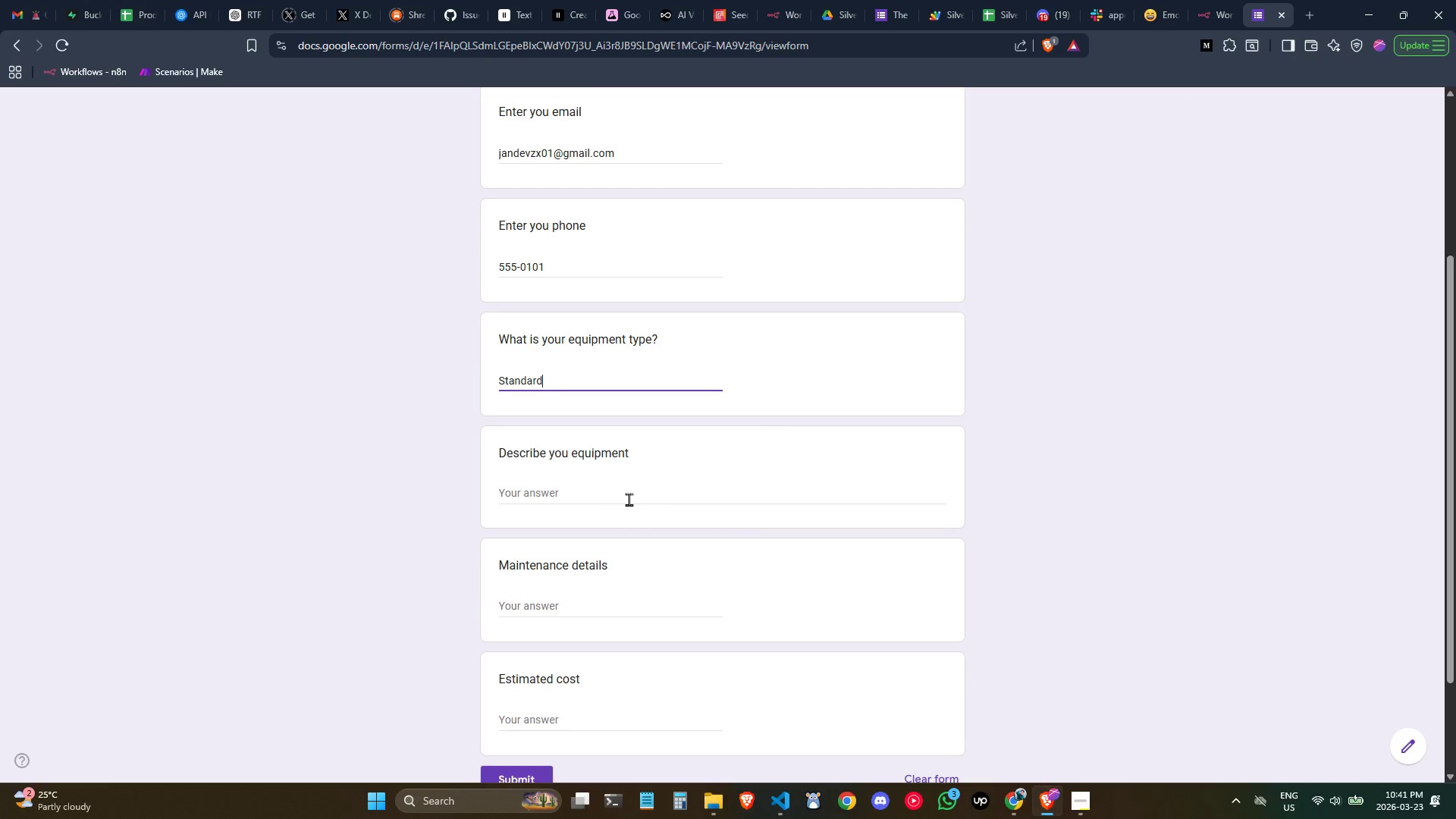 
left_click([610, 502])
 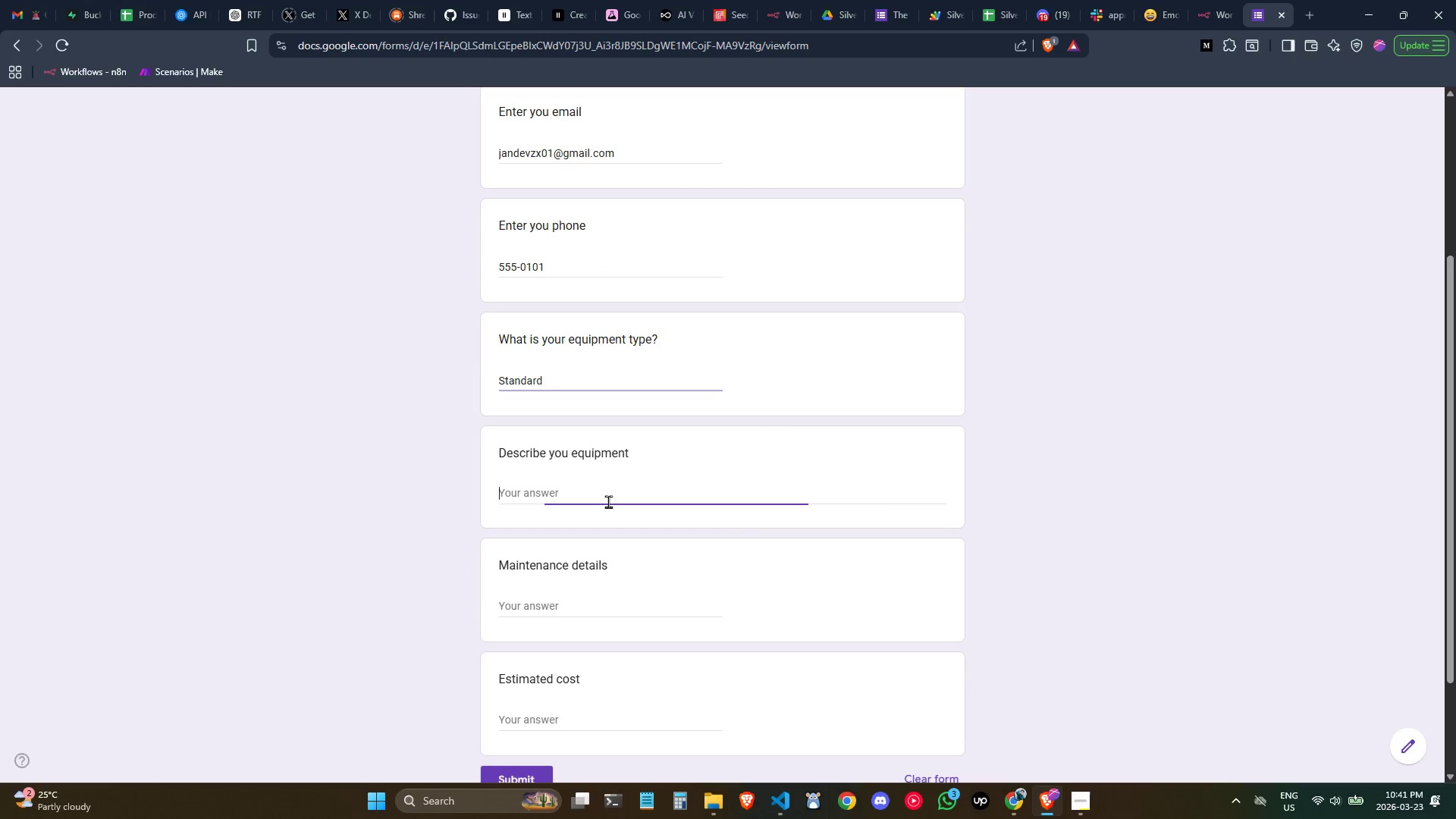 
key(Control+Shift+ShiftLeft)
 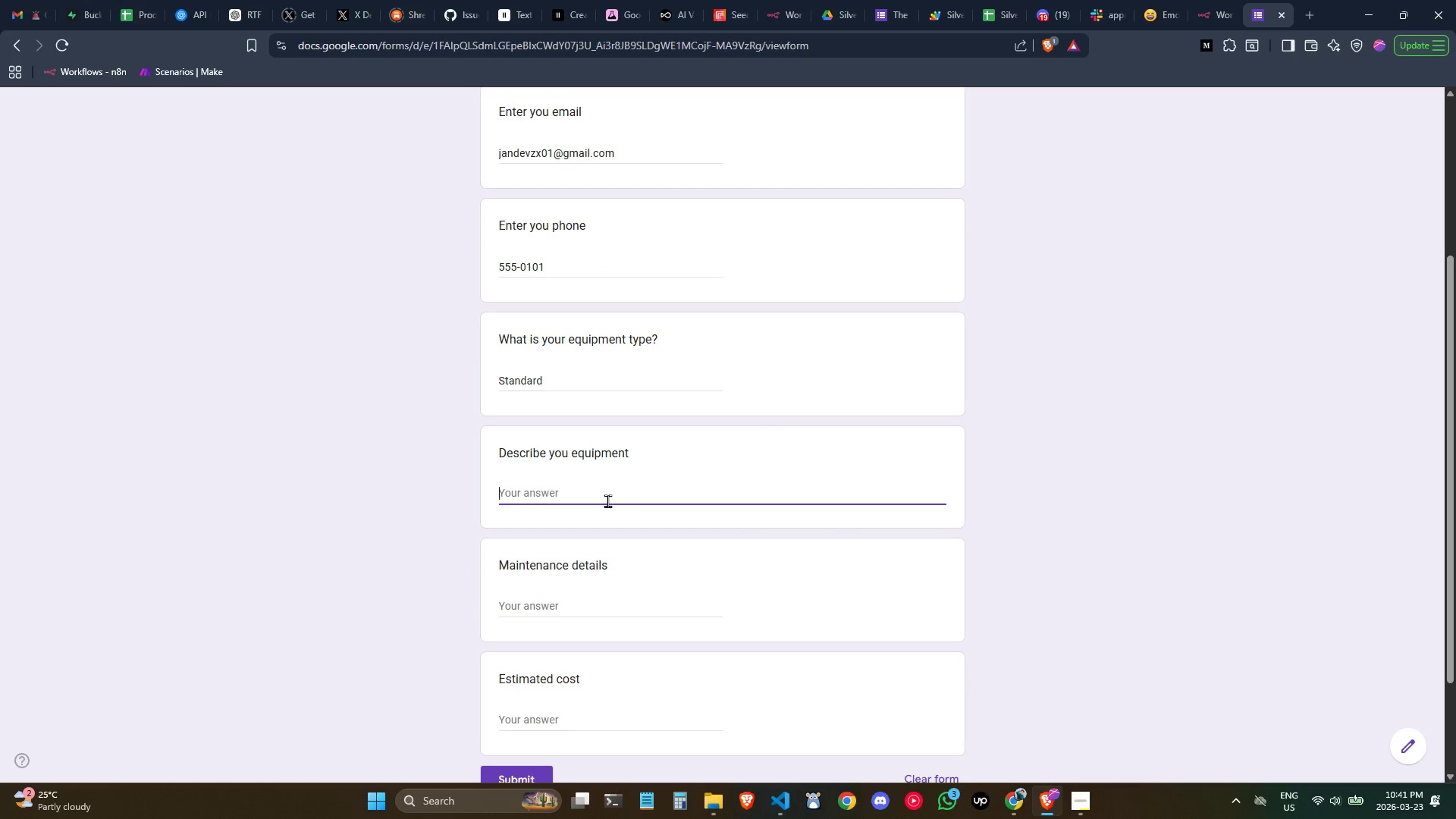 
key(Control+Shift+V)
 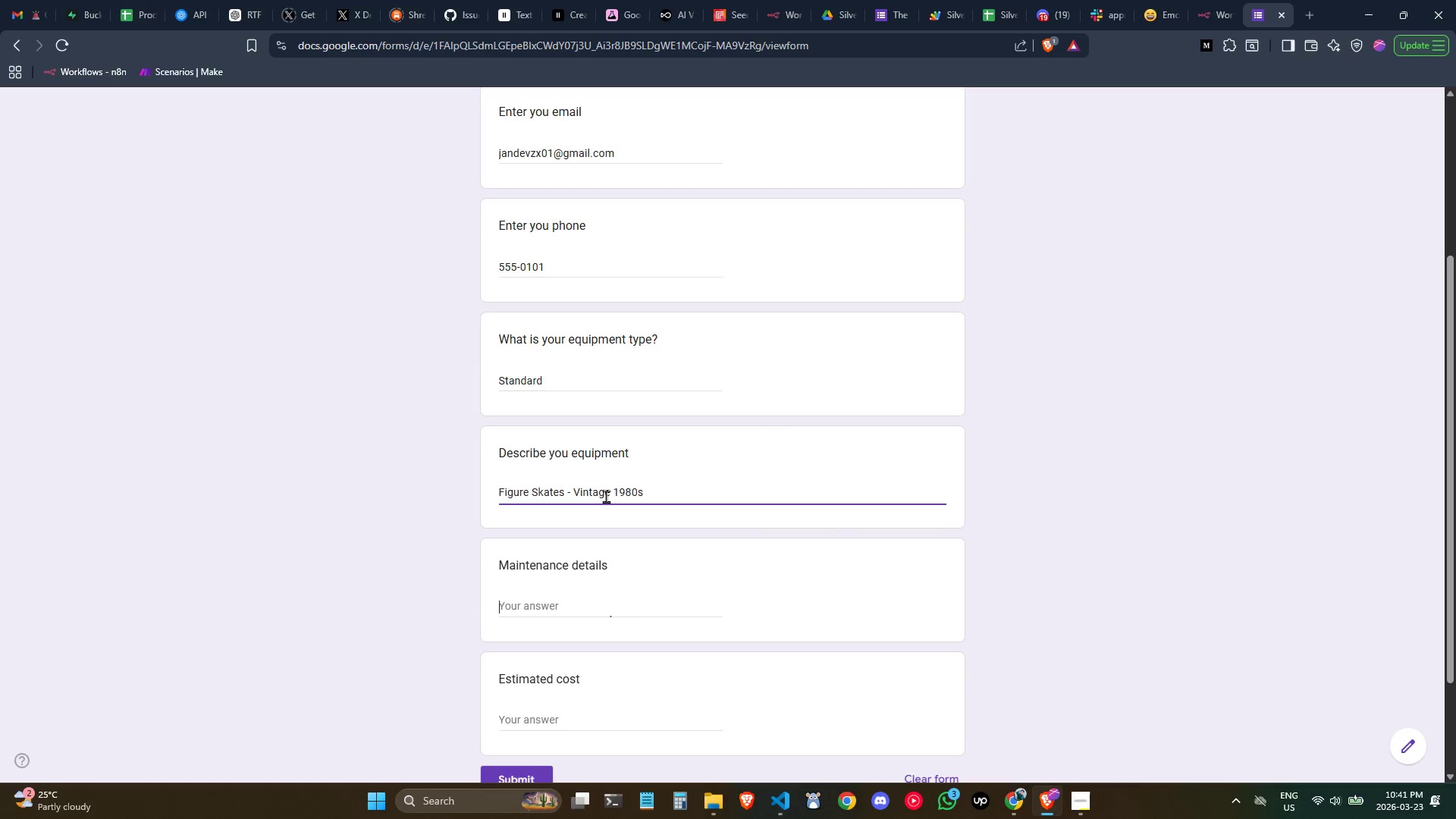 
key(Tab)
 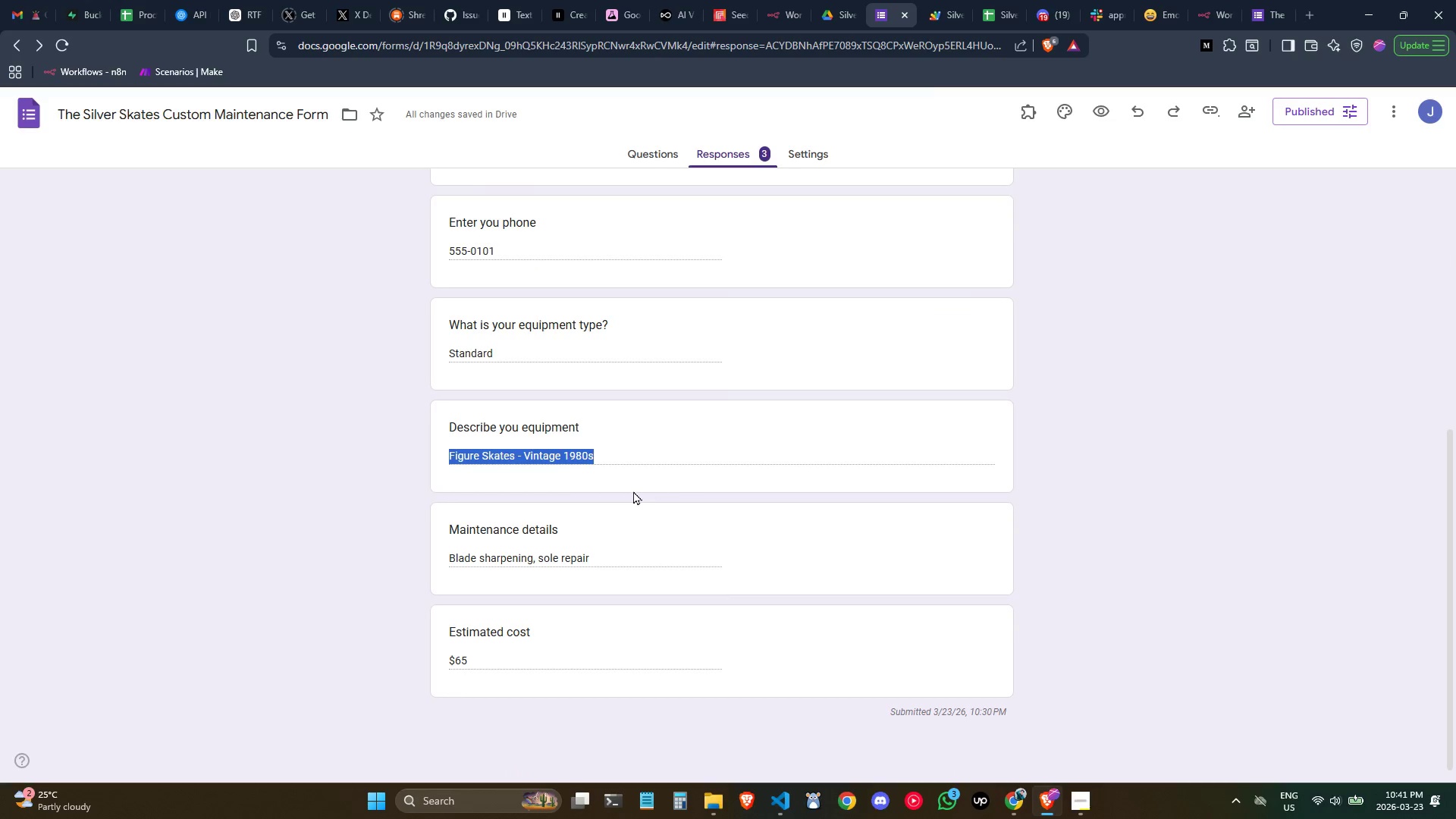 
left_click_drag(start_coordinate=[606, 552], to_coordinate=[443, 554])
 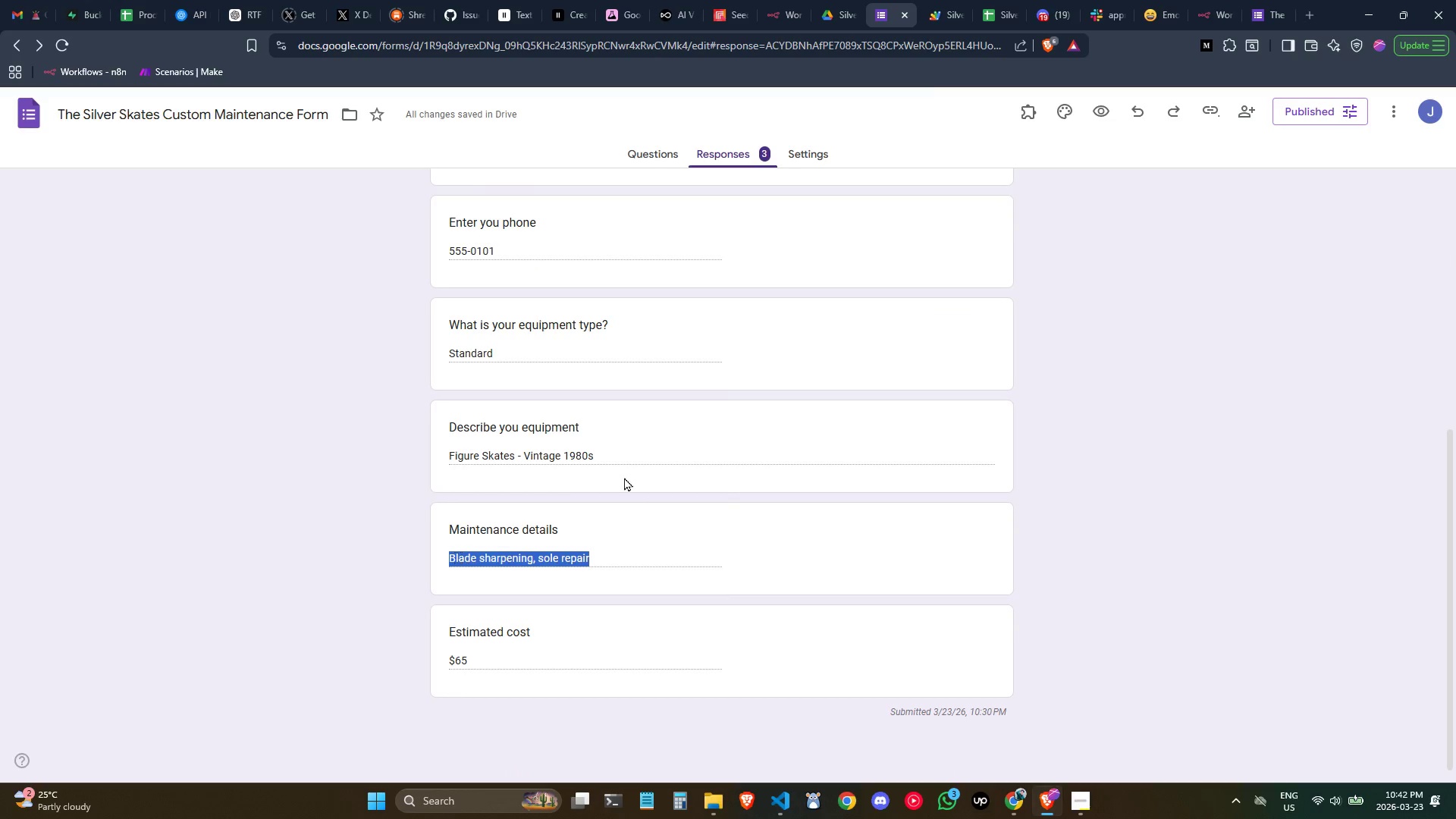 
key(Control+C)
 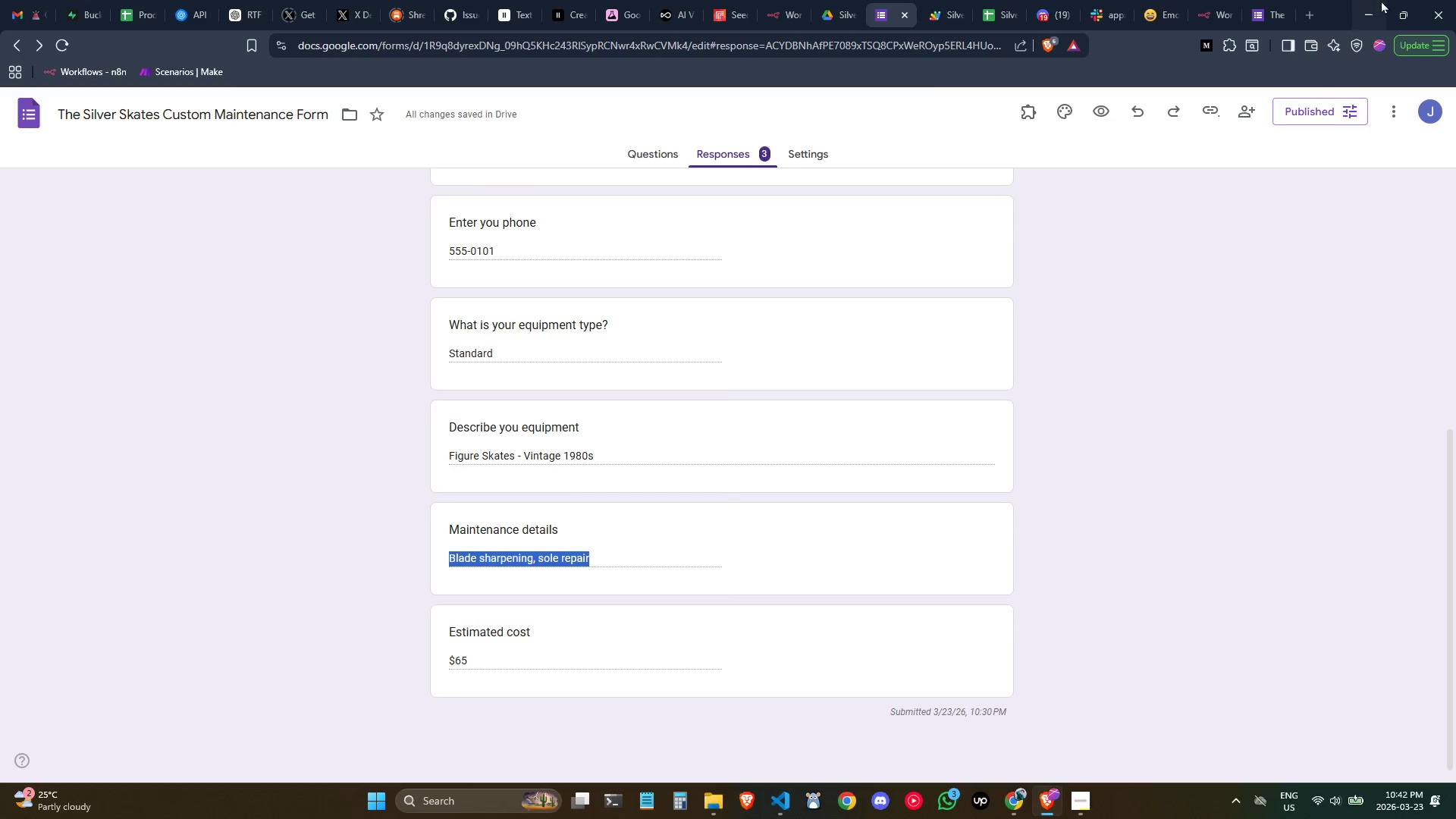 
key(Control+C)
 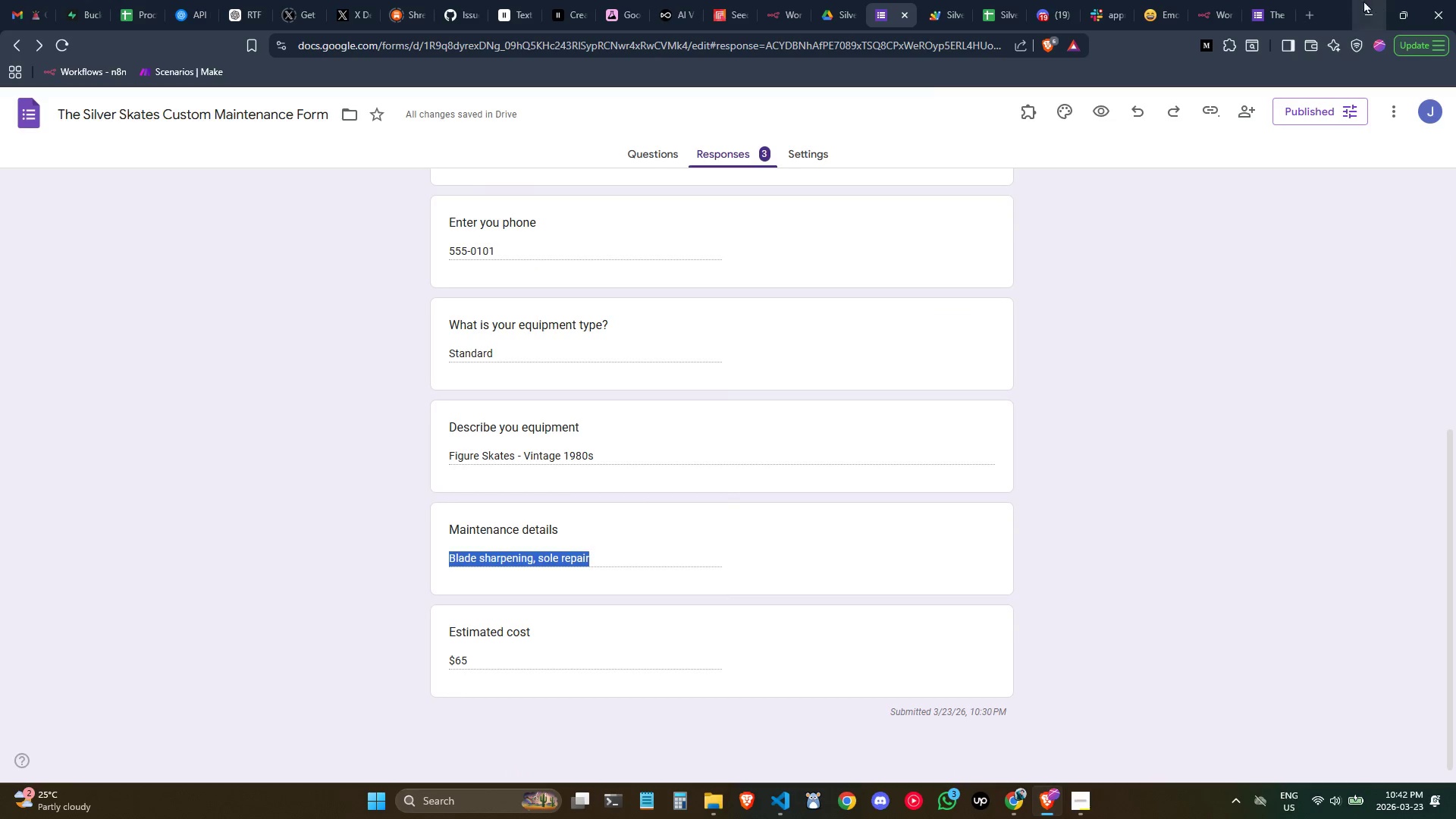 
key(Control+C)
 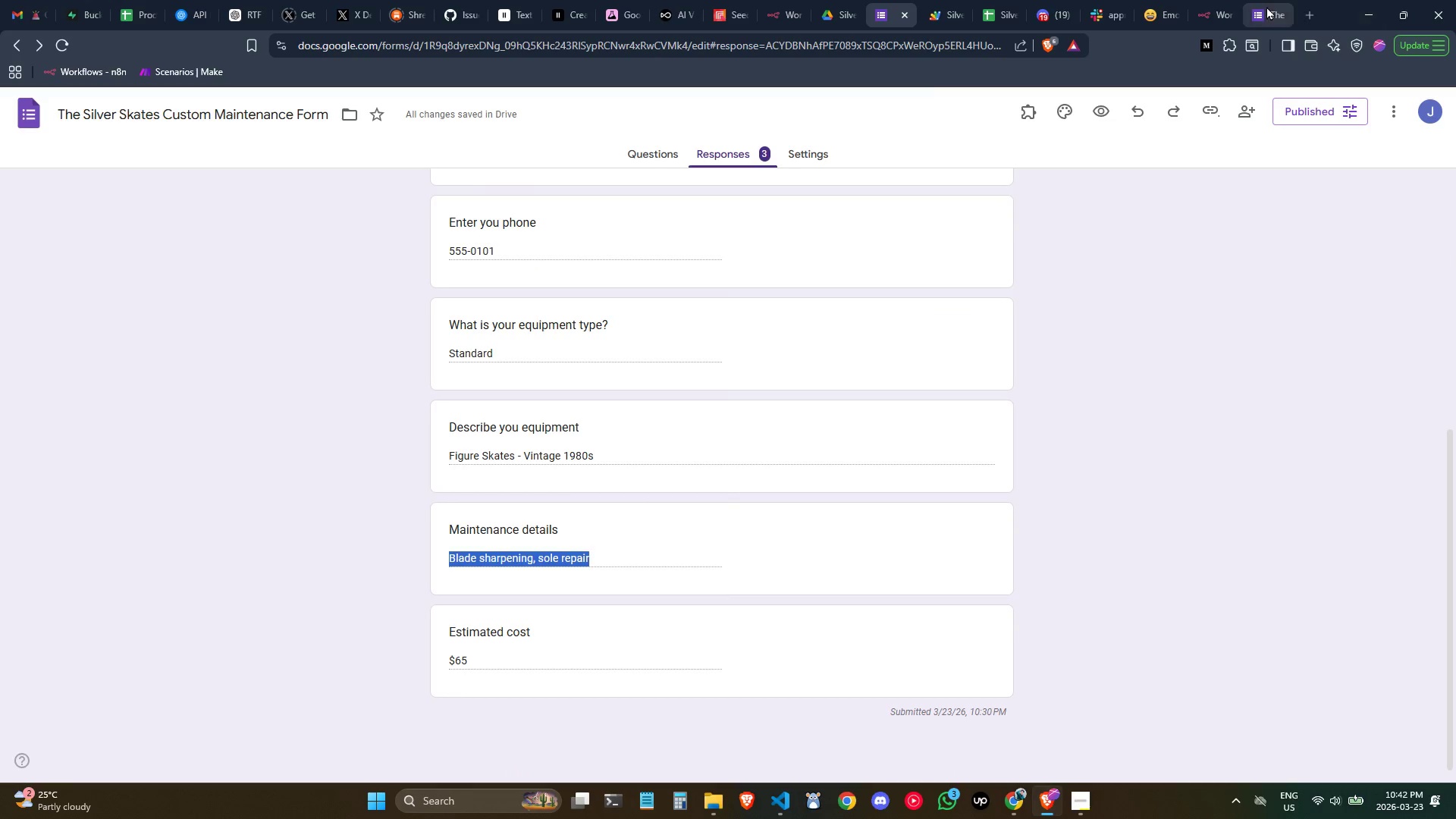 
left_click([1263, 4])
 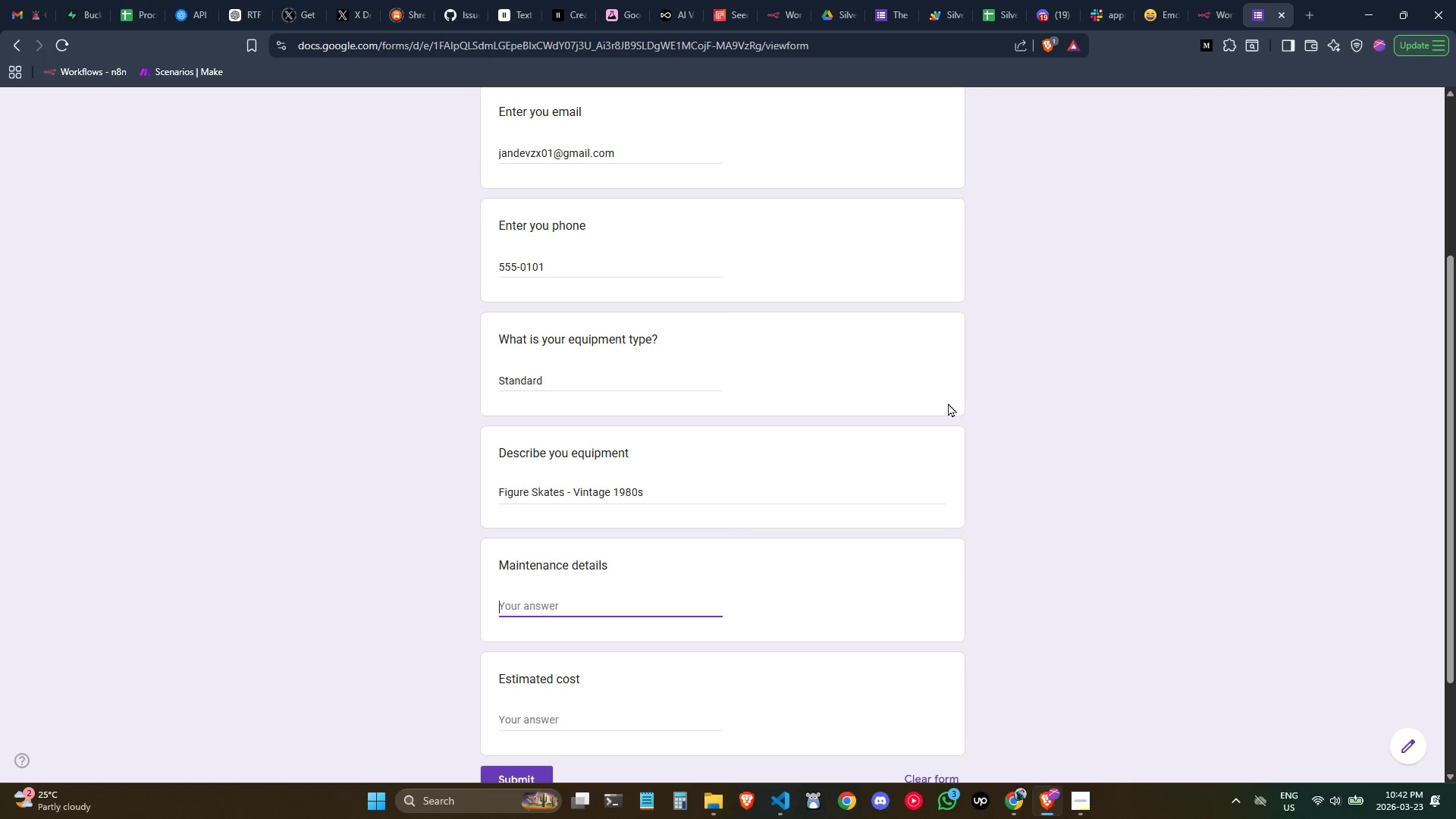 
key(Control+ControlLeft)
 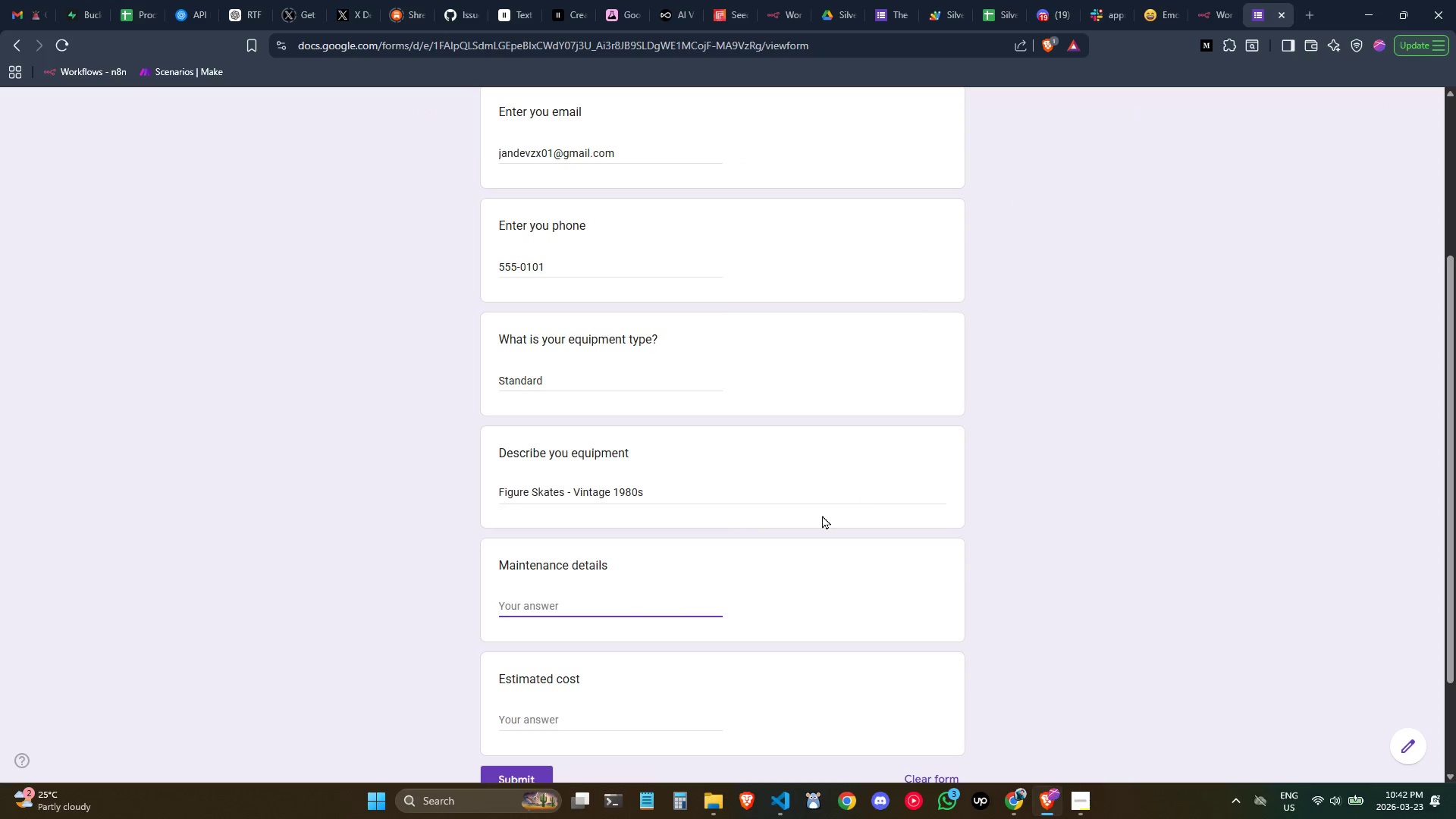 
key(Control+Shift+ShiftLeft)
 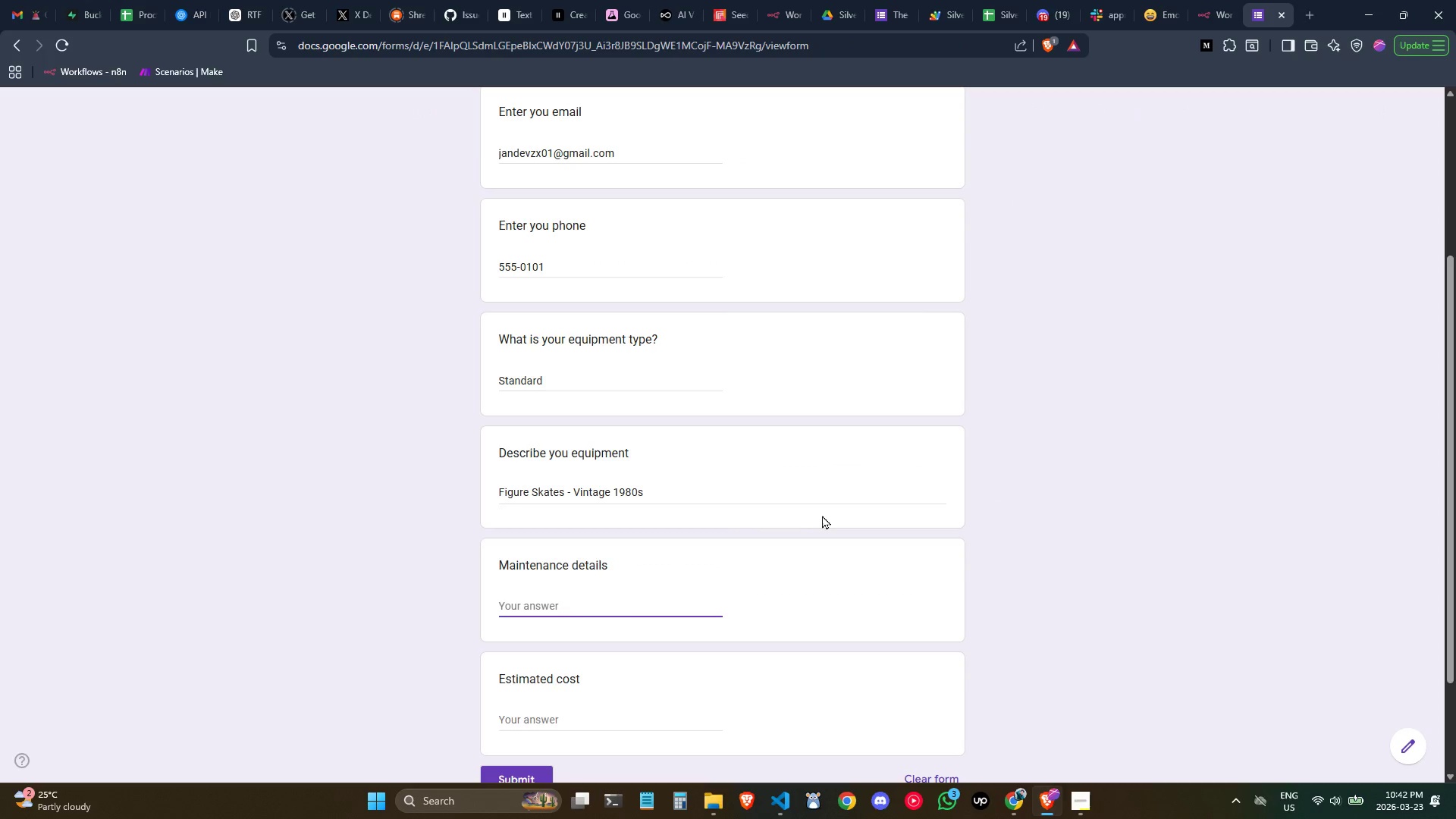 
key(Control+Shift+V)
 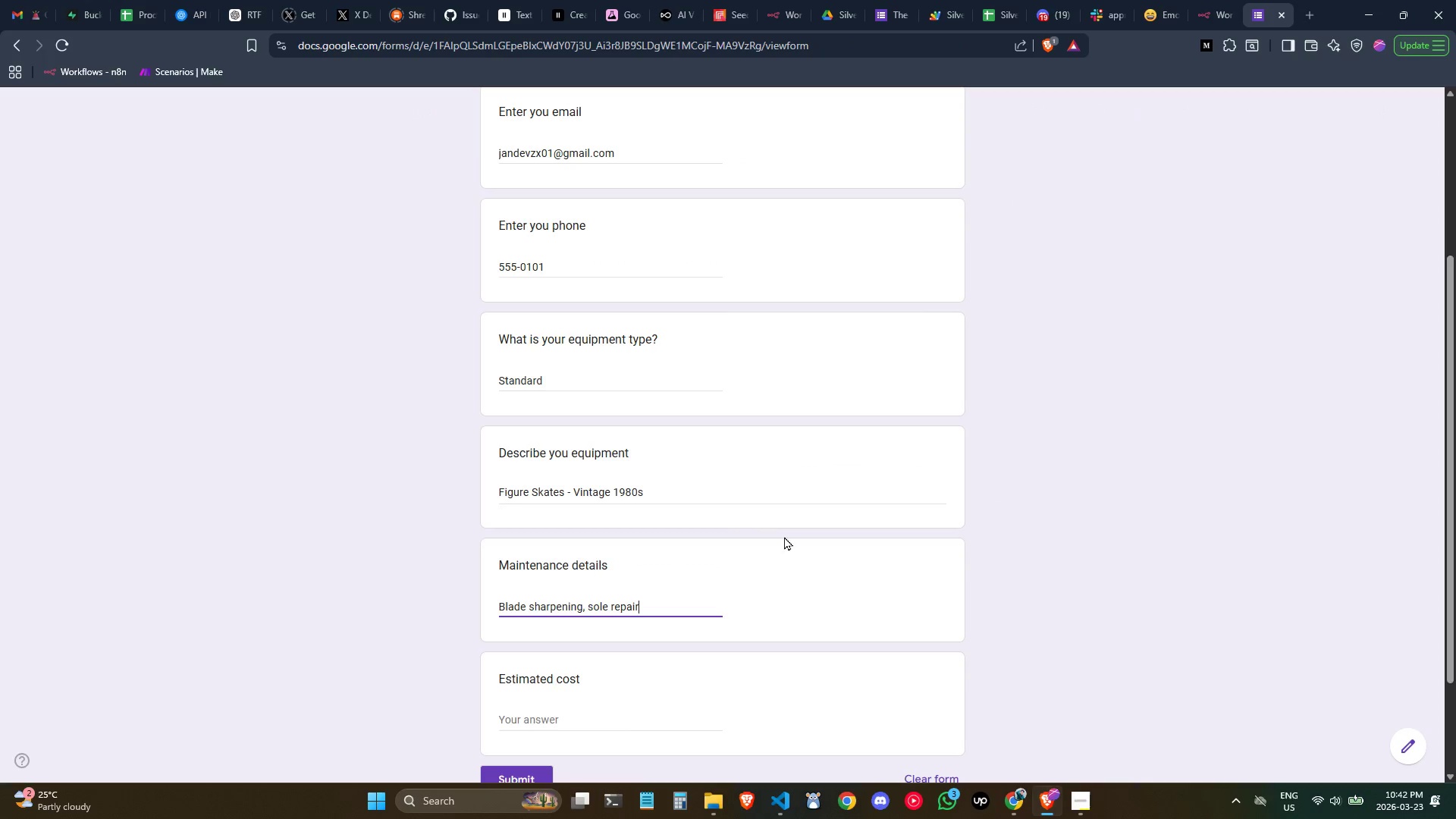 
key(Tab)
 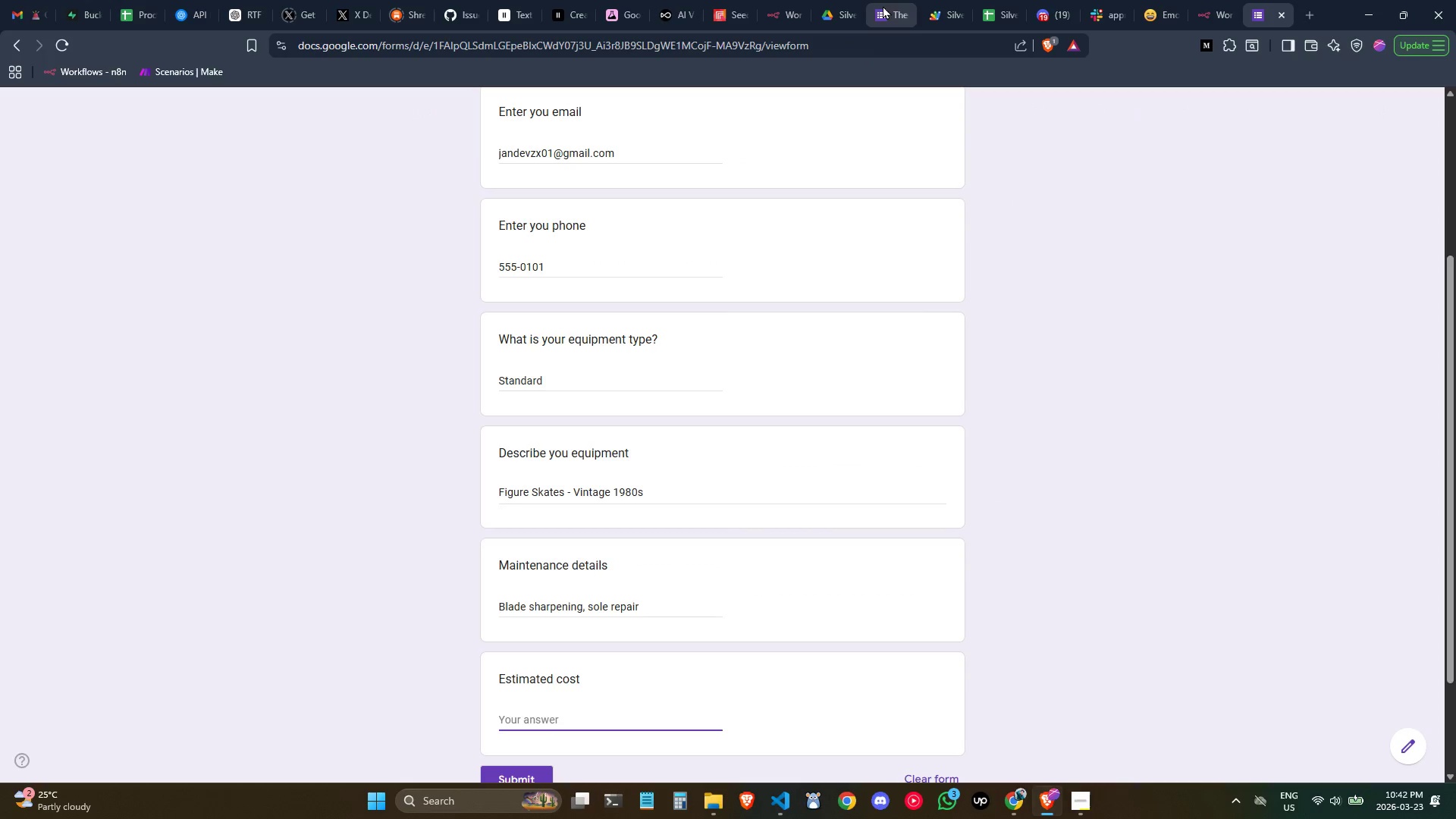 
double_click([895, 0])
 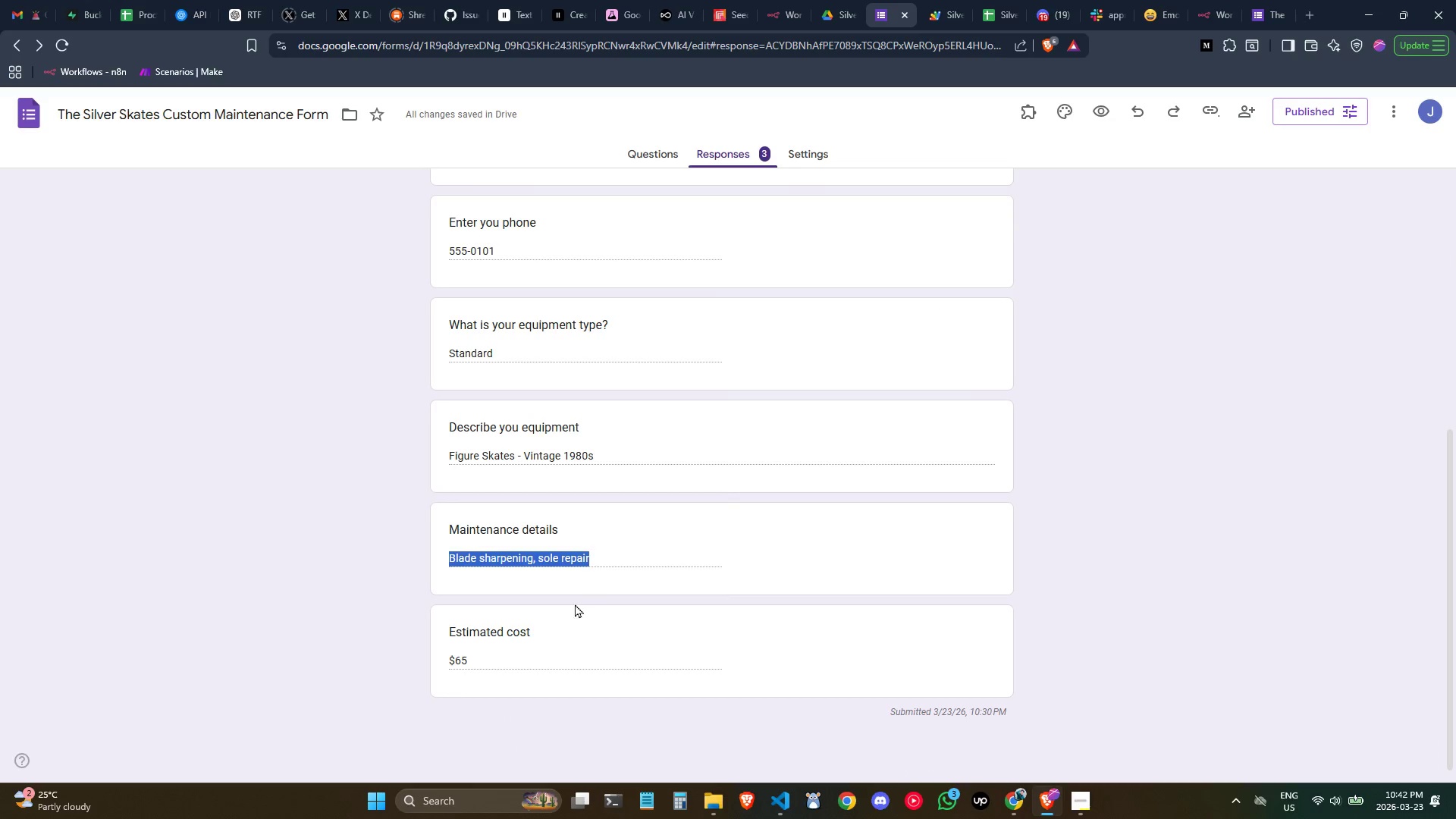 
left_click_drag(start_coordinate=[500, 658], to_coordinate=[432, 655])
 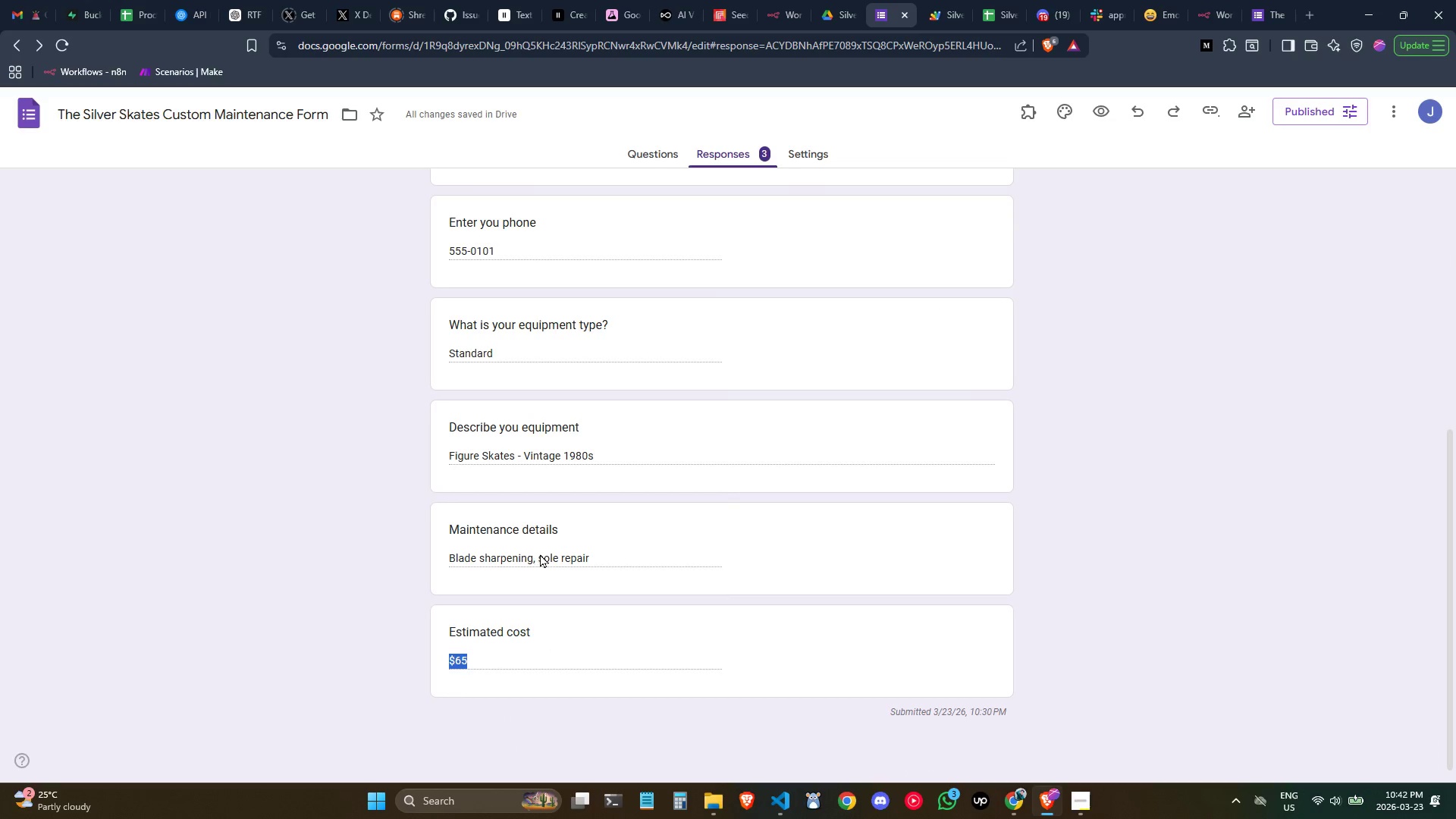 
key(Control+C)
 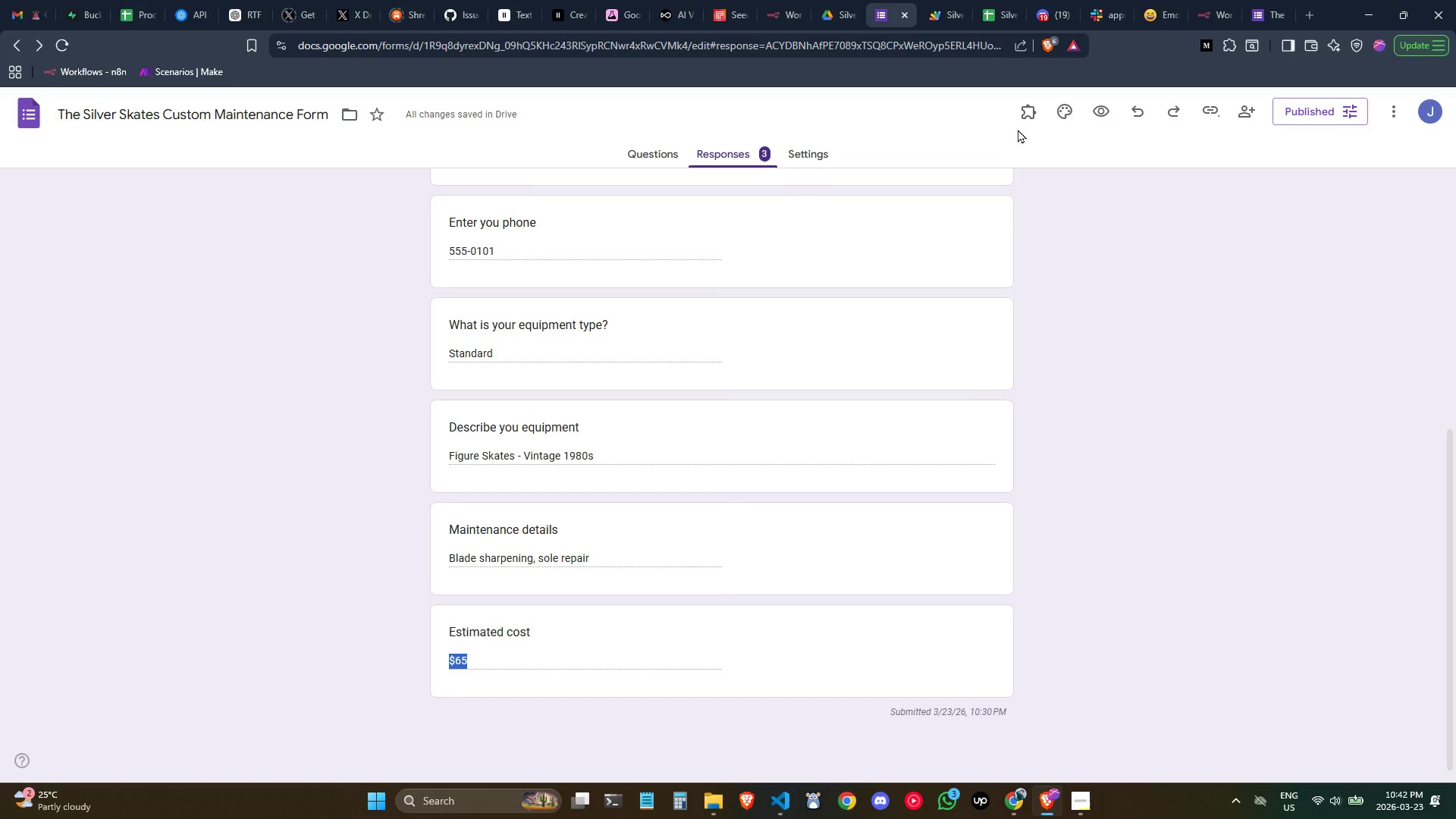 
key(Control+C)
 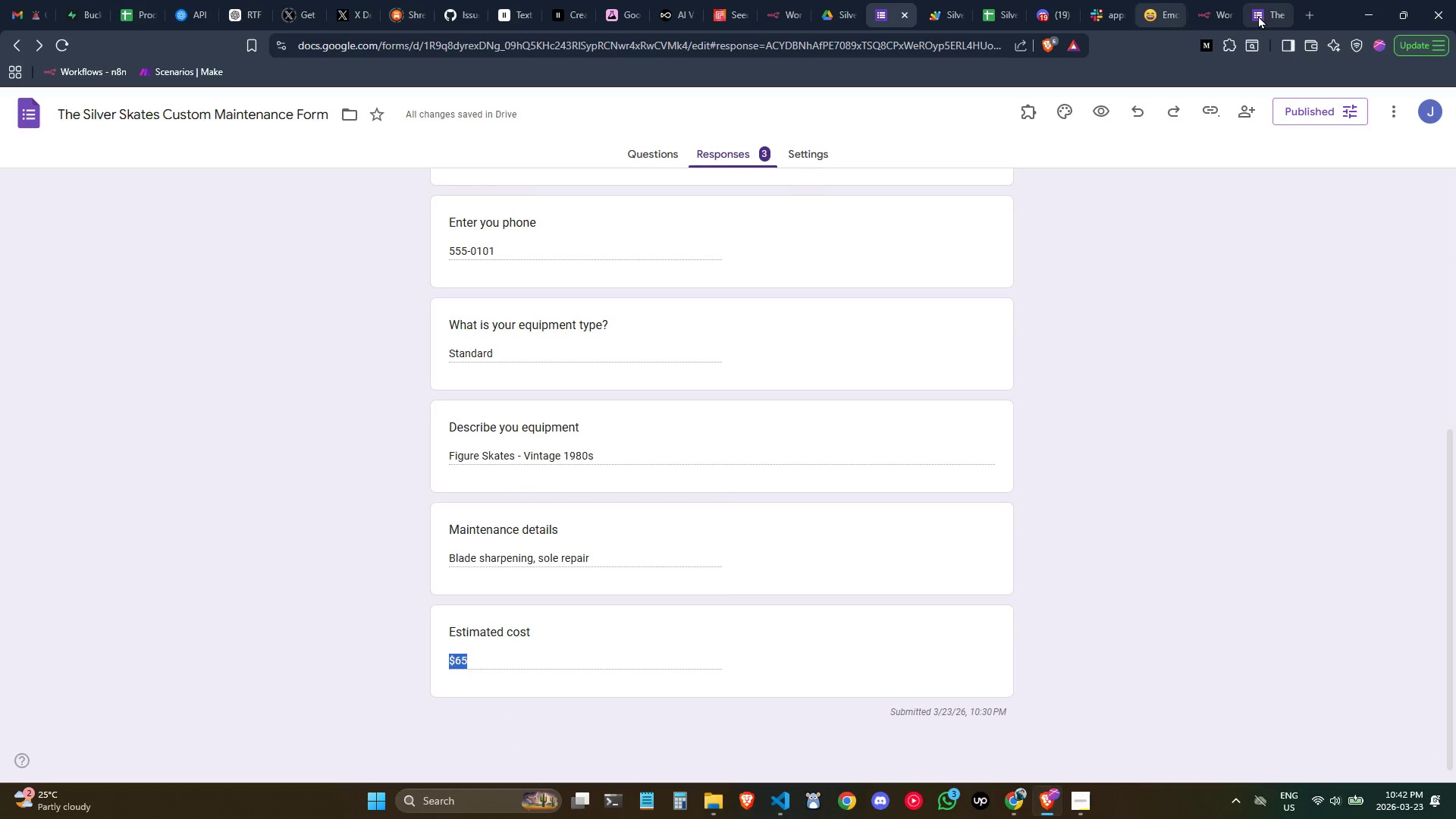 
left_click([1258, 15])
 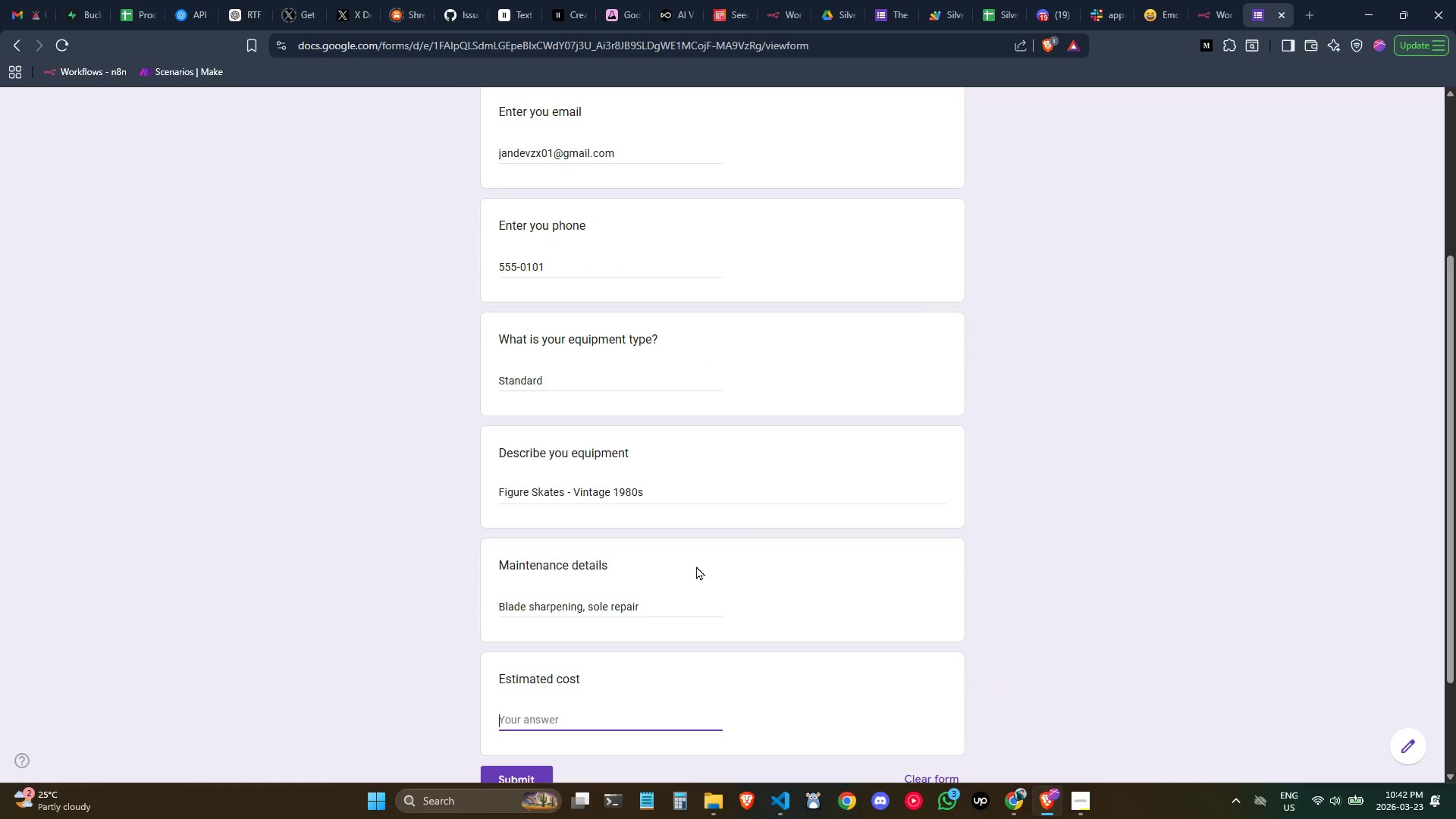 
key(Control+ControlLeft)
 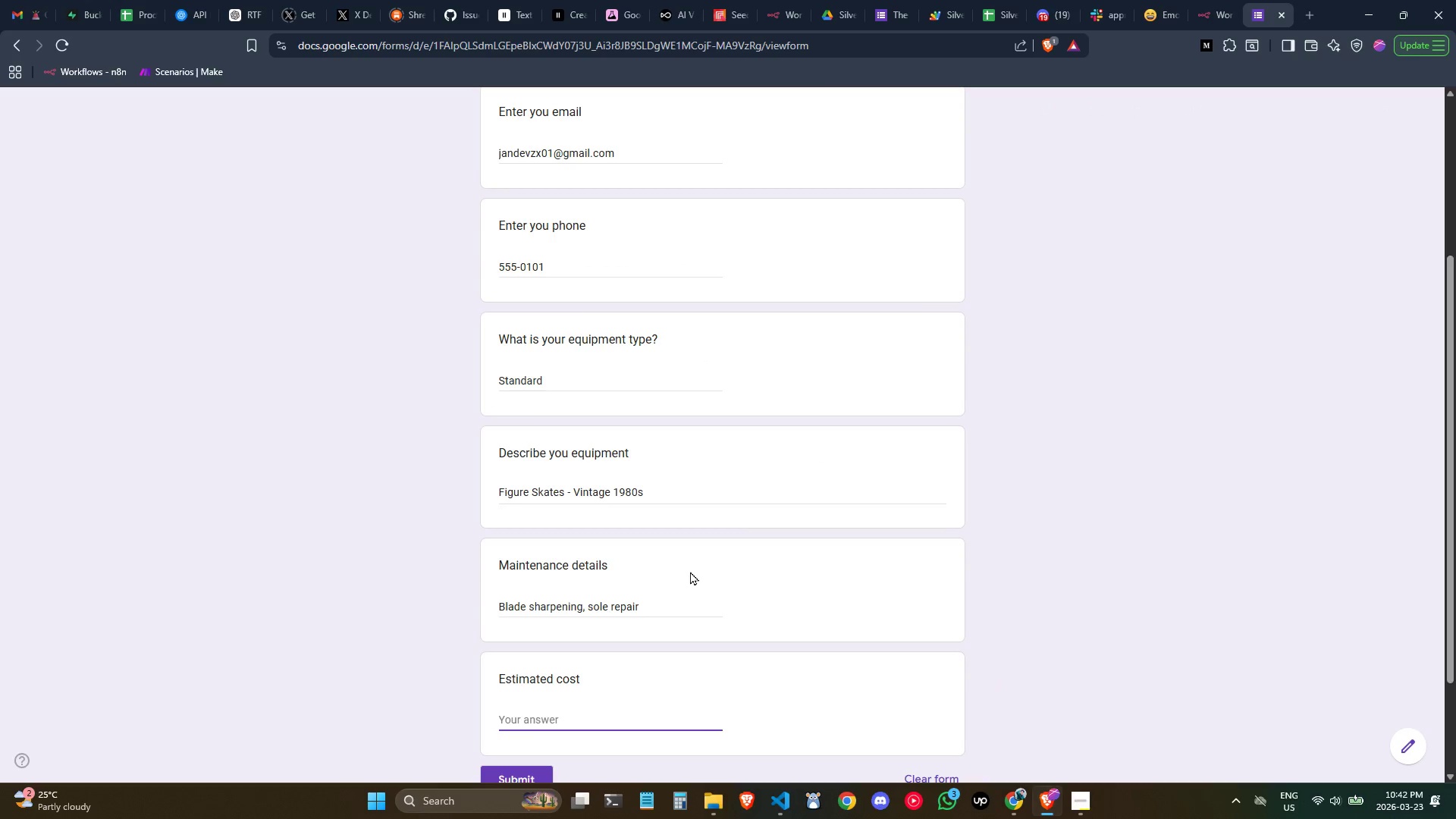 
key(Control+Shift+ShiftLeft)
 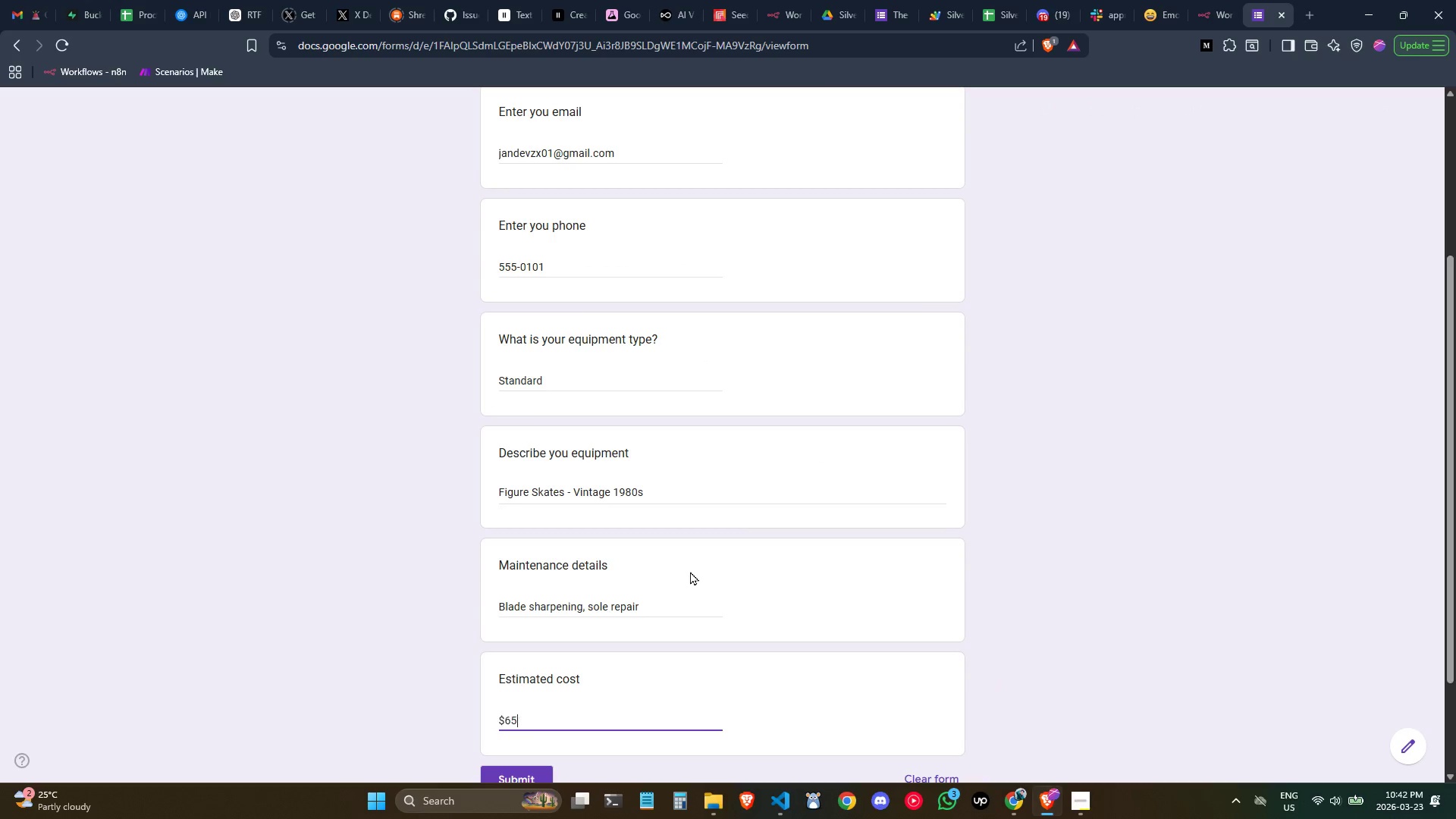 
key(Control+Shift+V)
 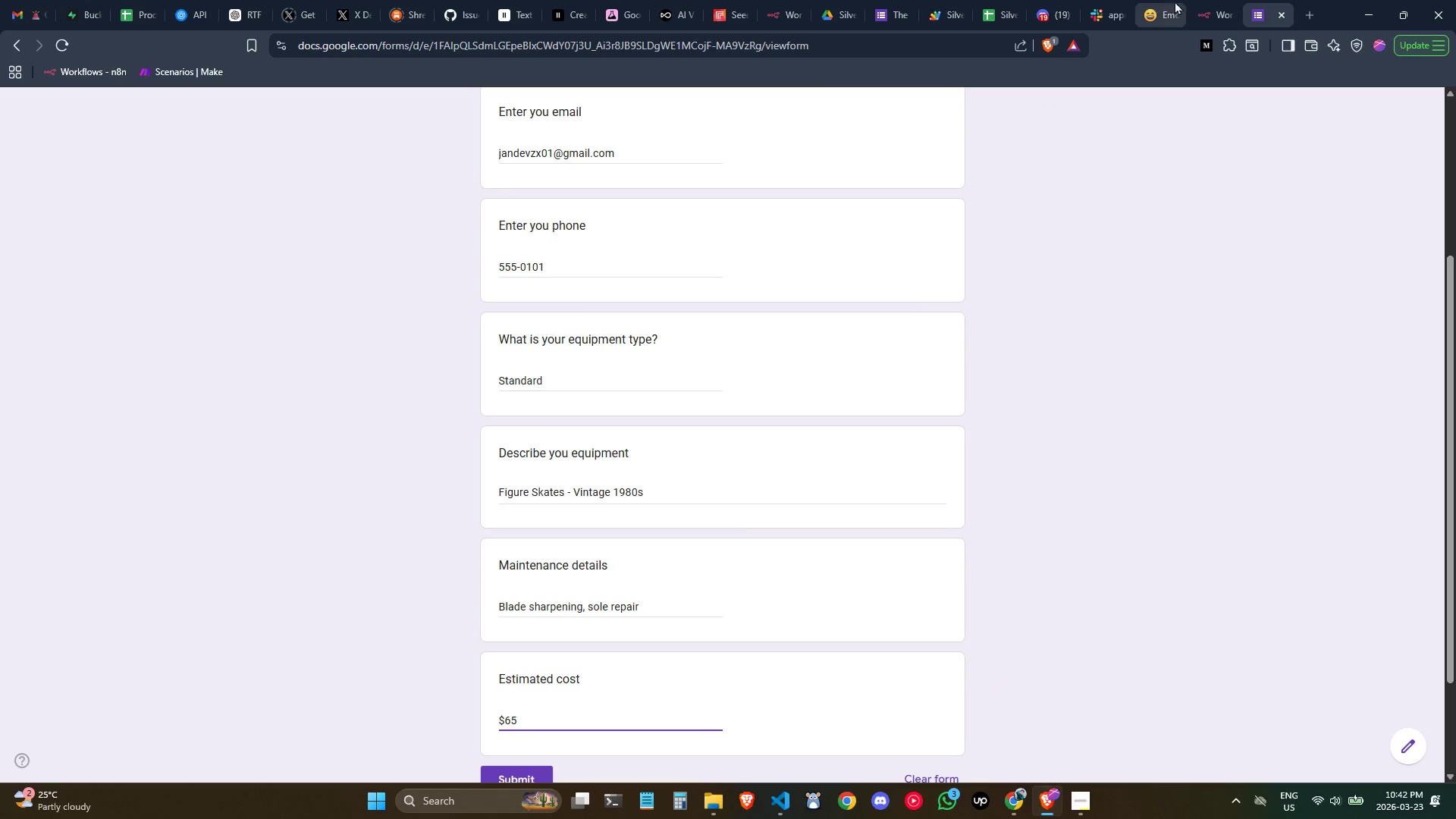 
left_click([1212, 4])
 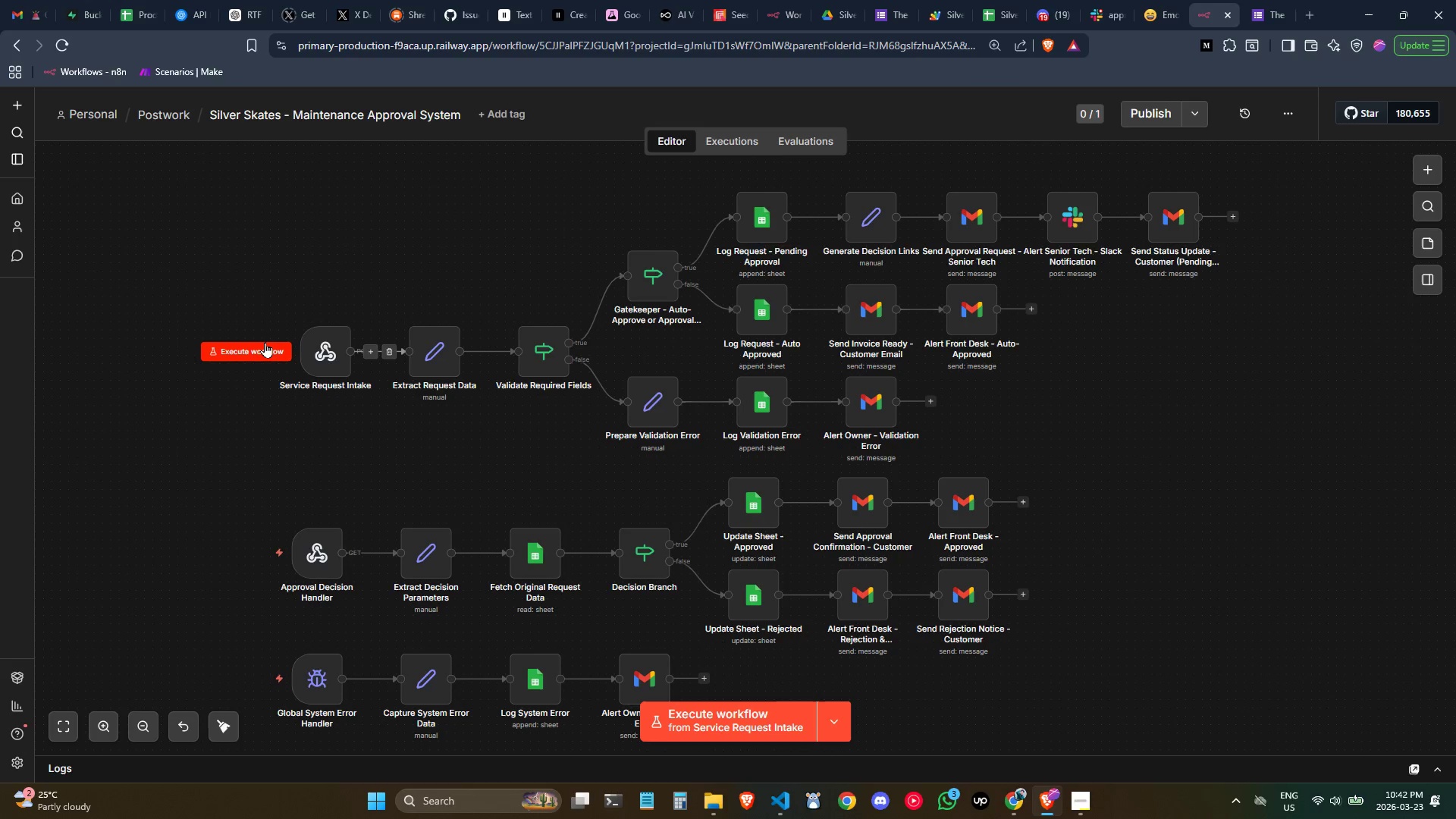 
left_click([265, 342])
 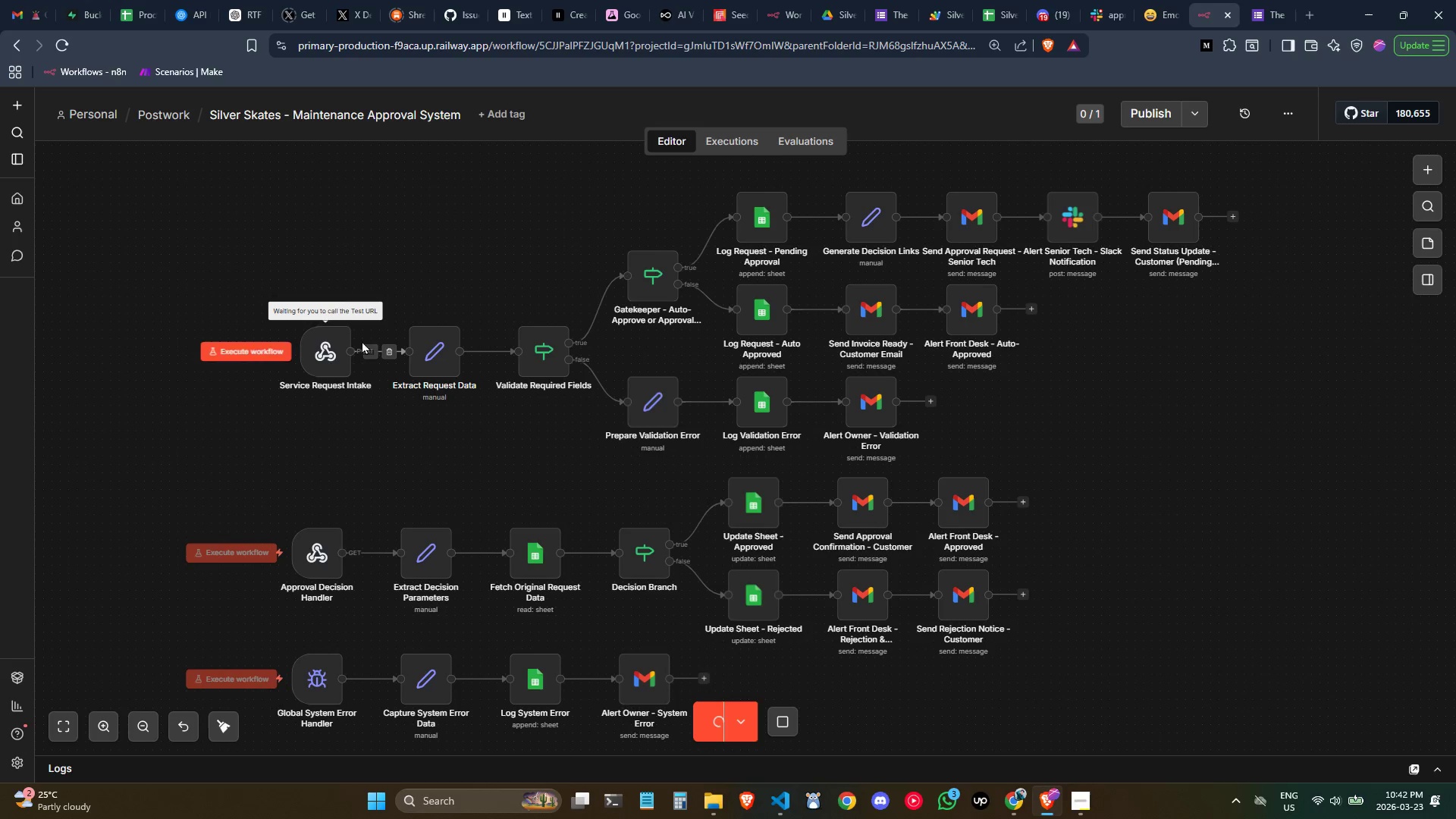 
left_click([337, 344])
 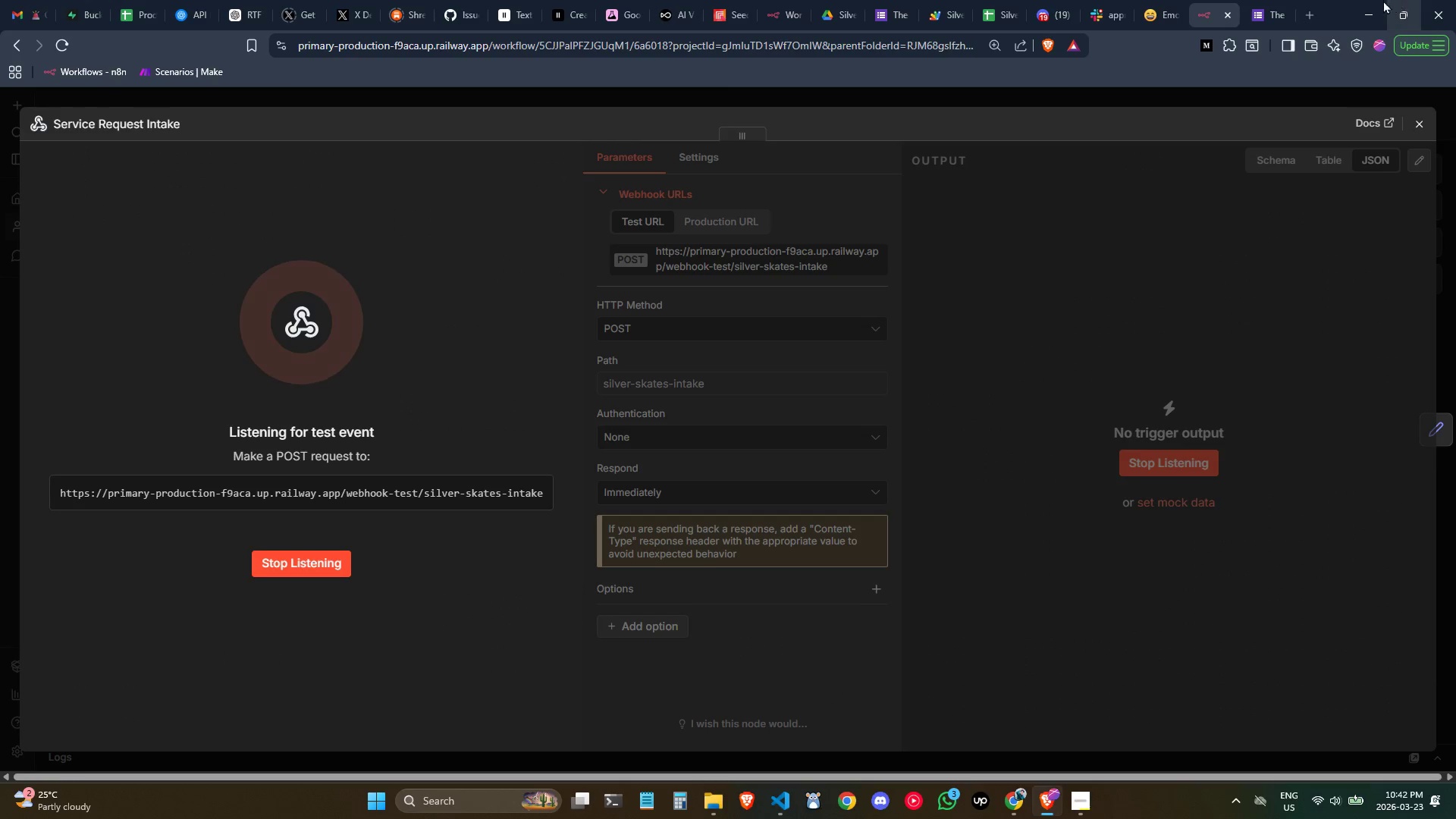 
left_click([1277, 2])
 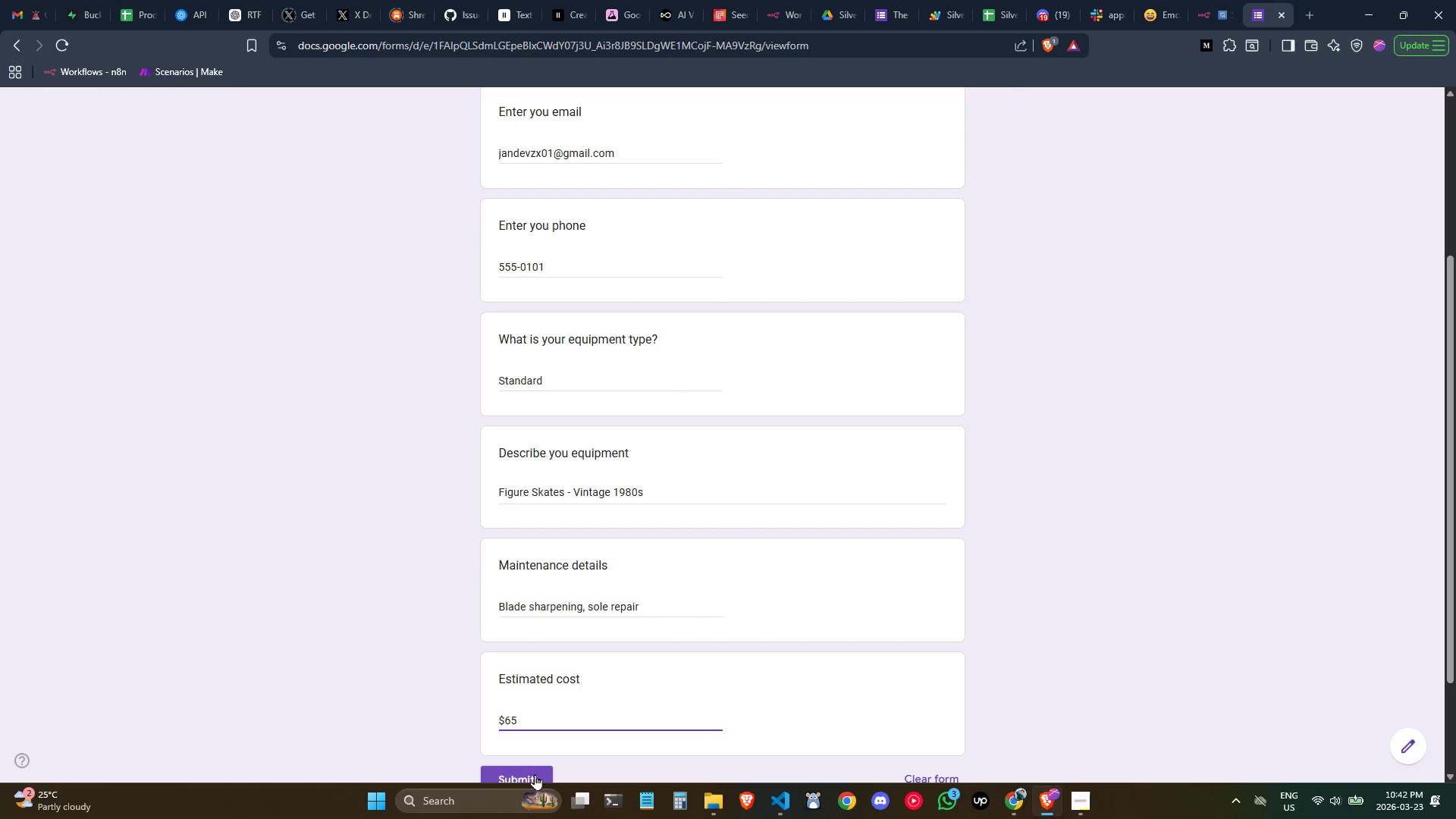 
left_click([531, 769])
 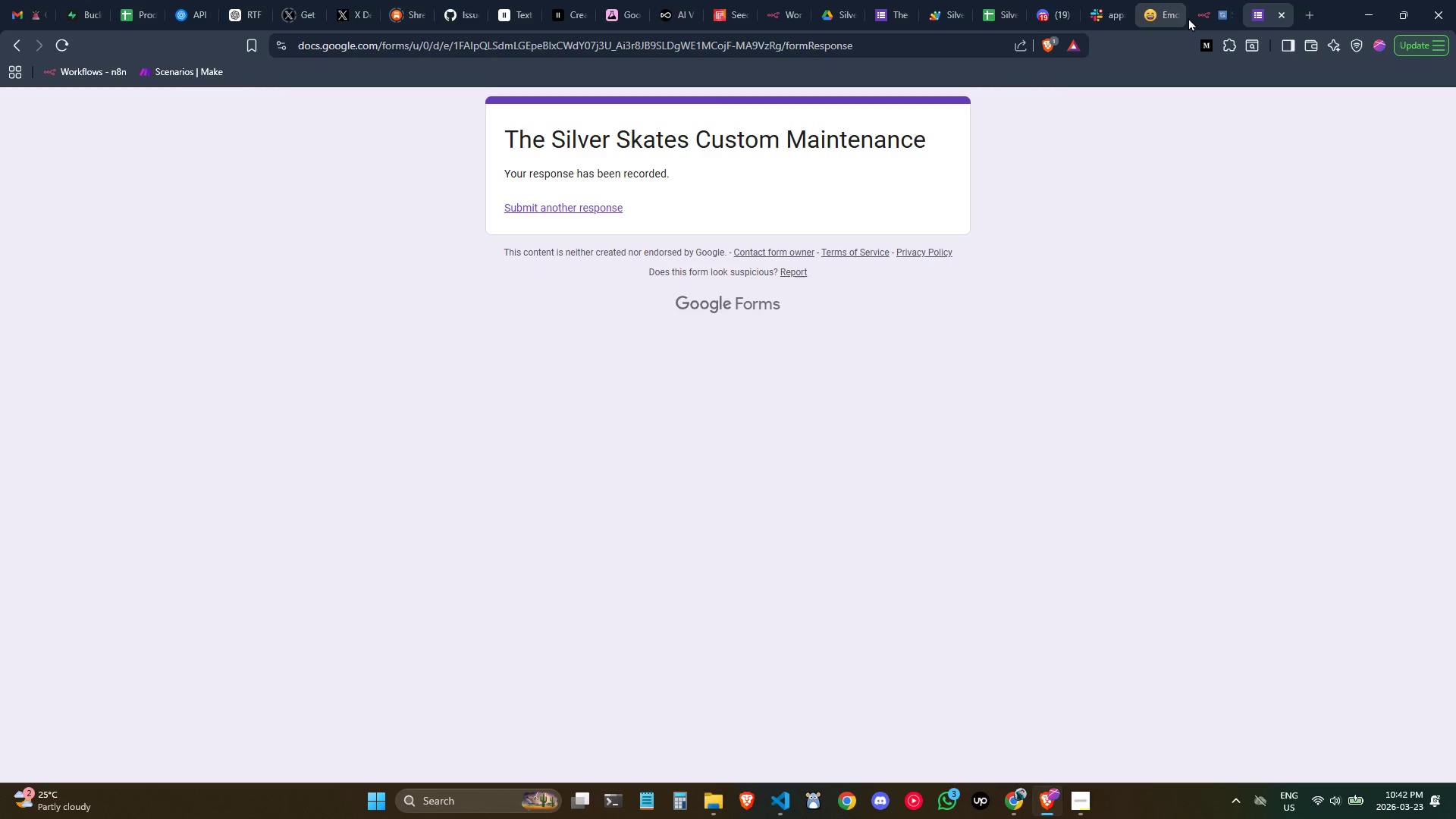 
left_click([1197, 13])
 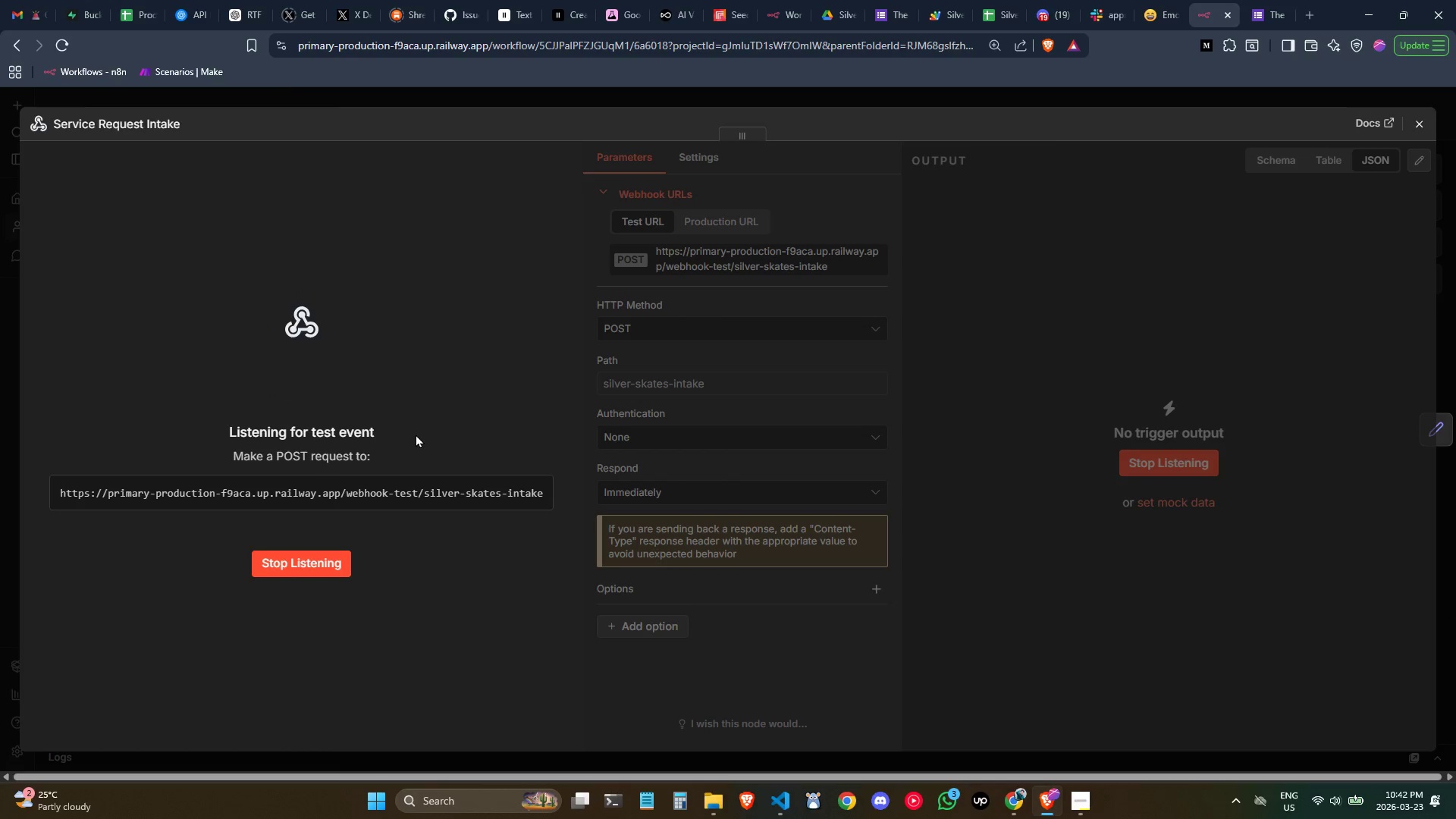 
wait(6.78)
 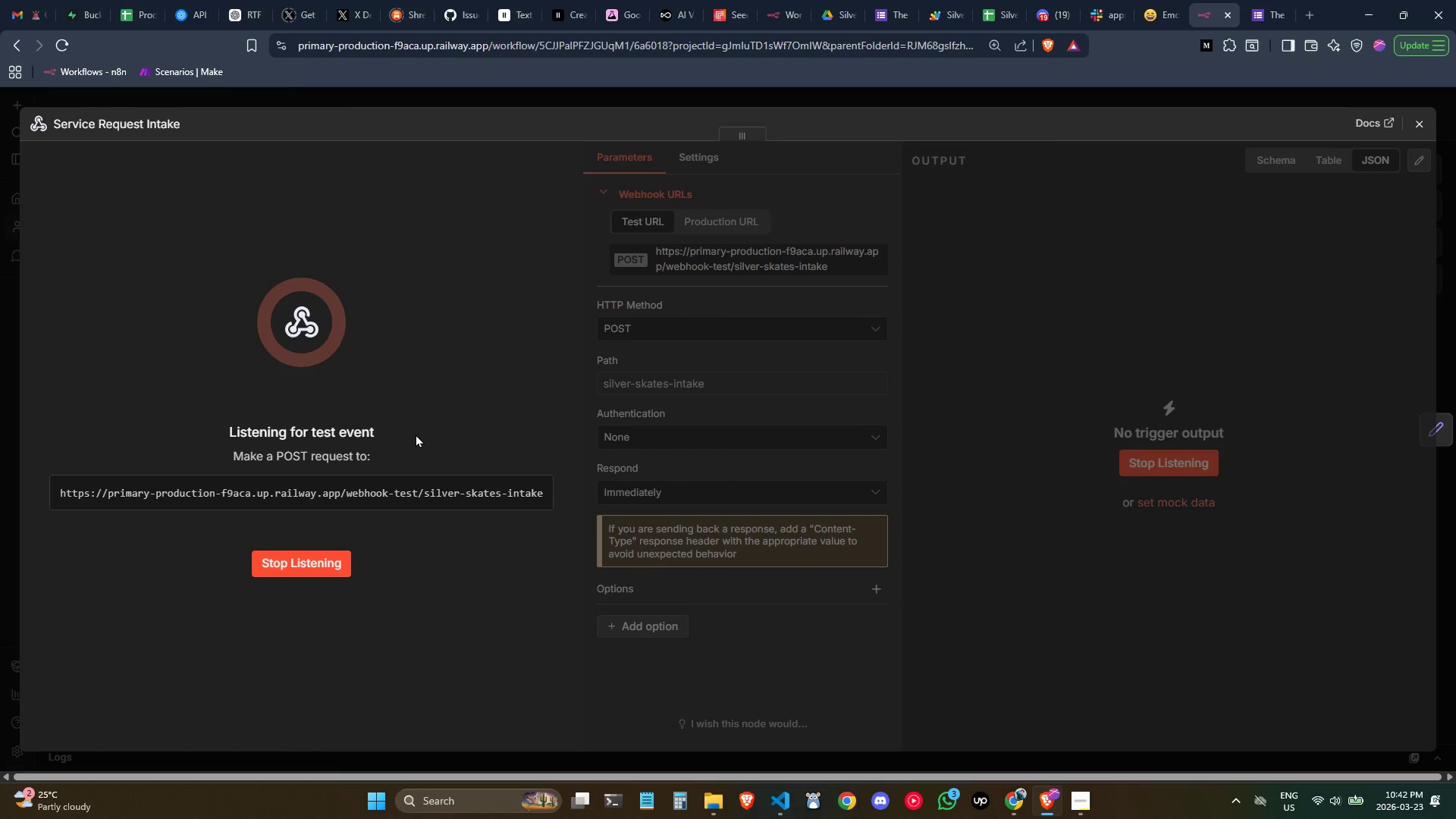 
scroll: coordinate [1269, 494], scroll_direction: down, amount: 1.0
 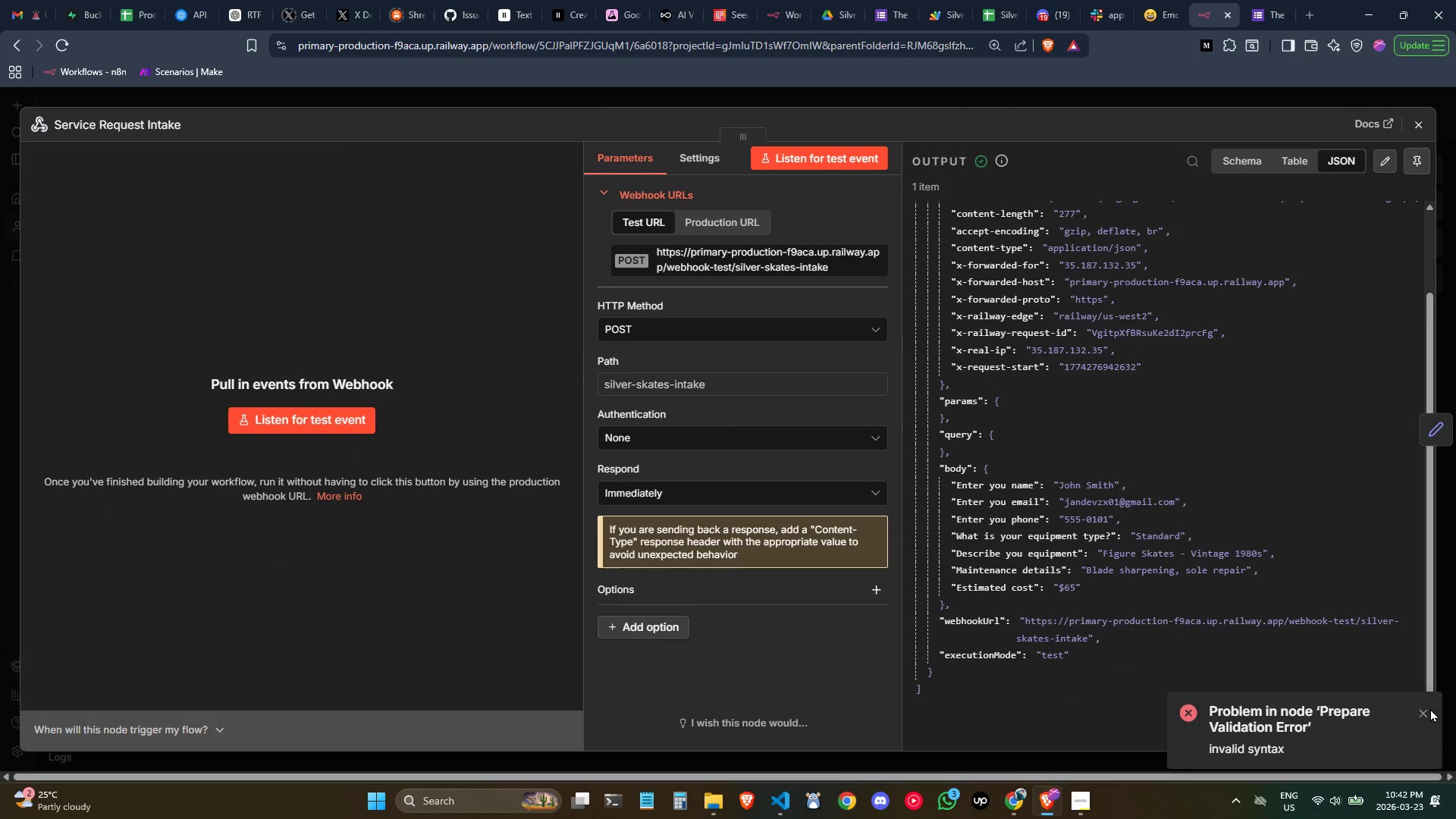 
left_click([1420, 711])
 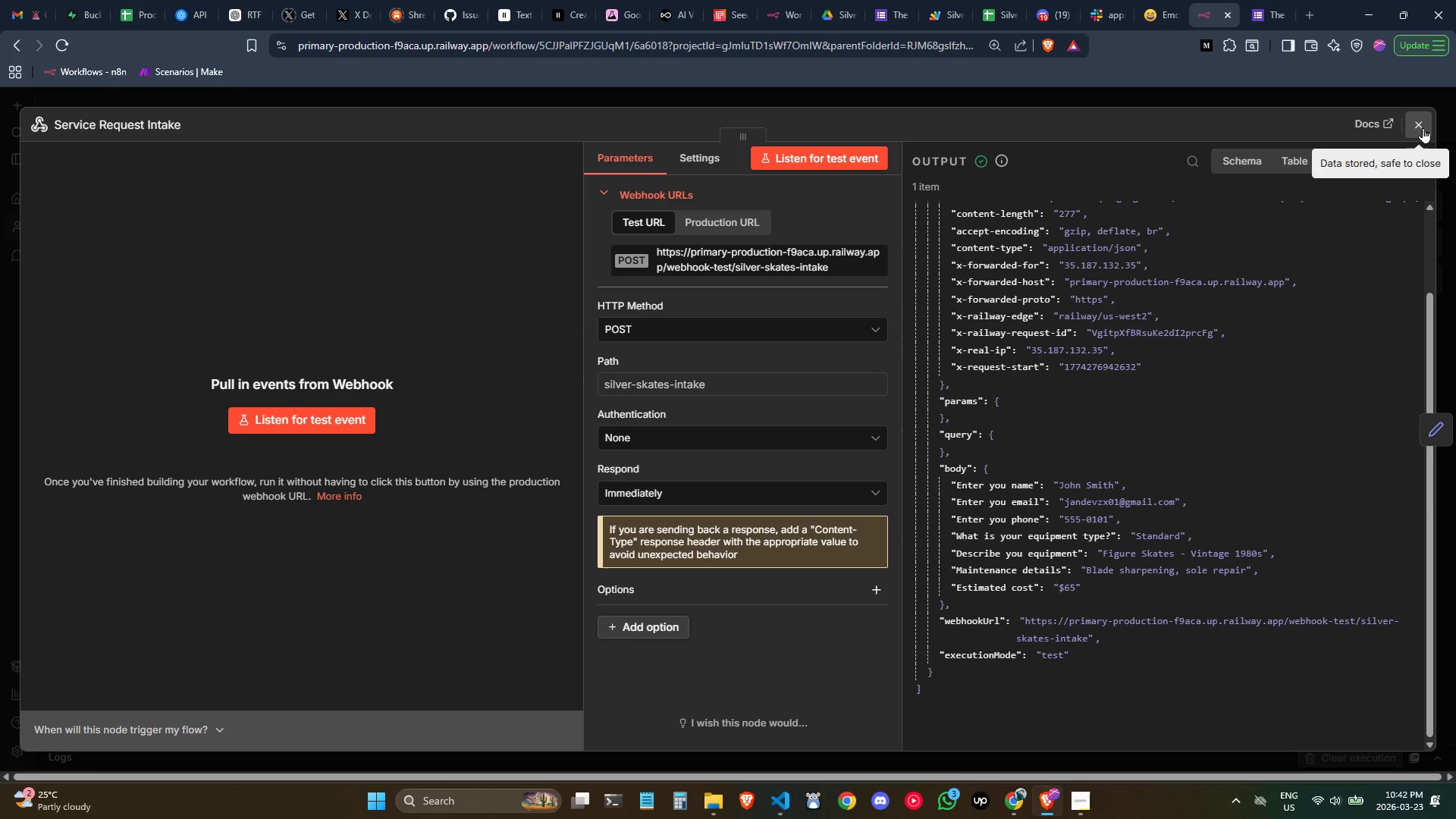 
left_click([1410, 164])
 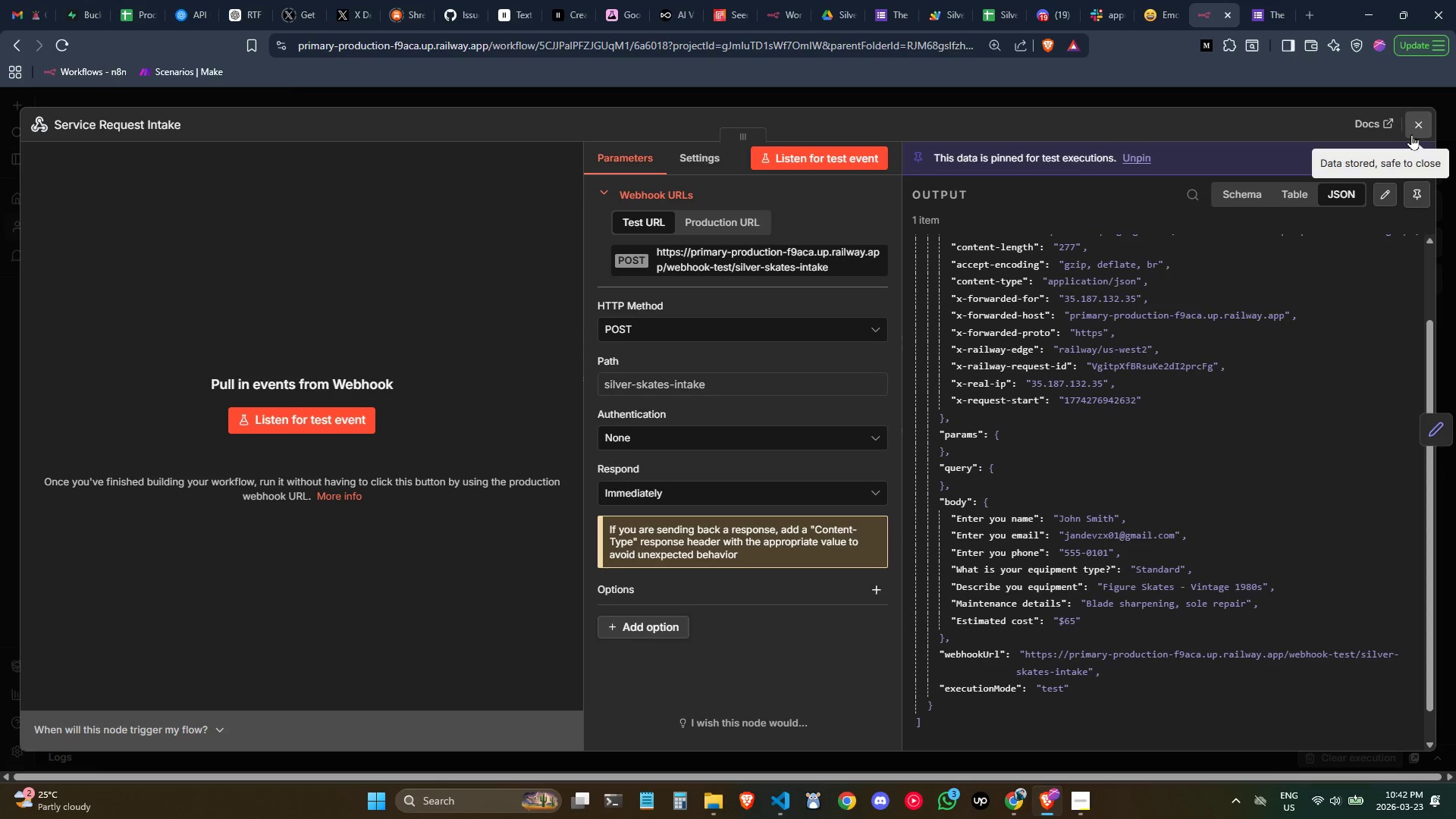 
left_click([1411, 134])
 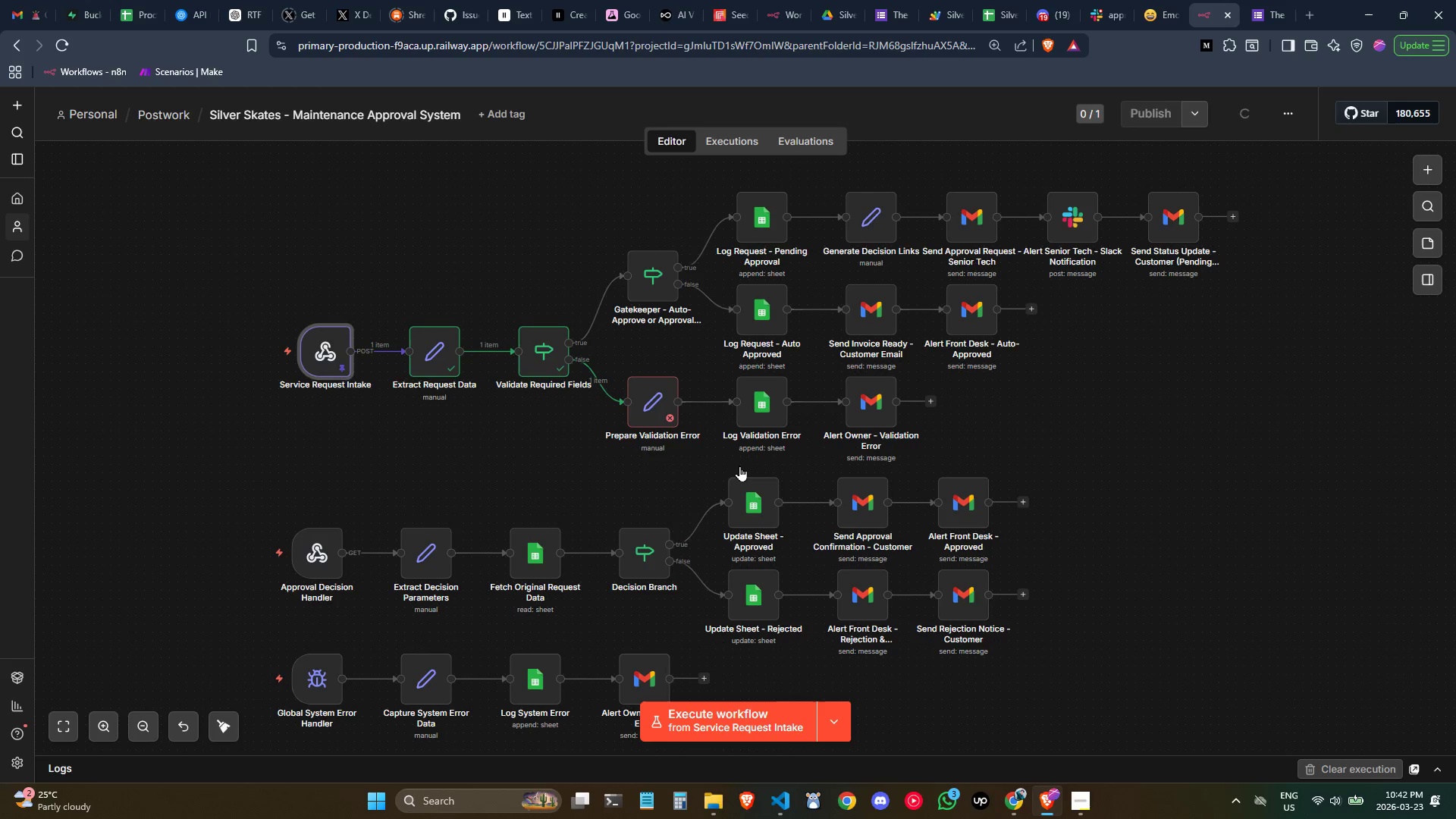 
hold_key(key=ControlLeft, duration=0.41)
scroll: coordinate [615, 447], scroll_direction: none, amount: 0.0
 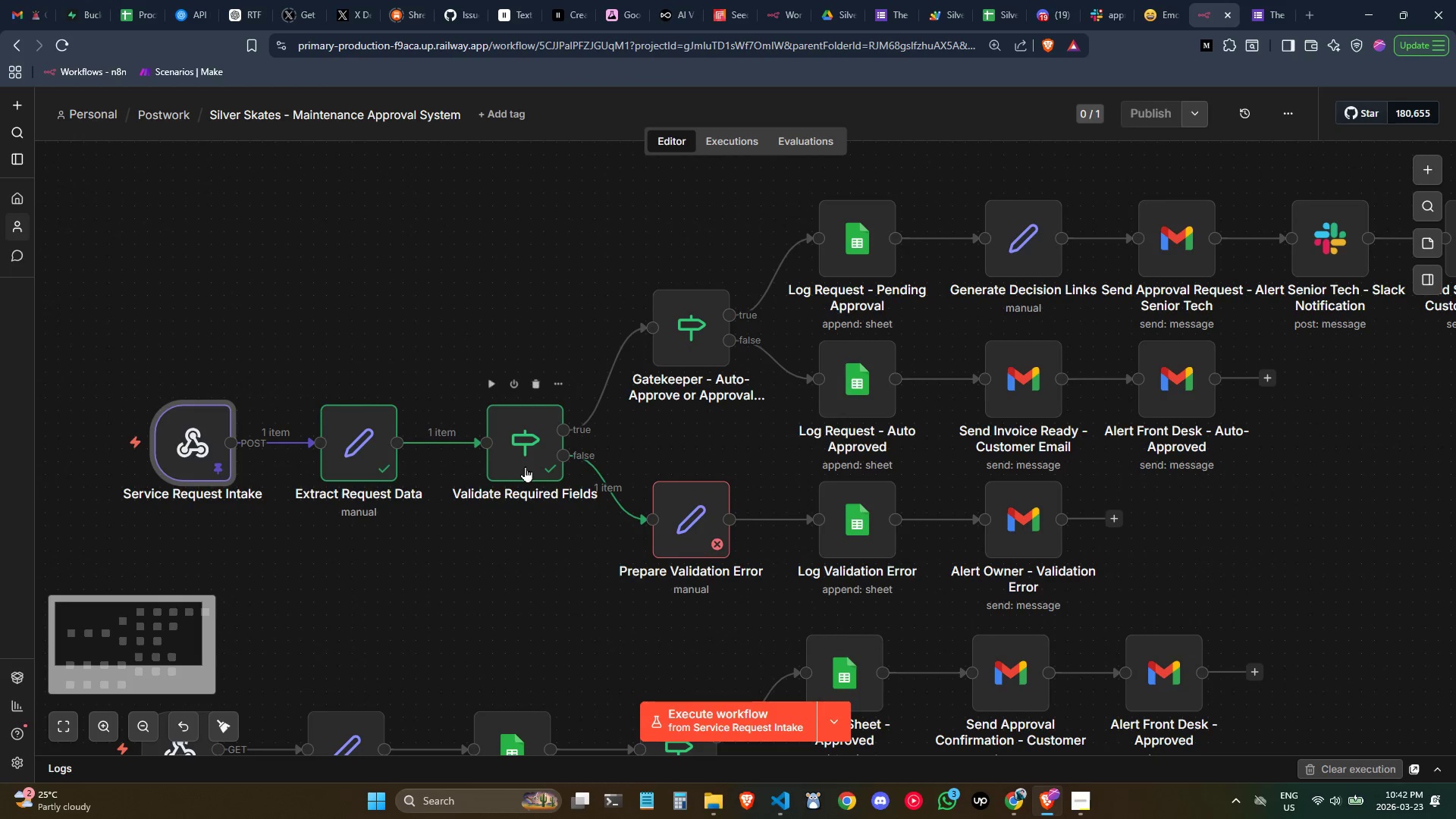 
double_click([537, 435])
 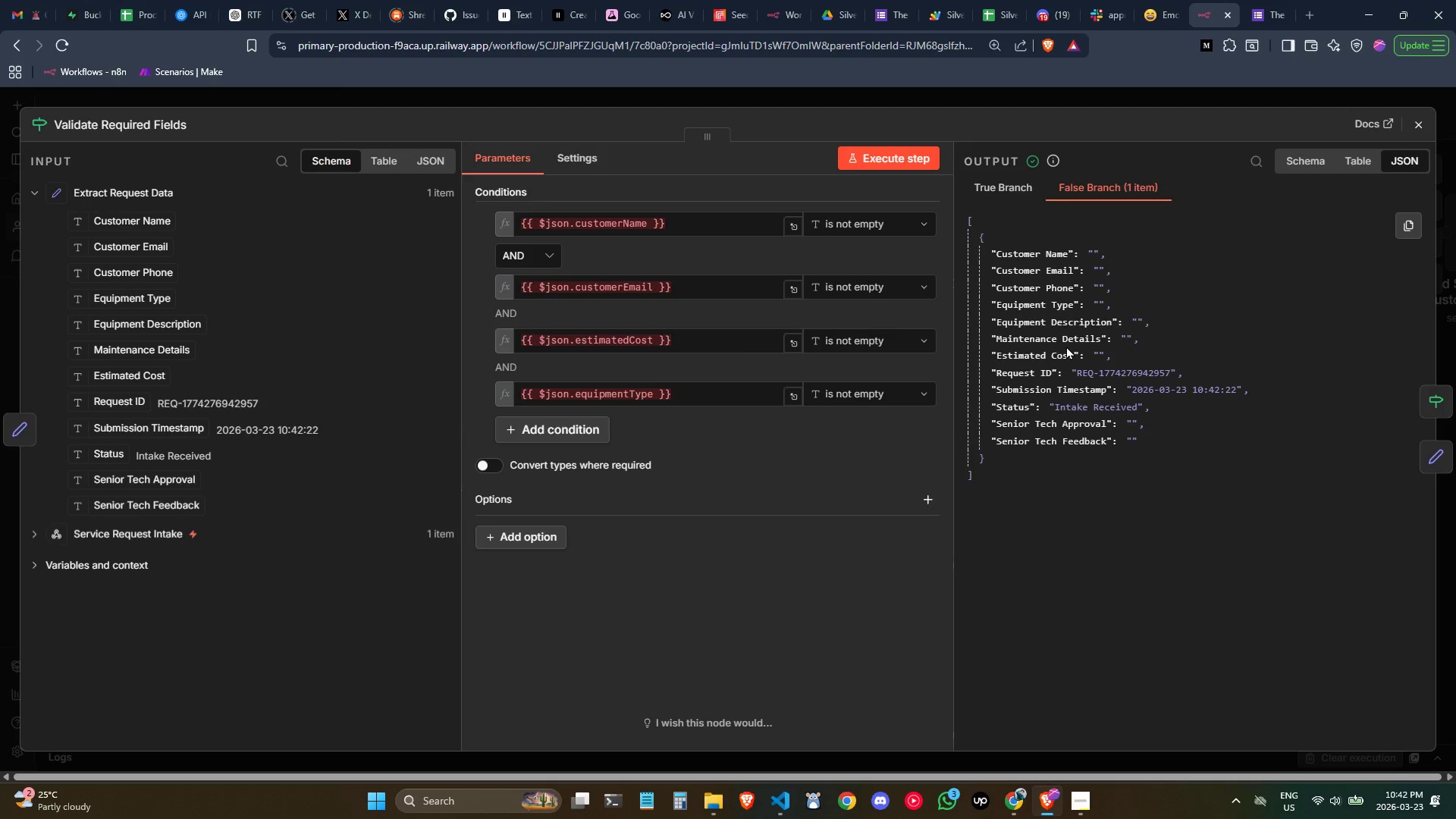 
scroll: coordinate [738, 335], scroll_direction: up, amount: 2.0
 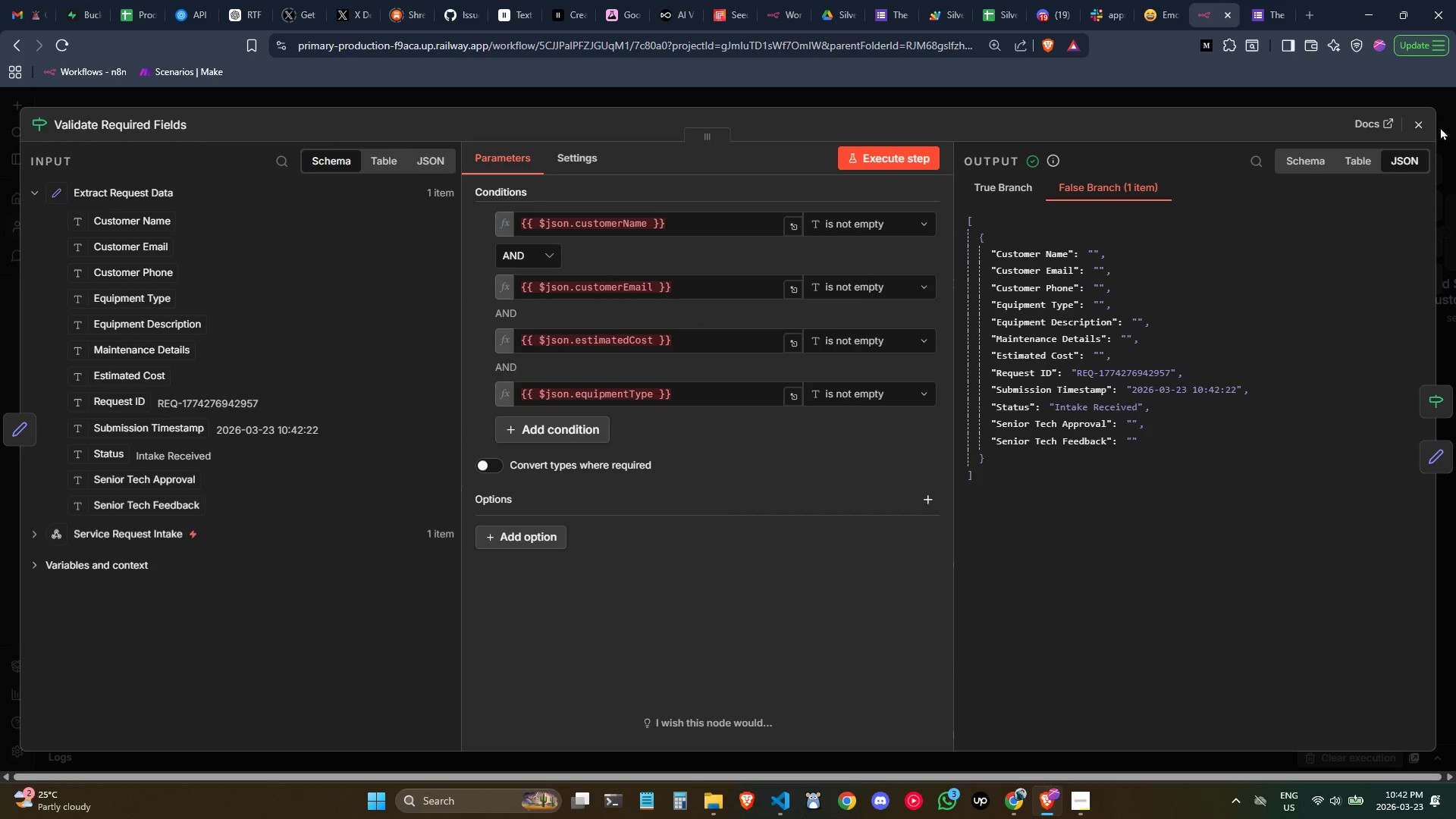 
left_click([1426, 122])
 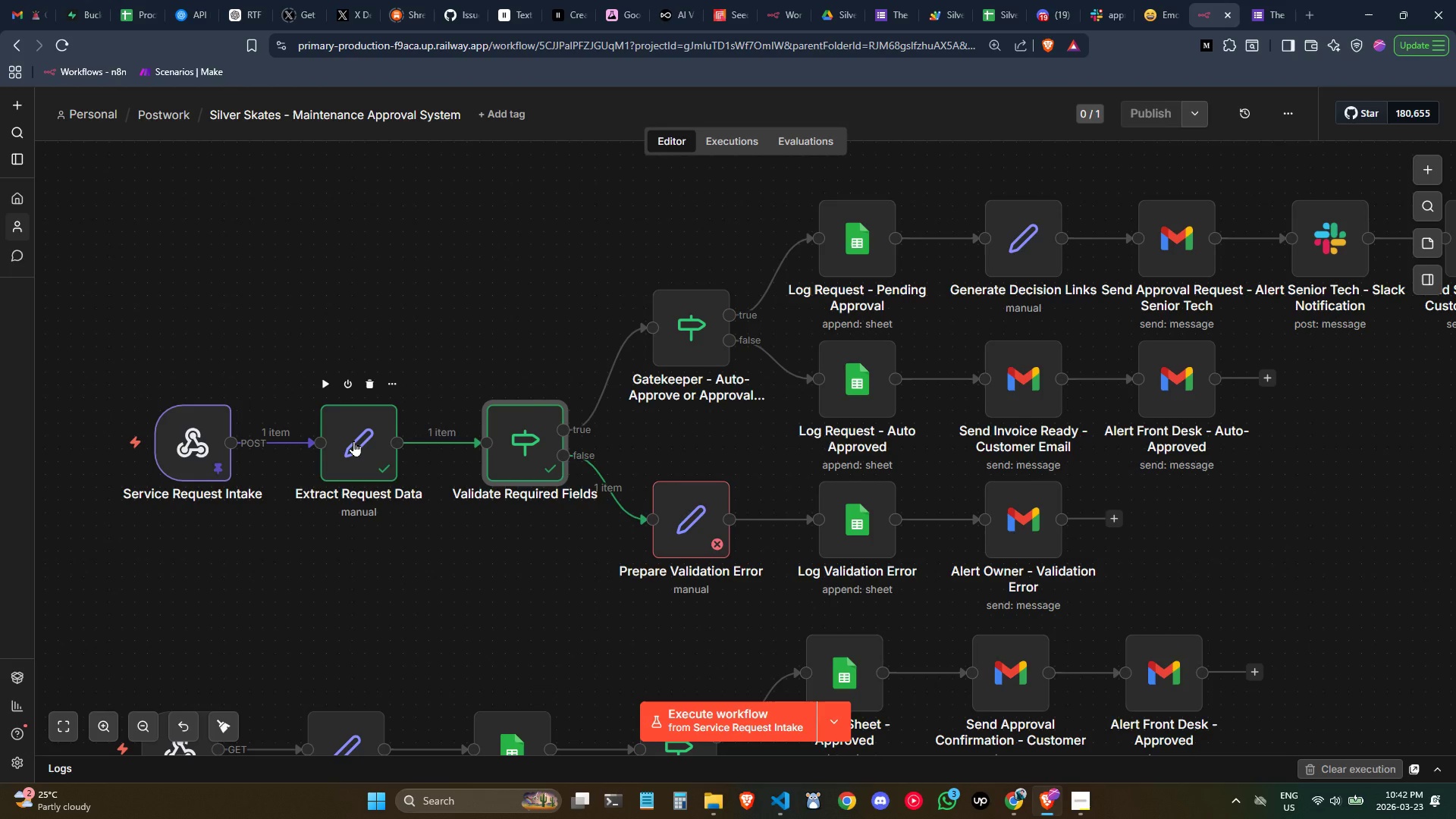 
double_click([353, 441])
 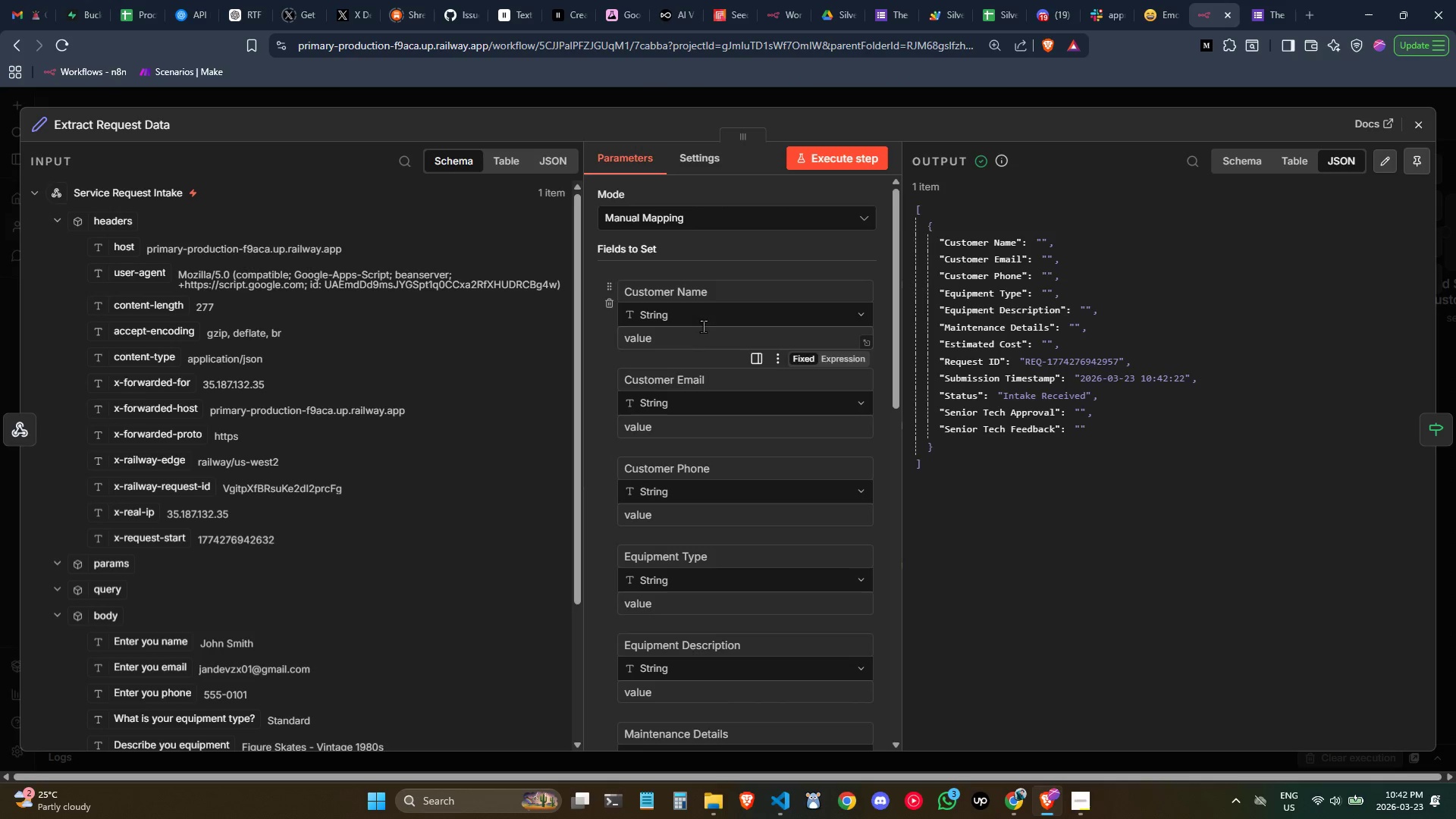 
left_click([692, 336])
 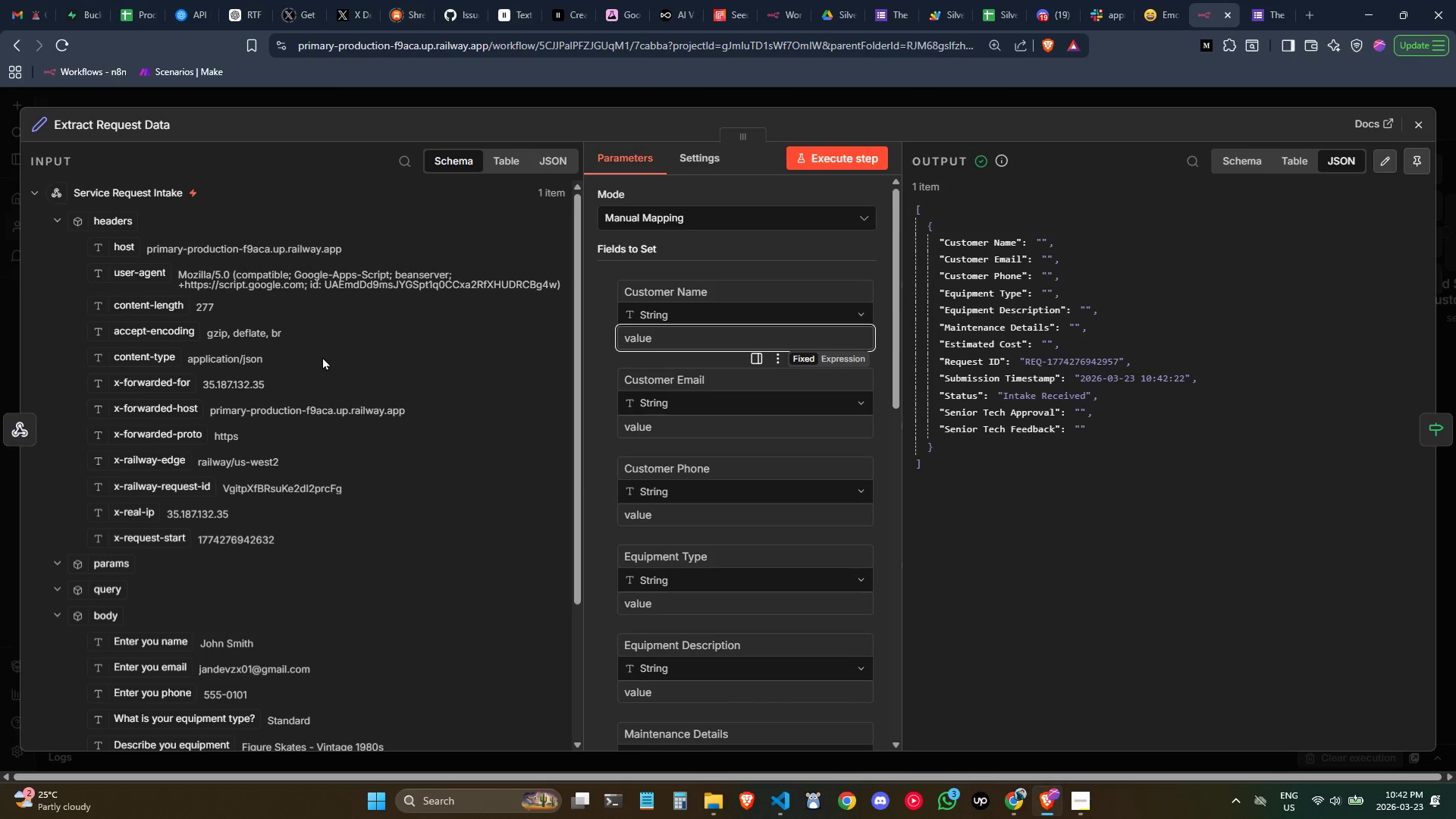 
scroll: coordinate [325, 339], scroll_direction: none, amount: 0.0
 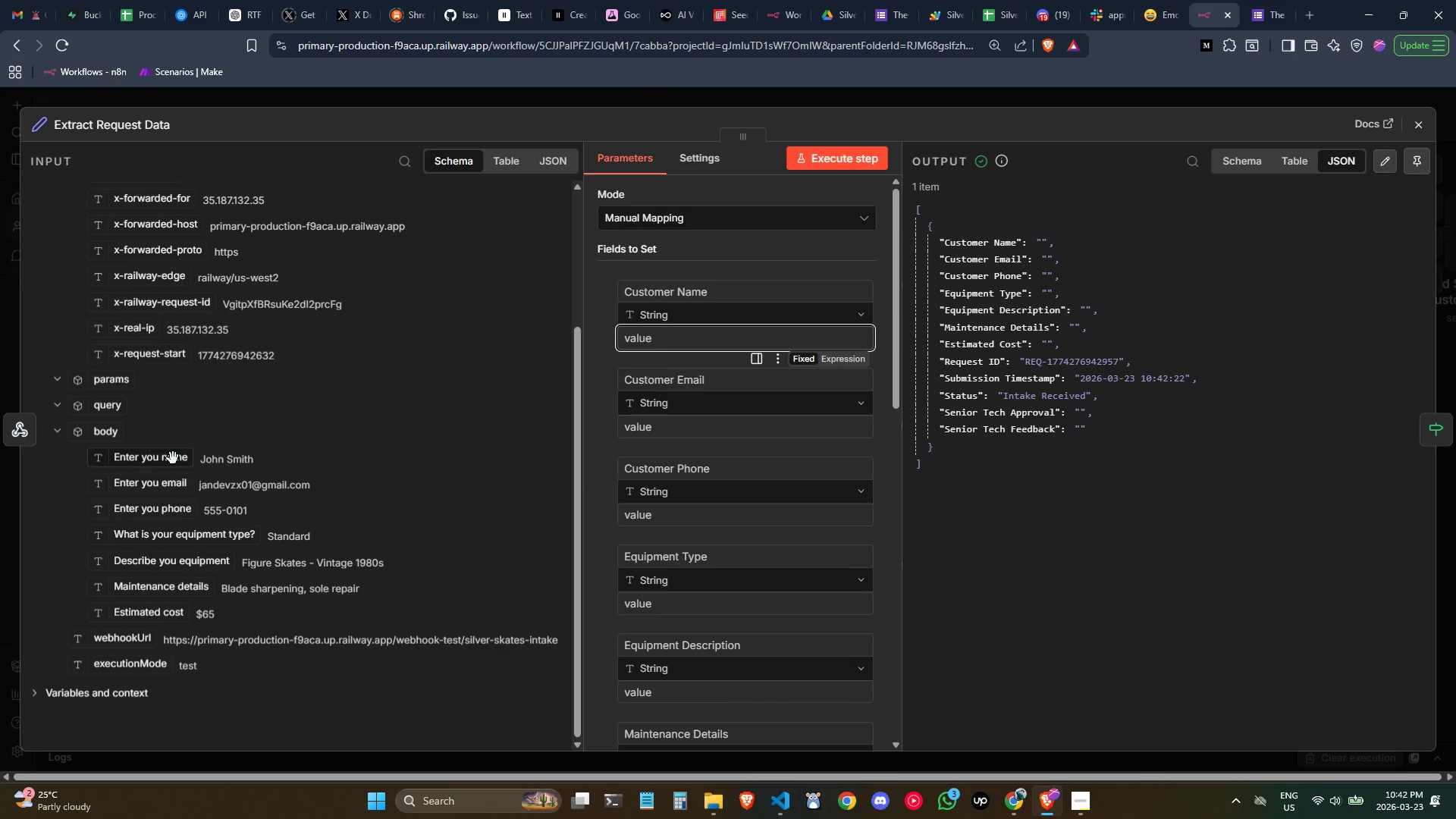 
left_click_drag(start_coordinate=[168, 456], to_coordinate=[712, 343])
 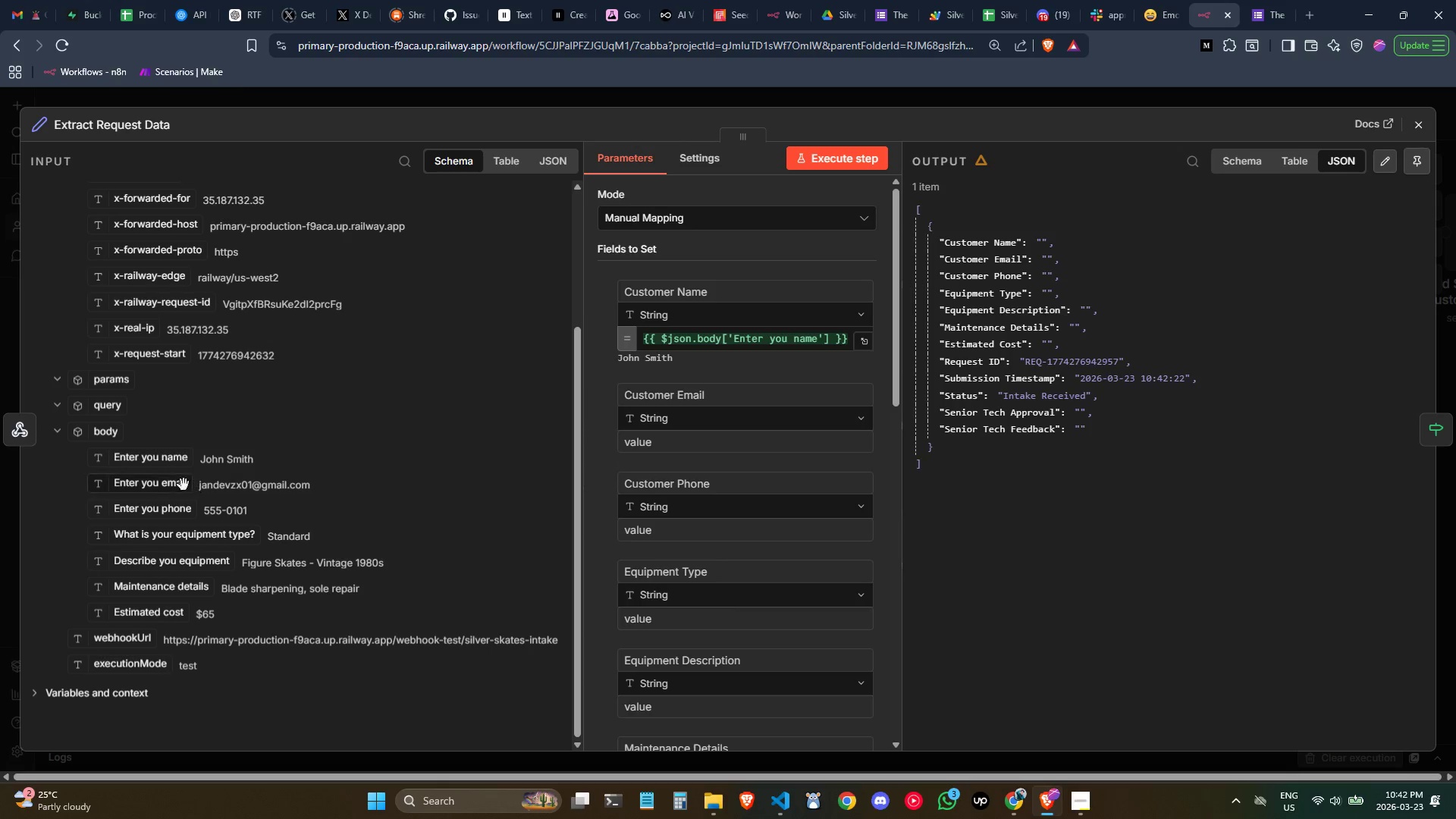 
left_click_drag(start_coordinate=[158, 482], to_coordinate=[701, 452])
 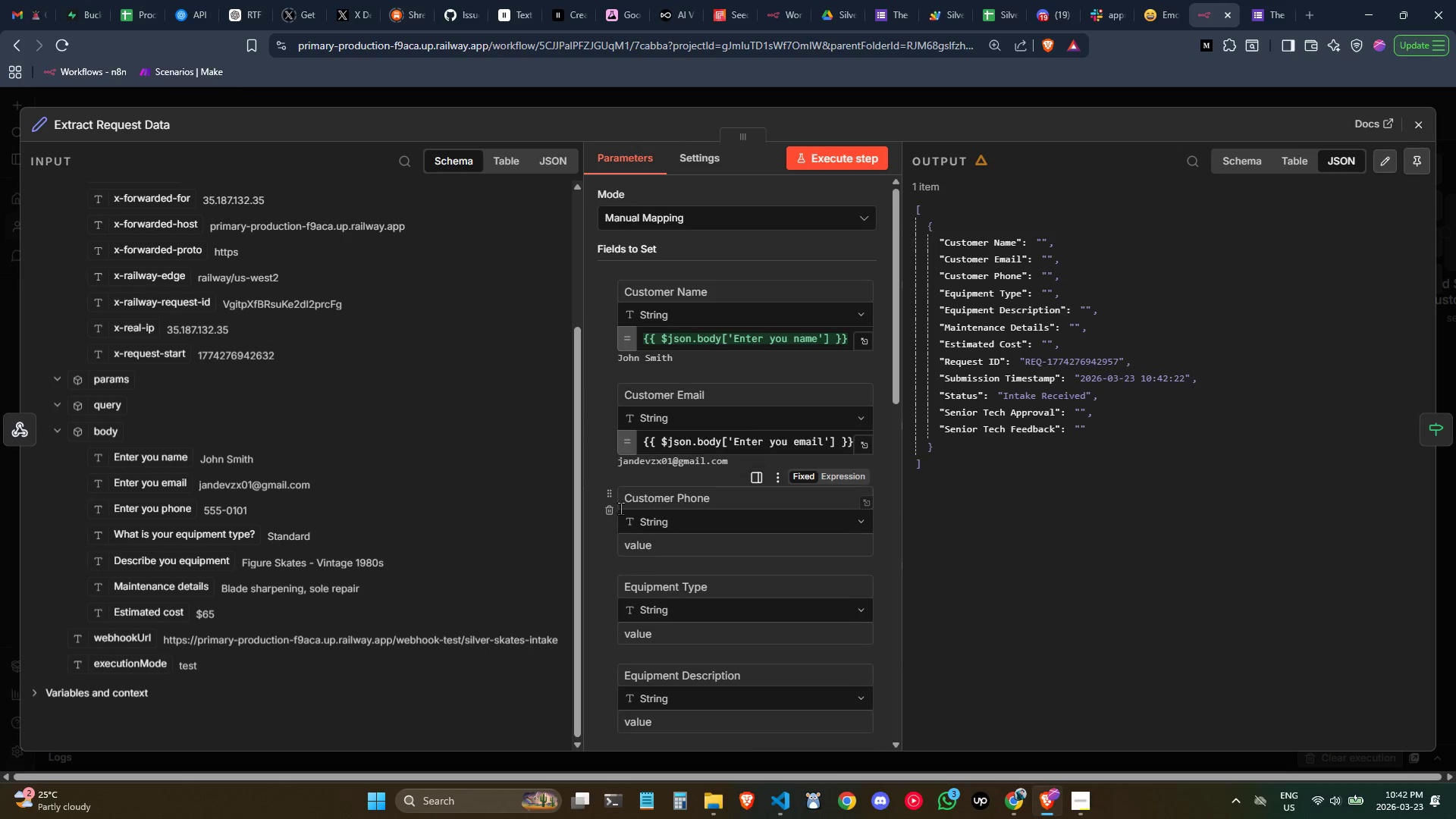 
scroll: coordinate [620, 508], scroll_direction: down, amount: 1.0
 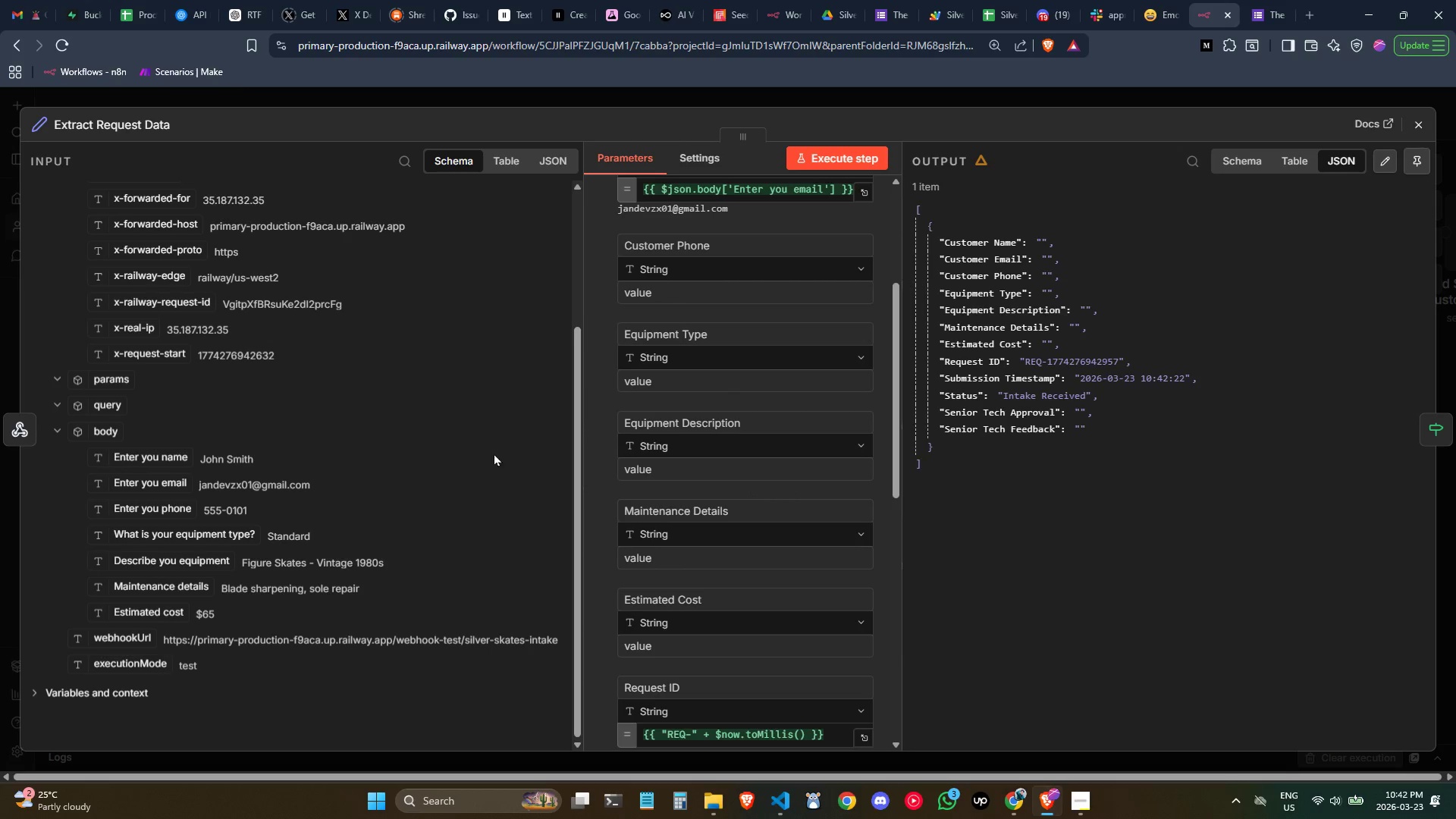 
left_click([678, 472])
 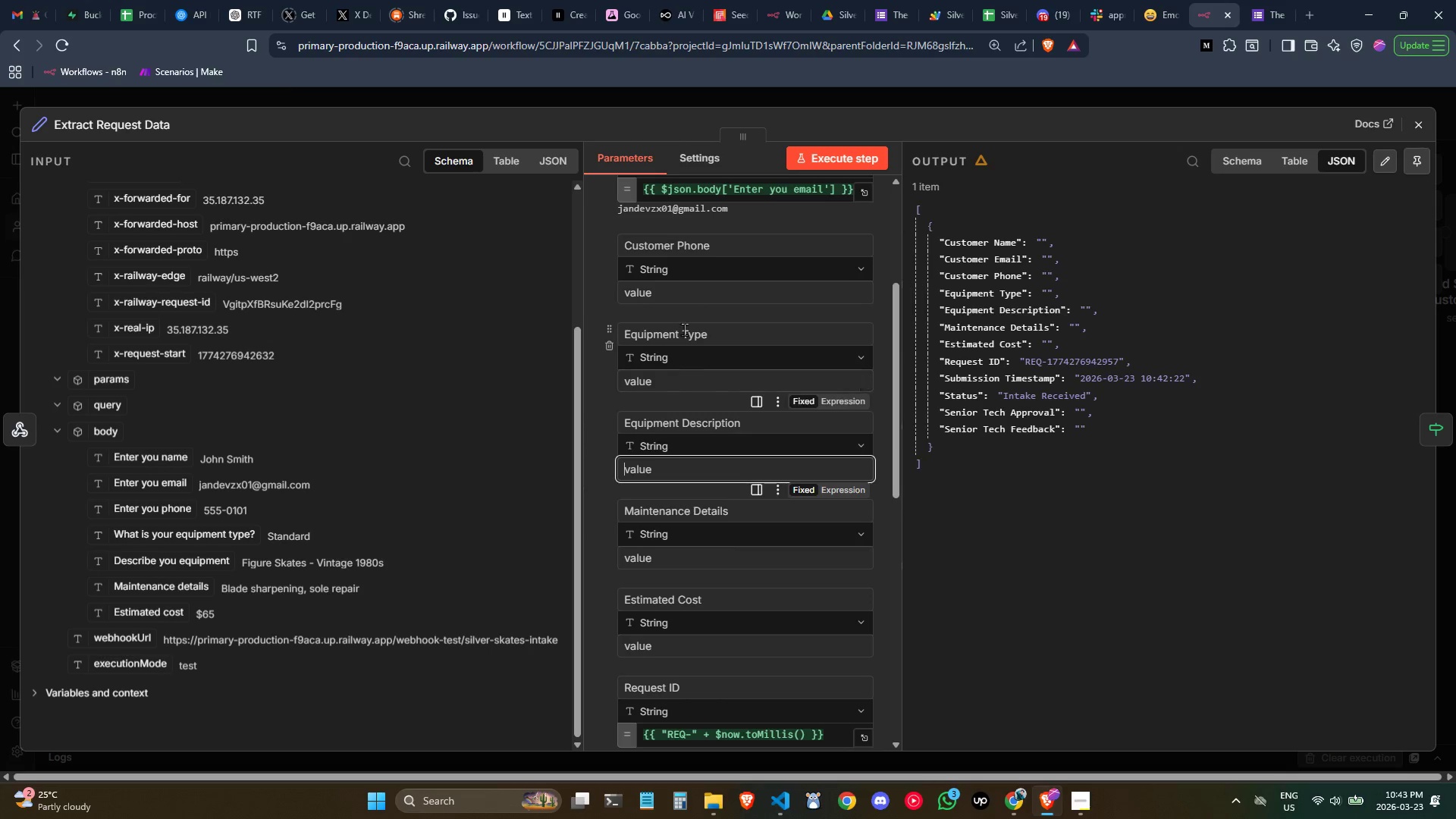 
left_click([678, 290])
 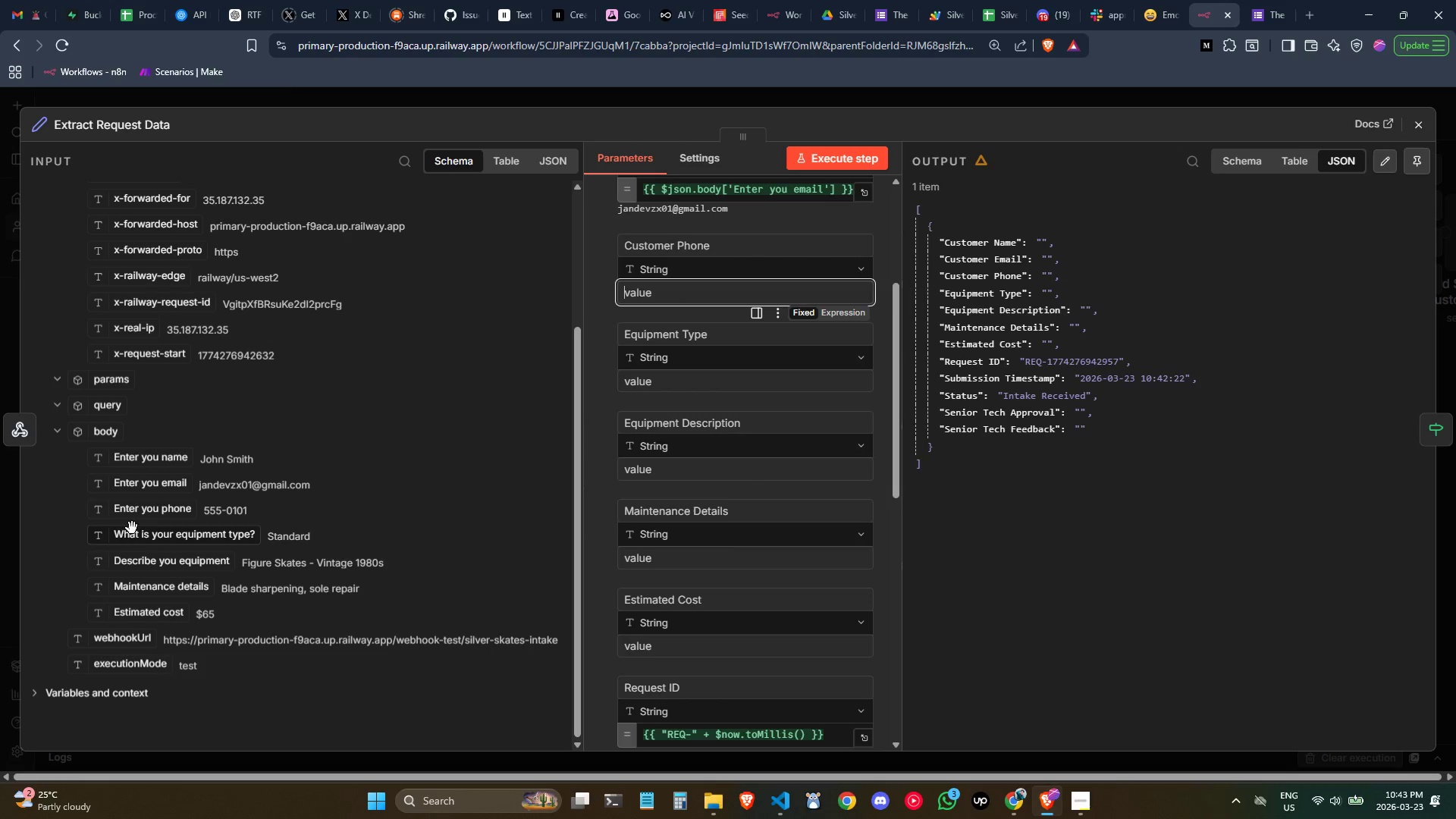 
left_click_drag(start_coordinate=[137, 511], to_coordinate=[672, 302])
 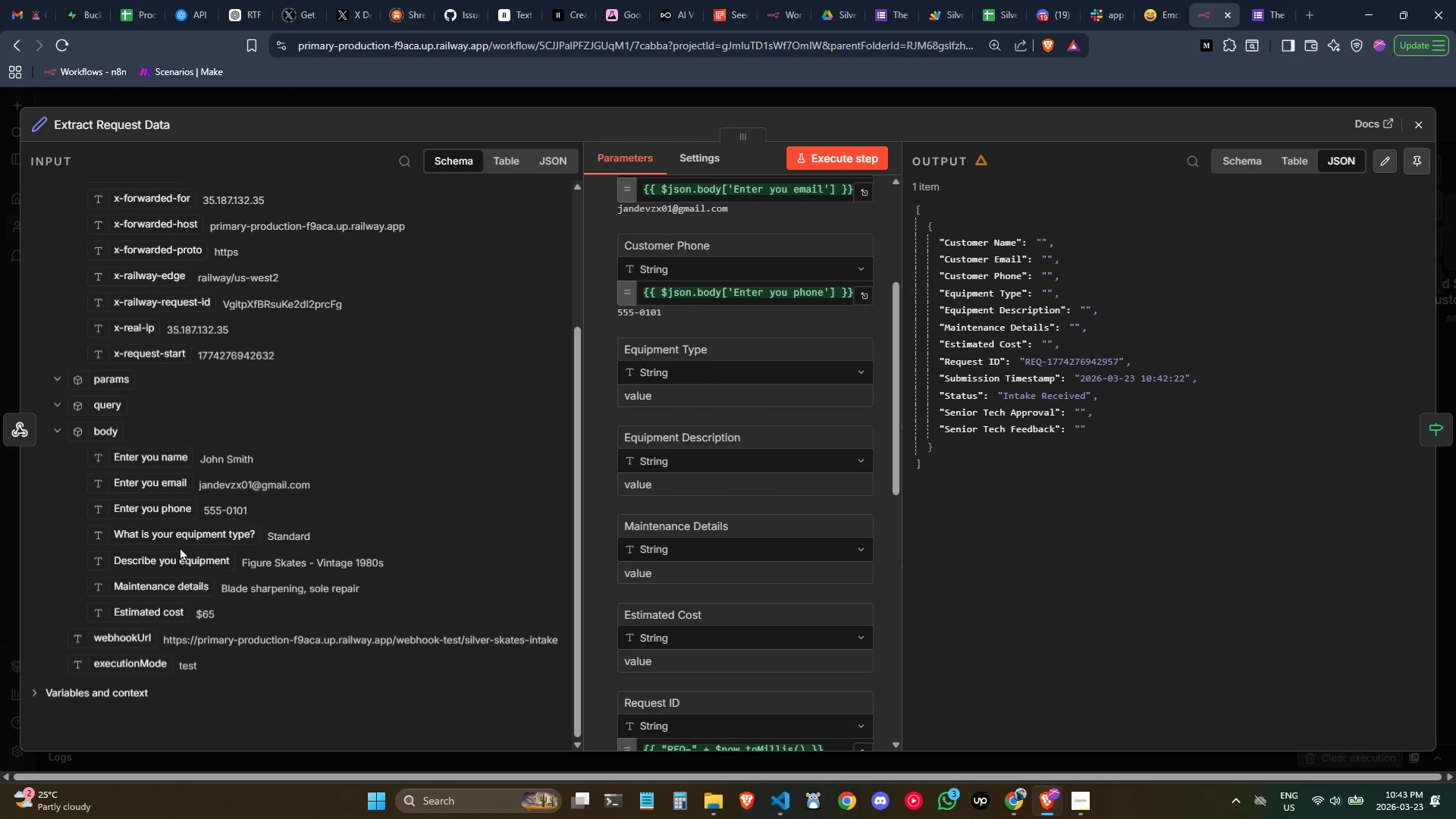 
wait(7.12)
 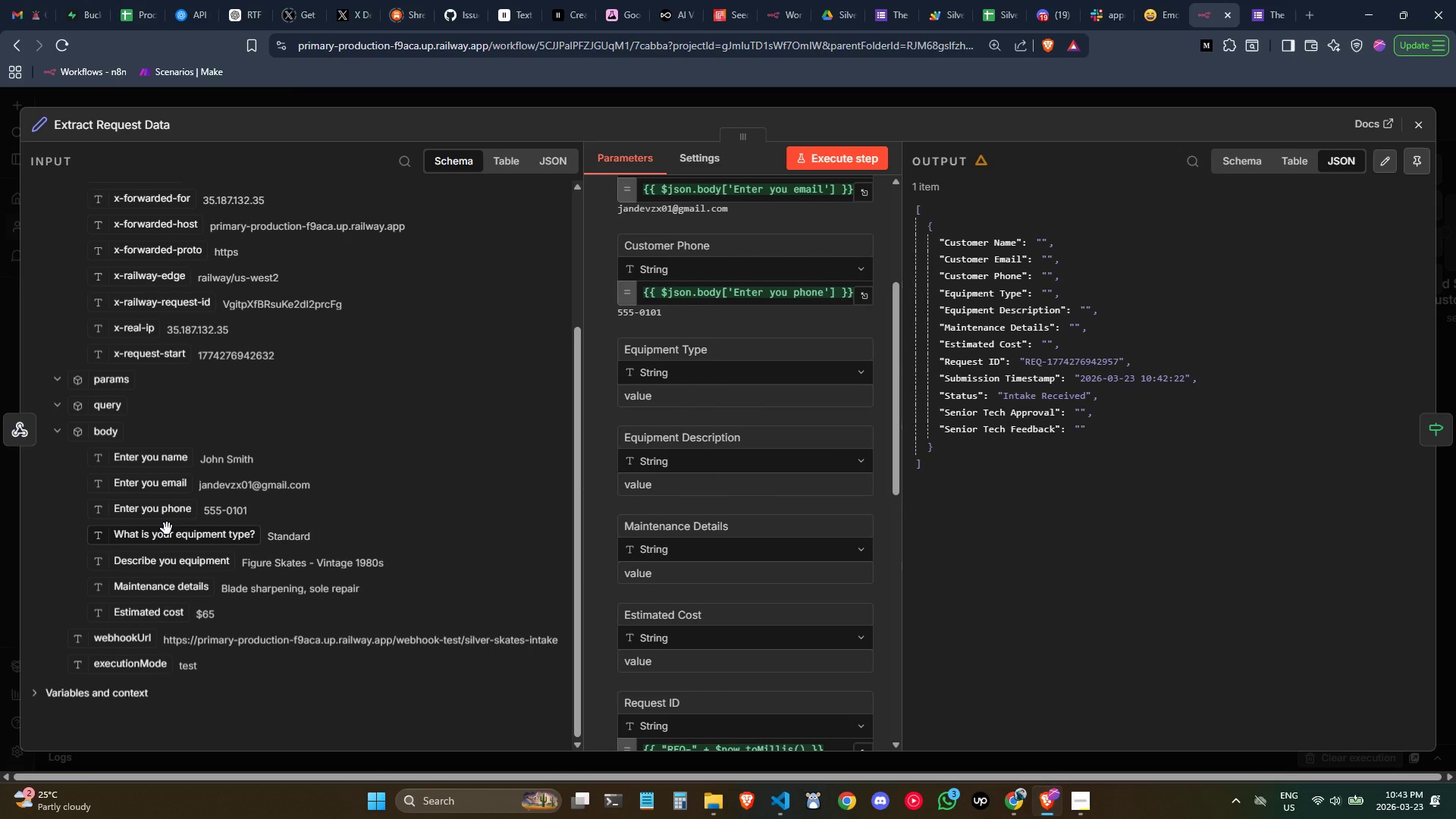 
left_click_drag(start_coordinate=[177, 537], to_coordinate=[664, 403])
 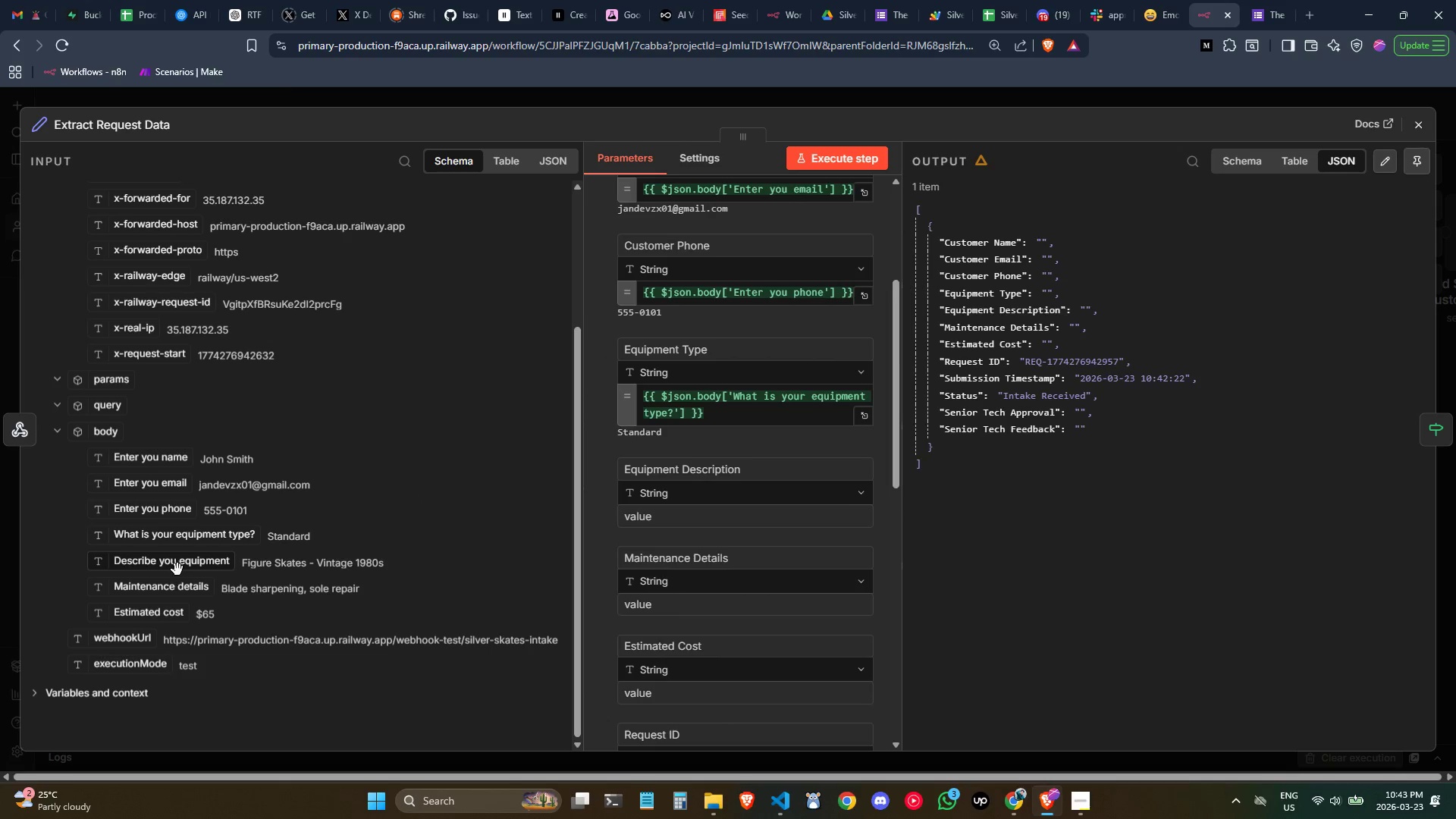 
left_click_drag(start_coordinate=[169, 563], to_coordinate=[686, 522])
 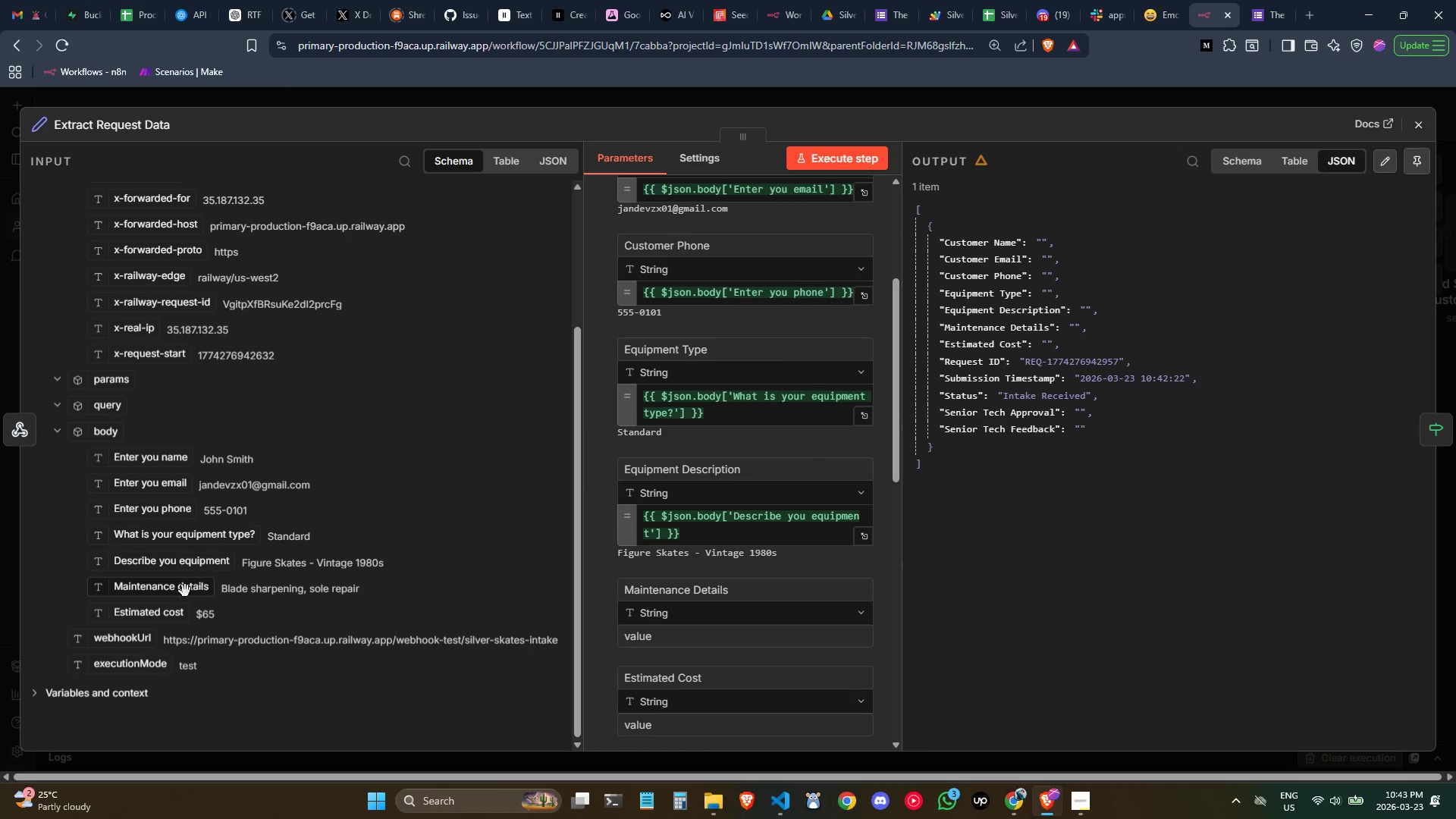 
left_click_drag(start_coordinate=[173, 592], to_coordinate=[715, 632])
 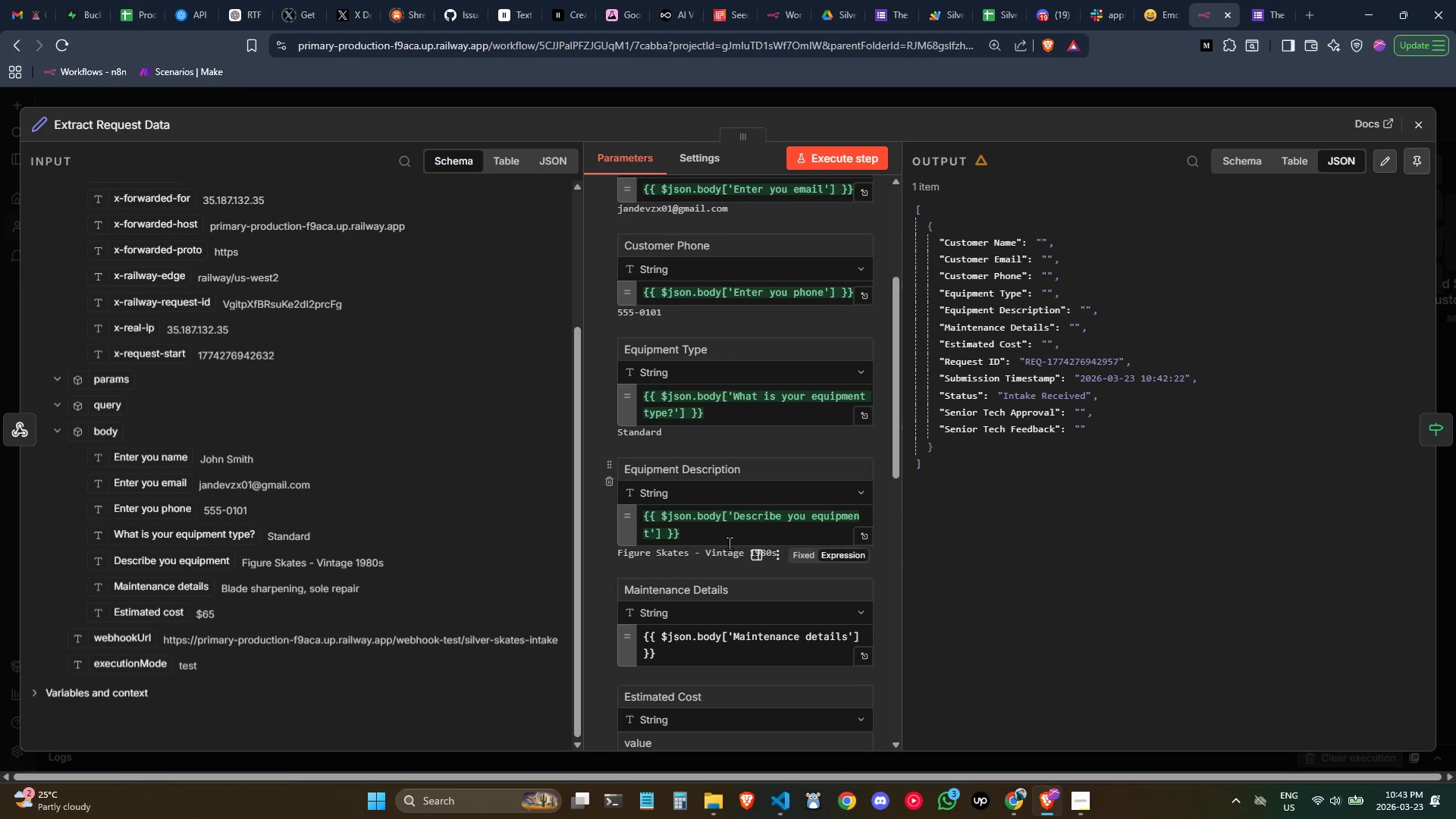 
scroll: coordinate [699, 526], scroll_direction: down, amount: 2.0
 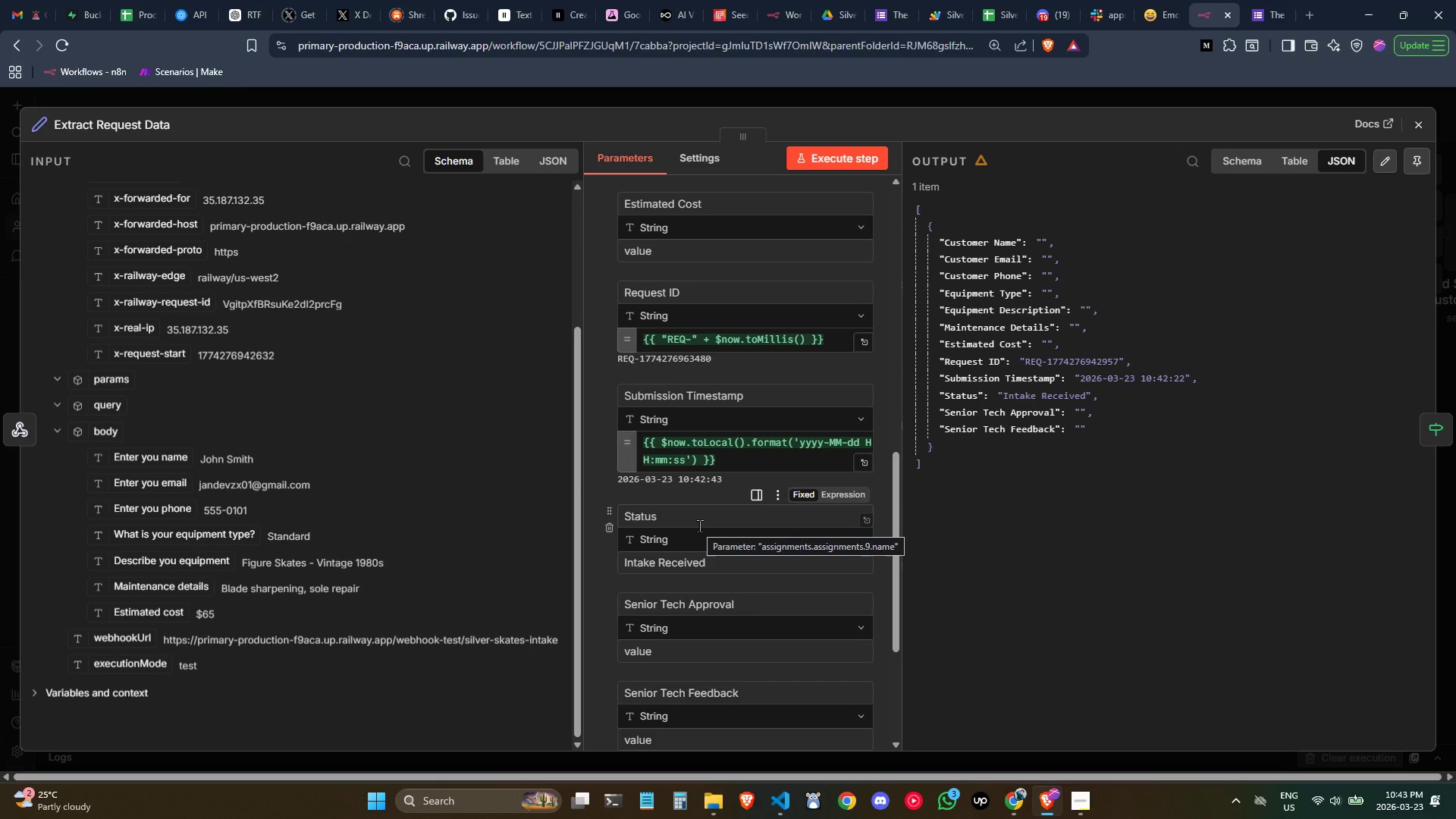 
scroll: coordinate [699, 526], scroll_direction: none, amount: 0.0
 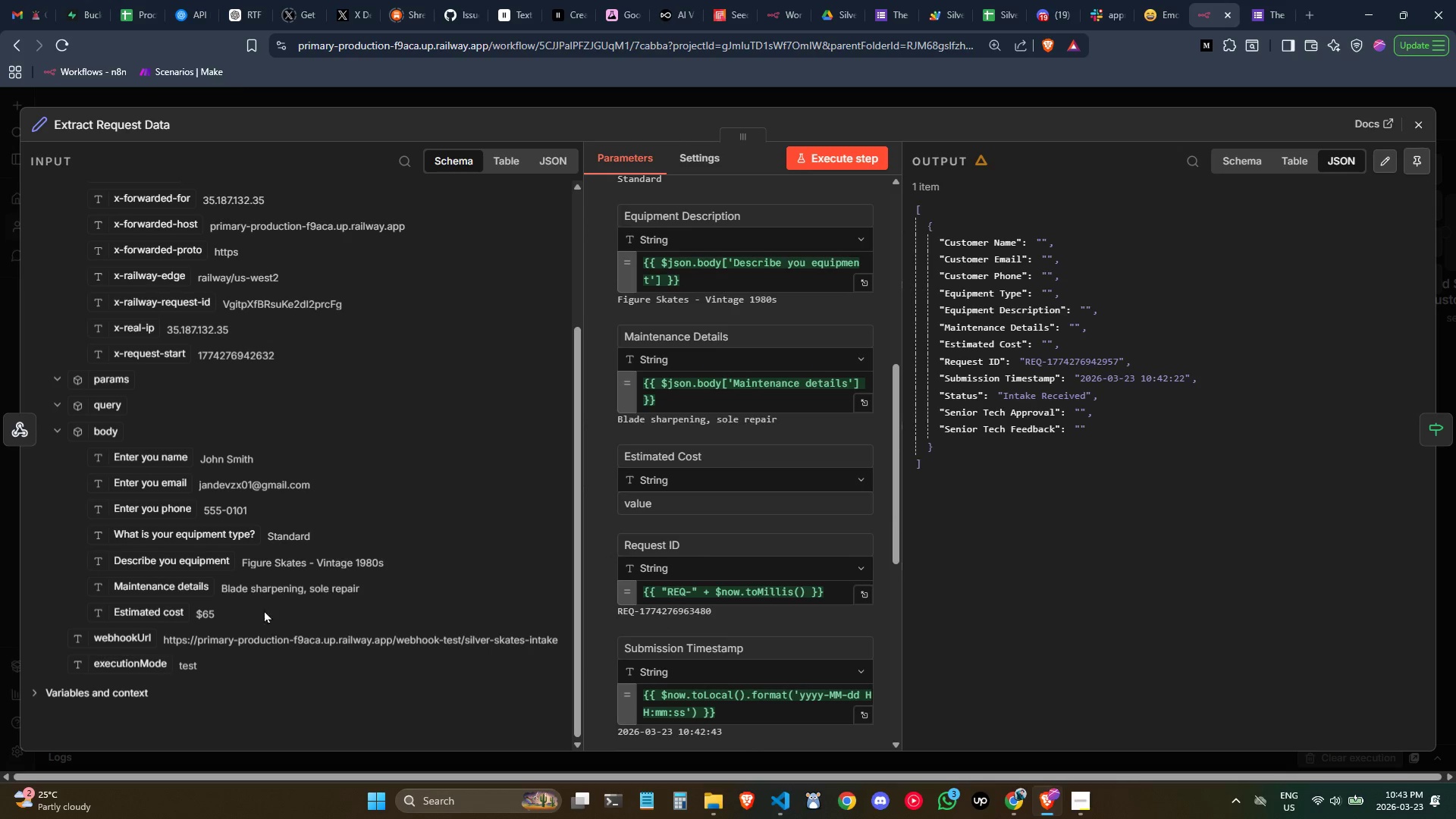 
left_click_drag(start_coordinate=[161, 613], to_coordinate=[696, 510])
 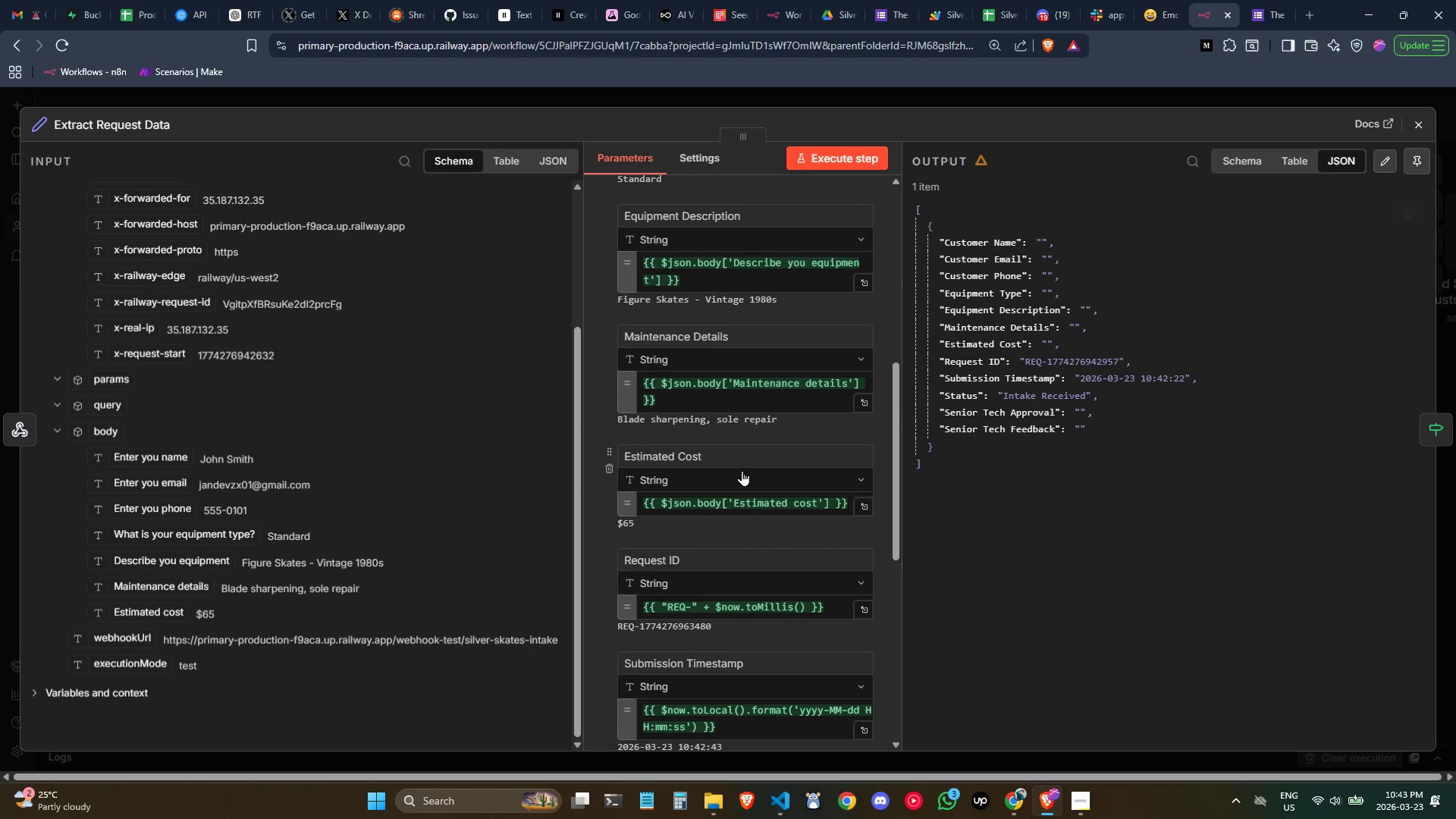 
scroll: coordinate [742, 470], scroll_direction: none, amount: 0.0
 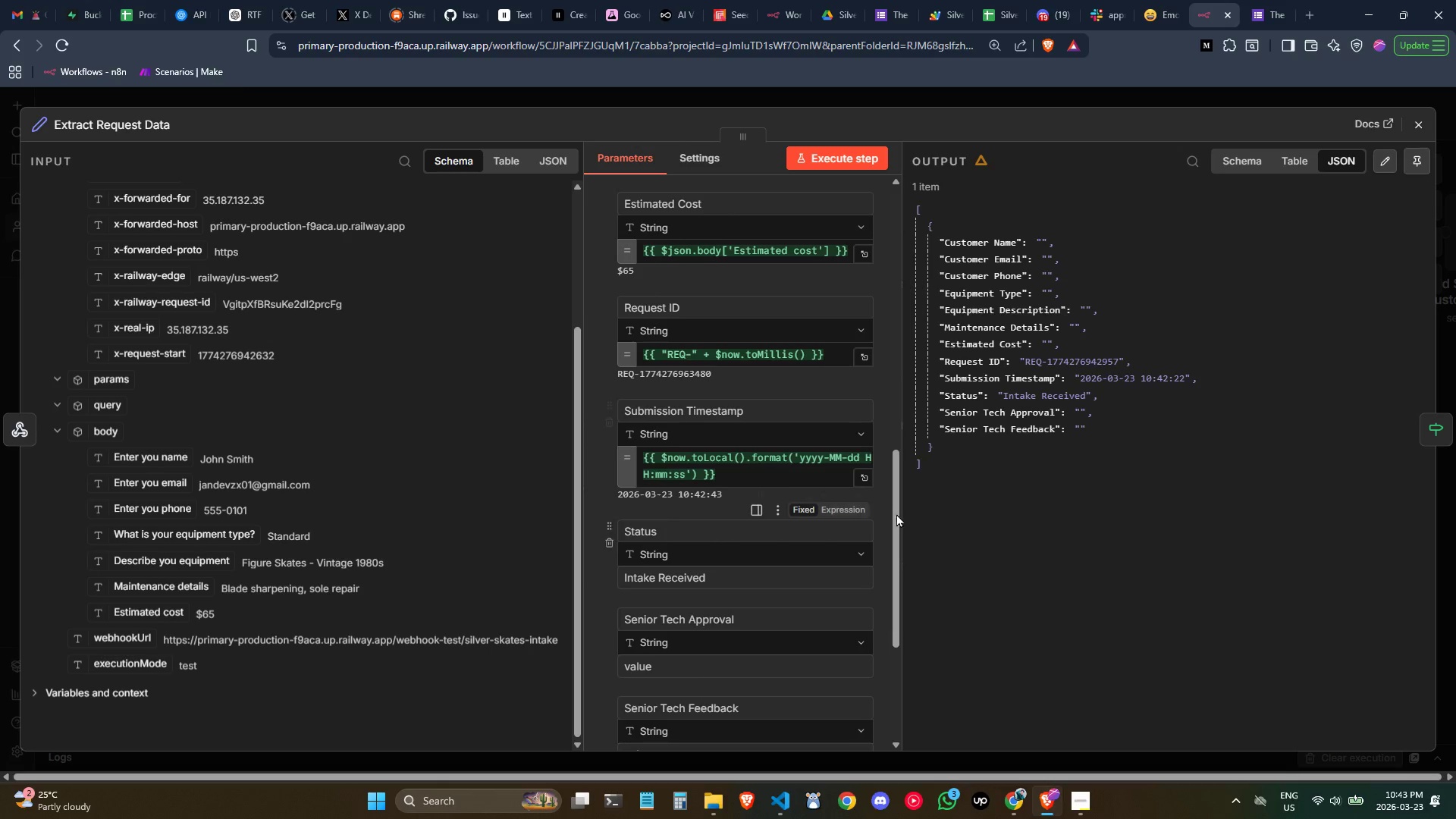 
mouse_move([683, 386])
 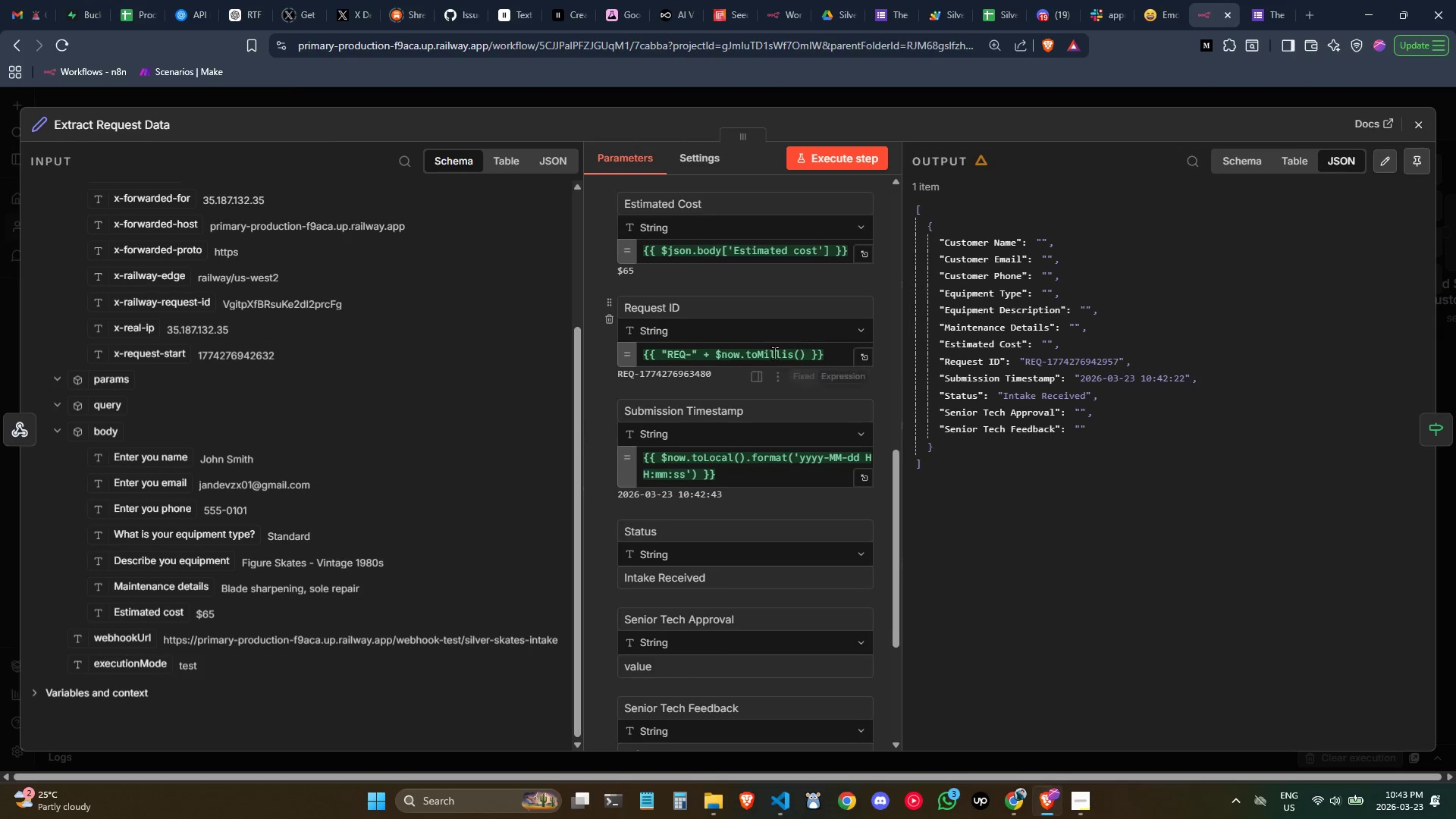 
scroll: coordinate [728, 349], scroll_direction: down, amount: 1.0
 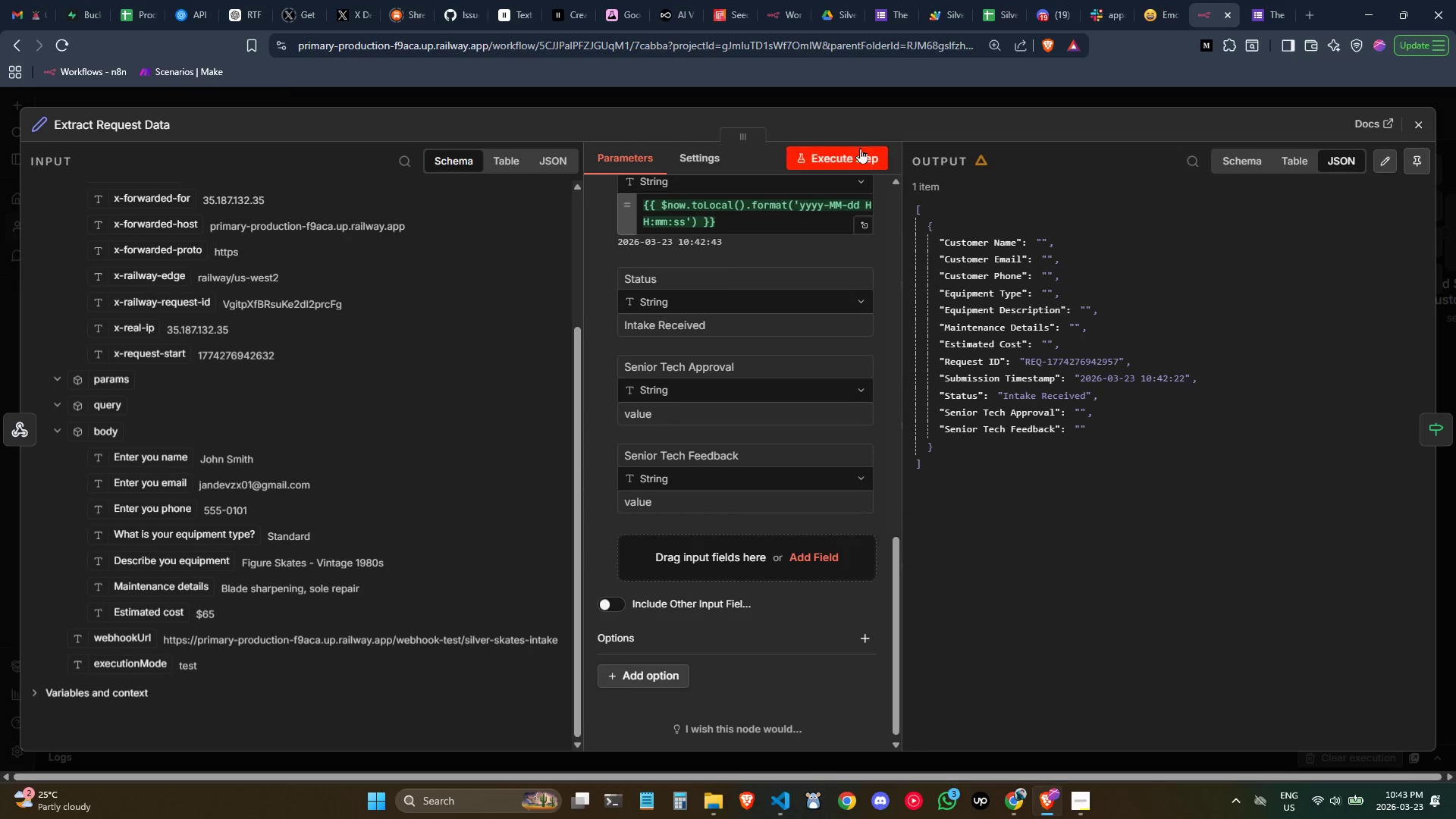 
left_click([852, 158])
 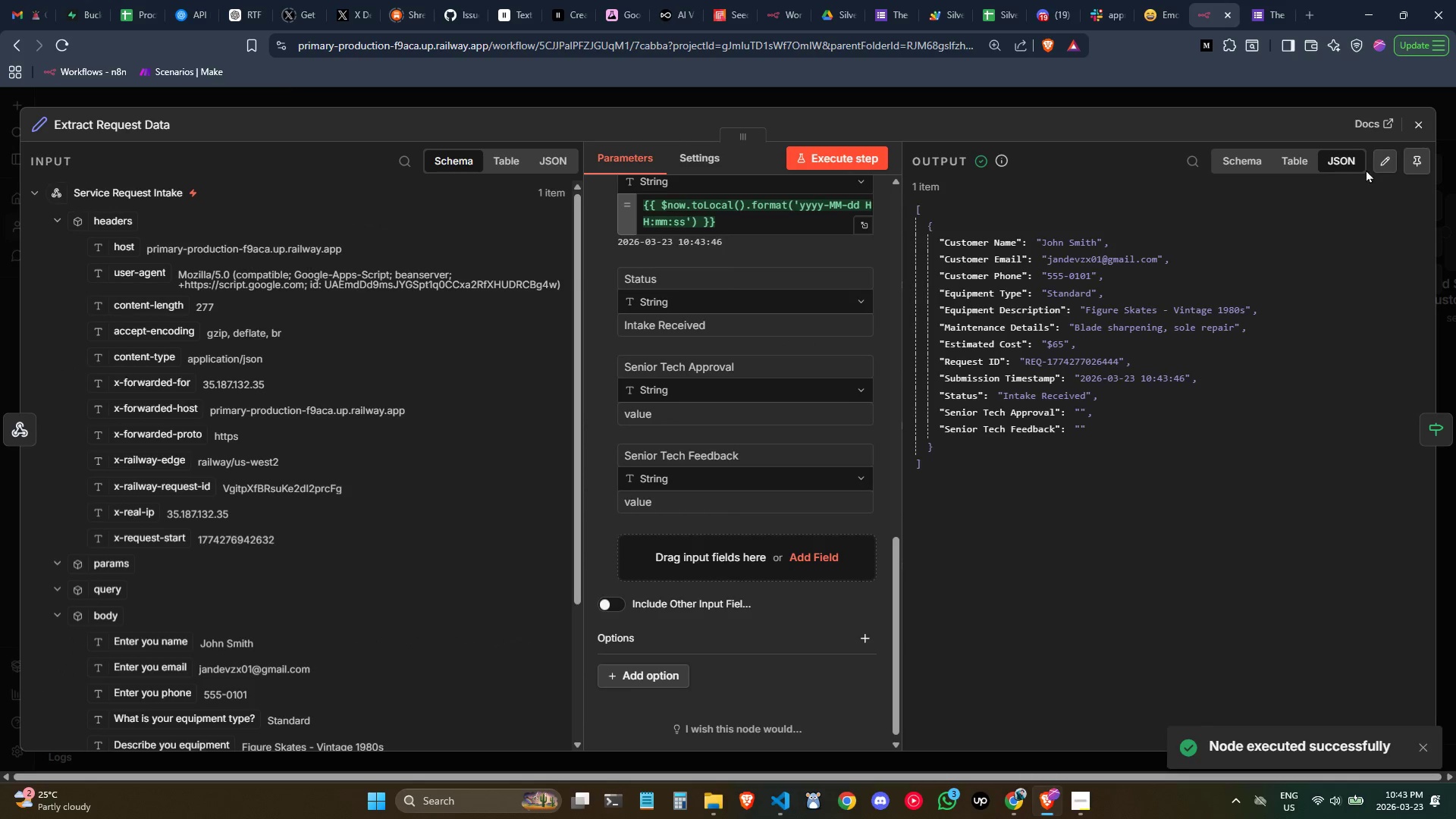 
left_click([1417, 127])
 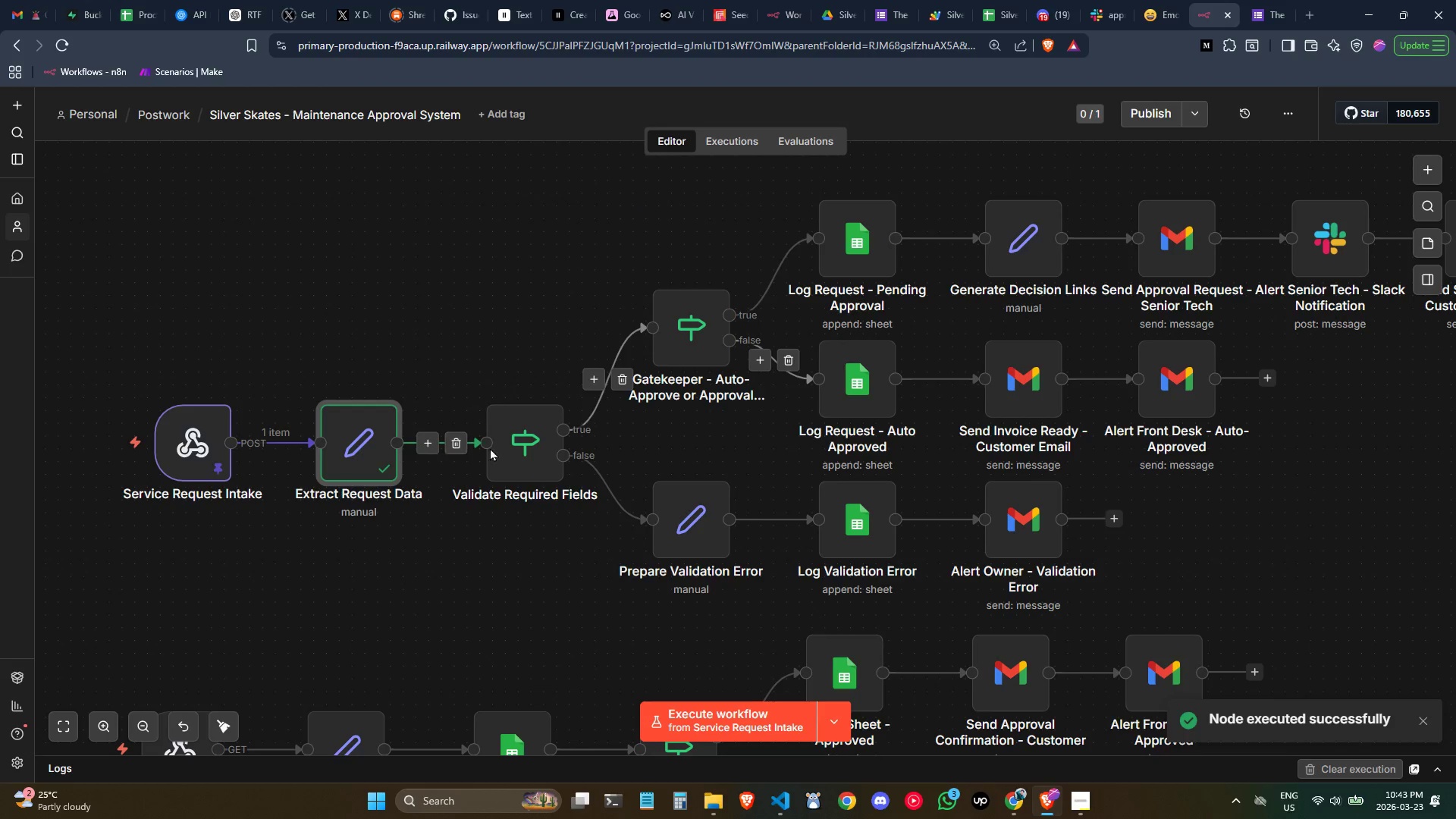 
double_click([508, 444])
 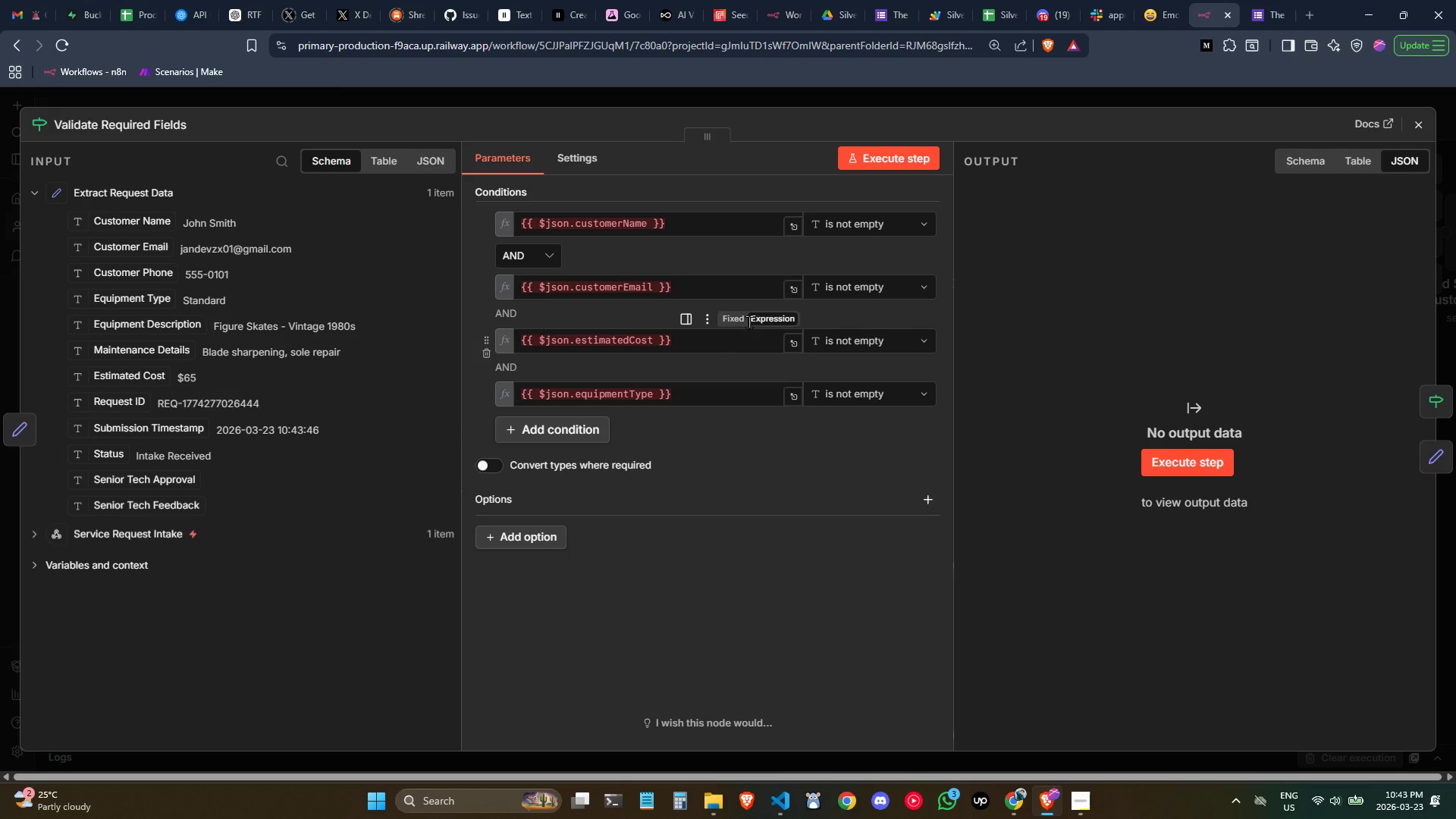 
left_click([689, 231])
 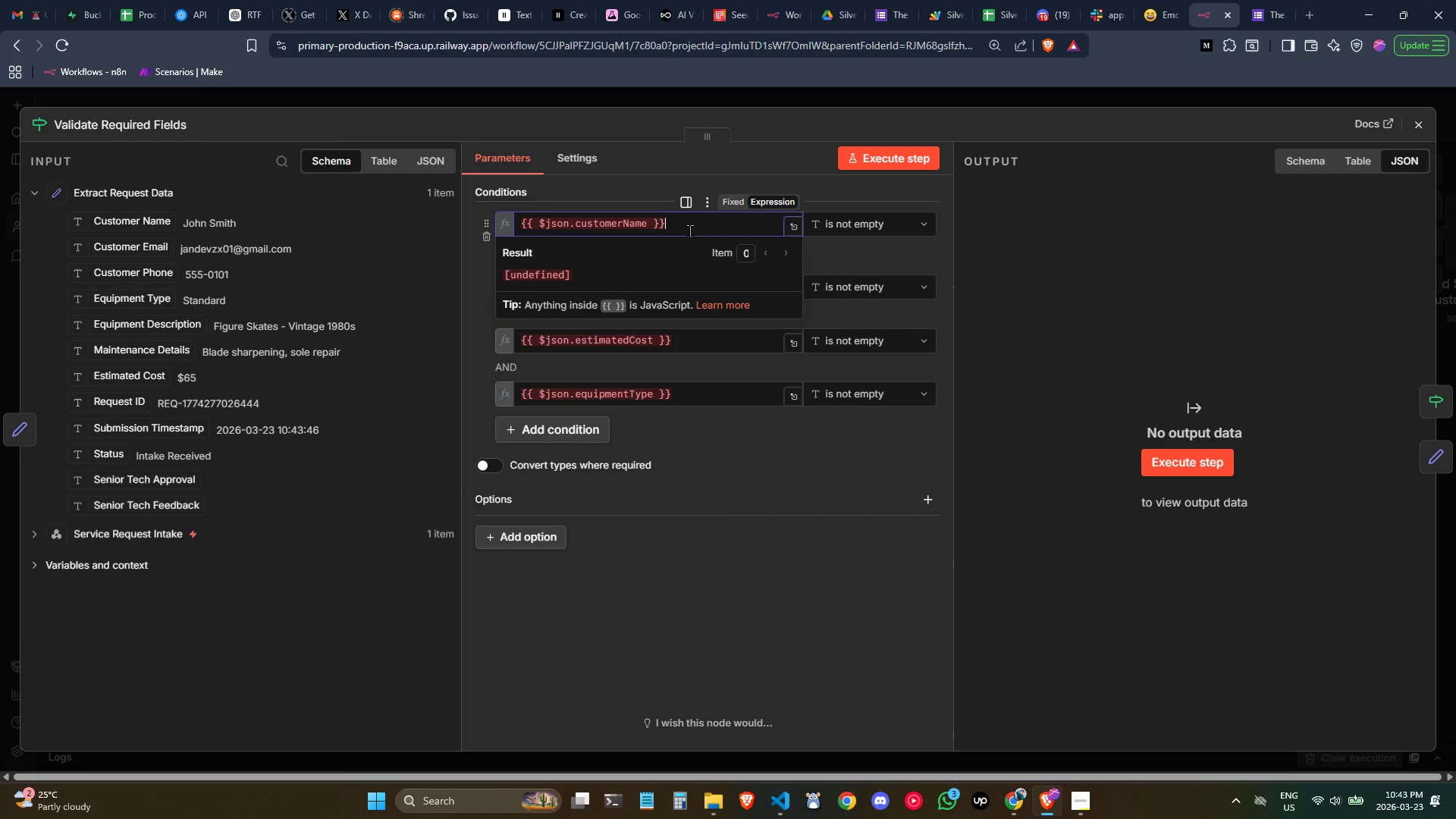 
key(Control+ControlLeft)
 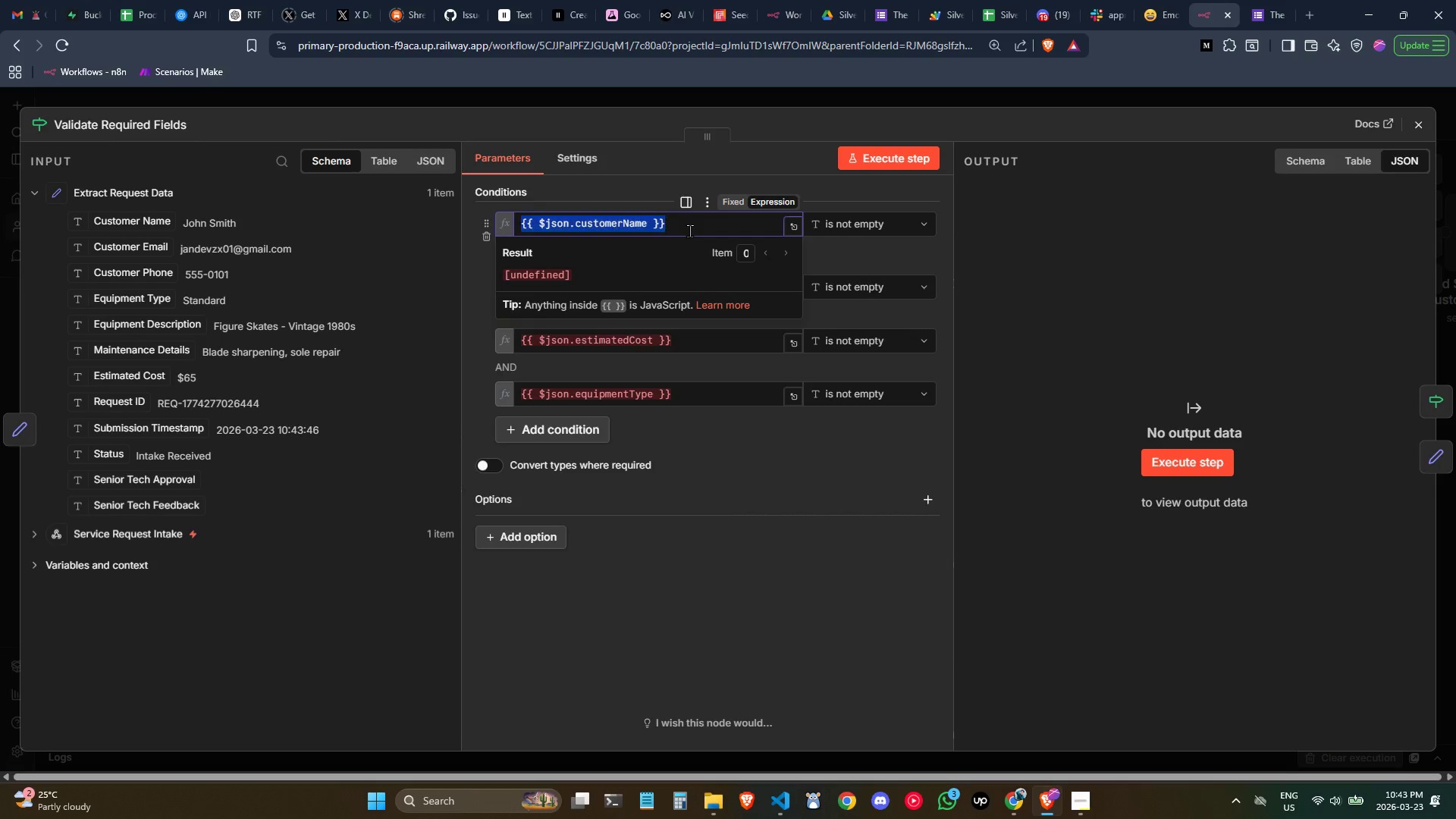 
key(Control+A)
 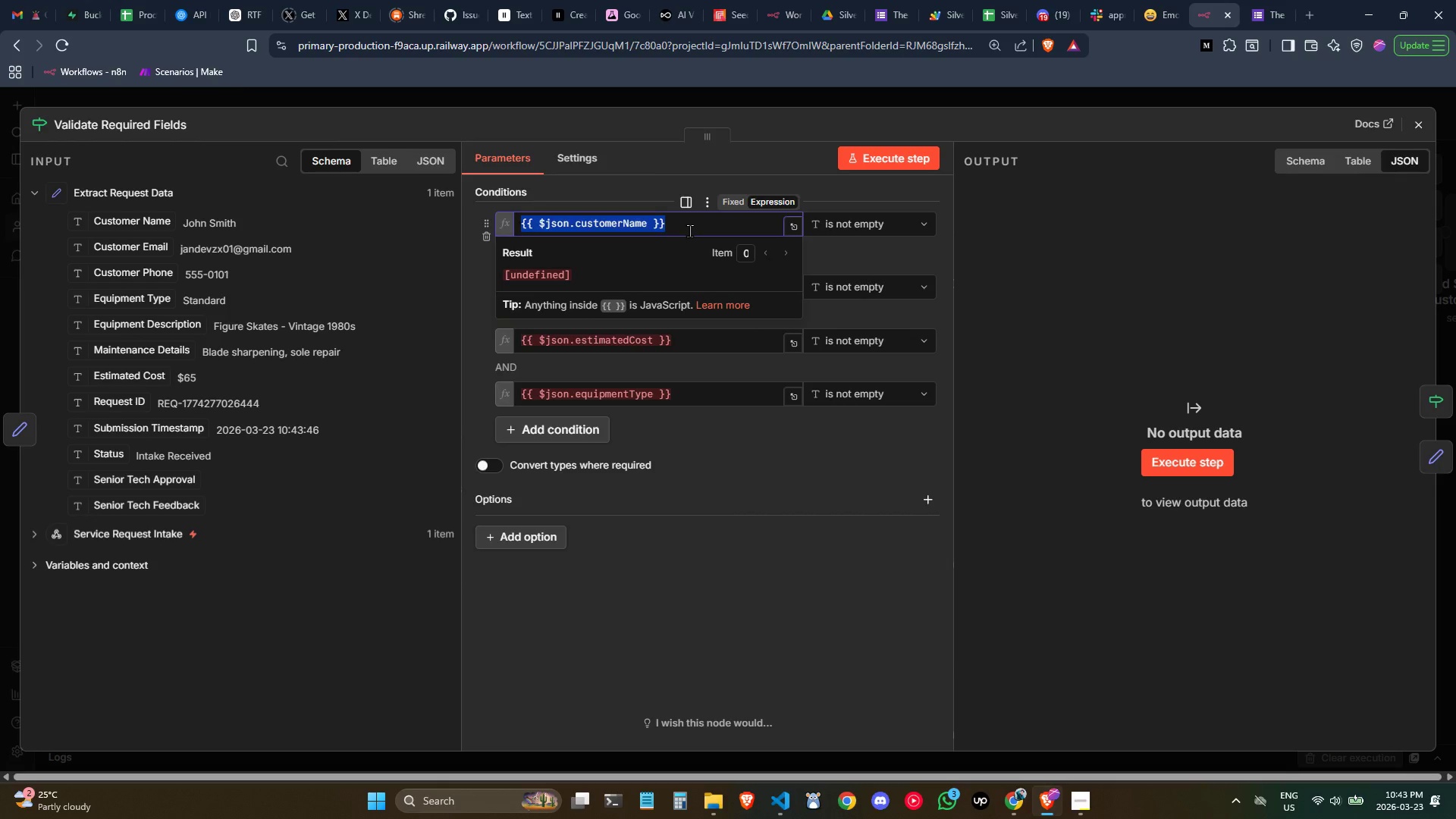 
key(Backspace)
 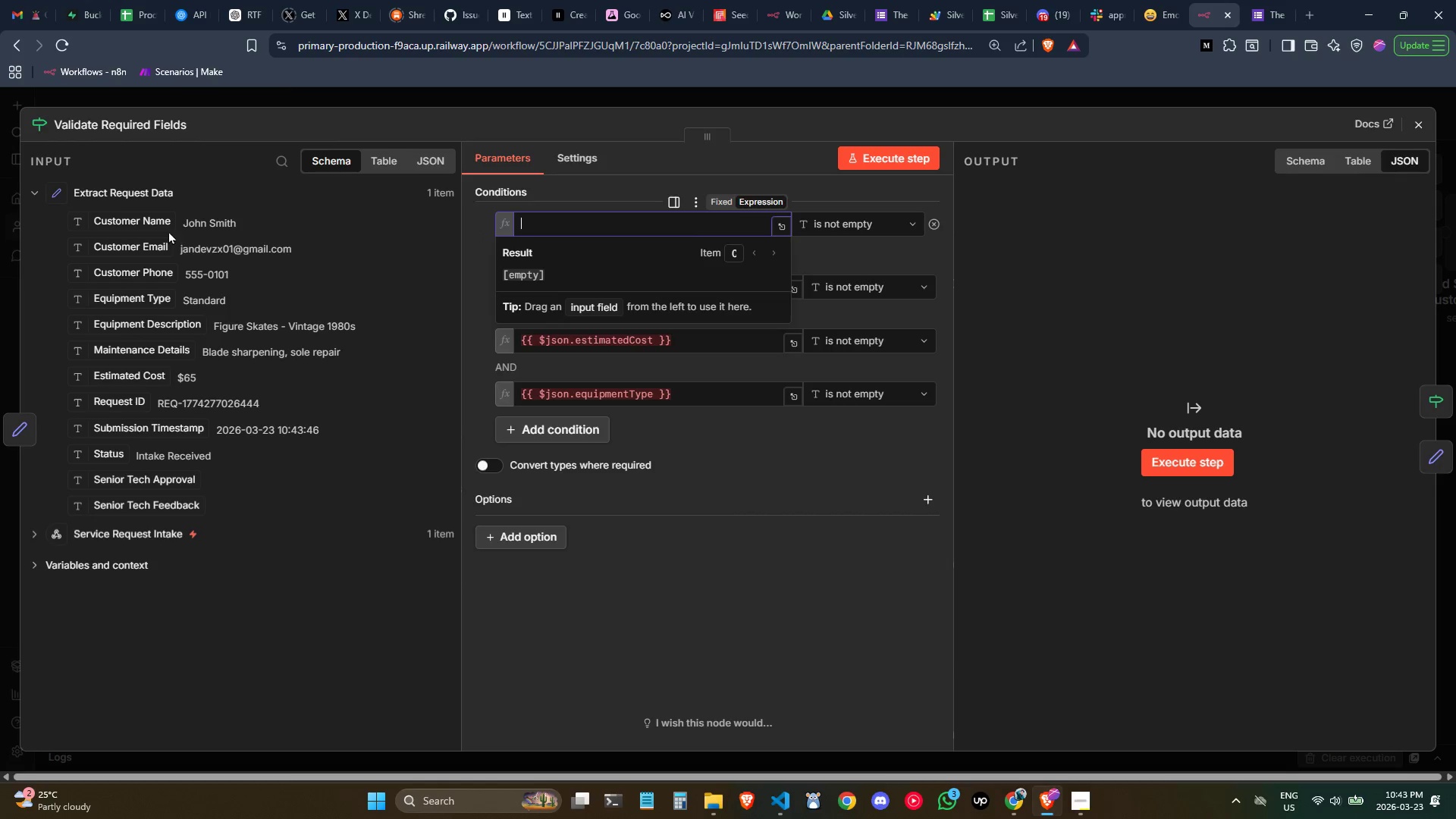 
left_click_drag(start_coordinate=[160, 228], to_coordinate=[607, 233])
 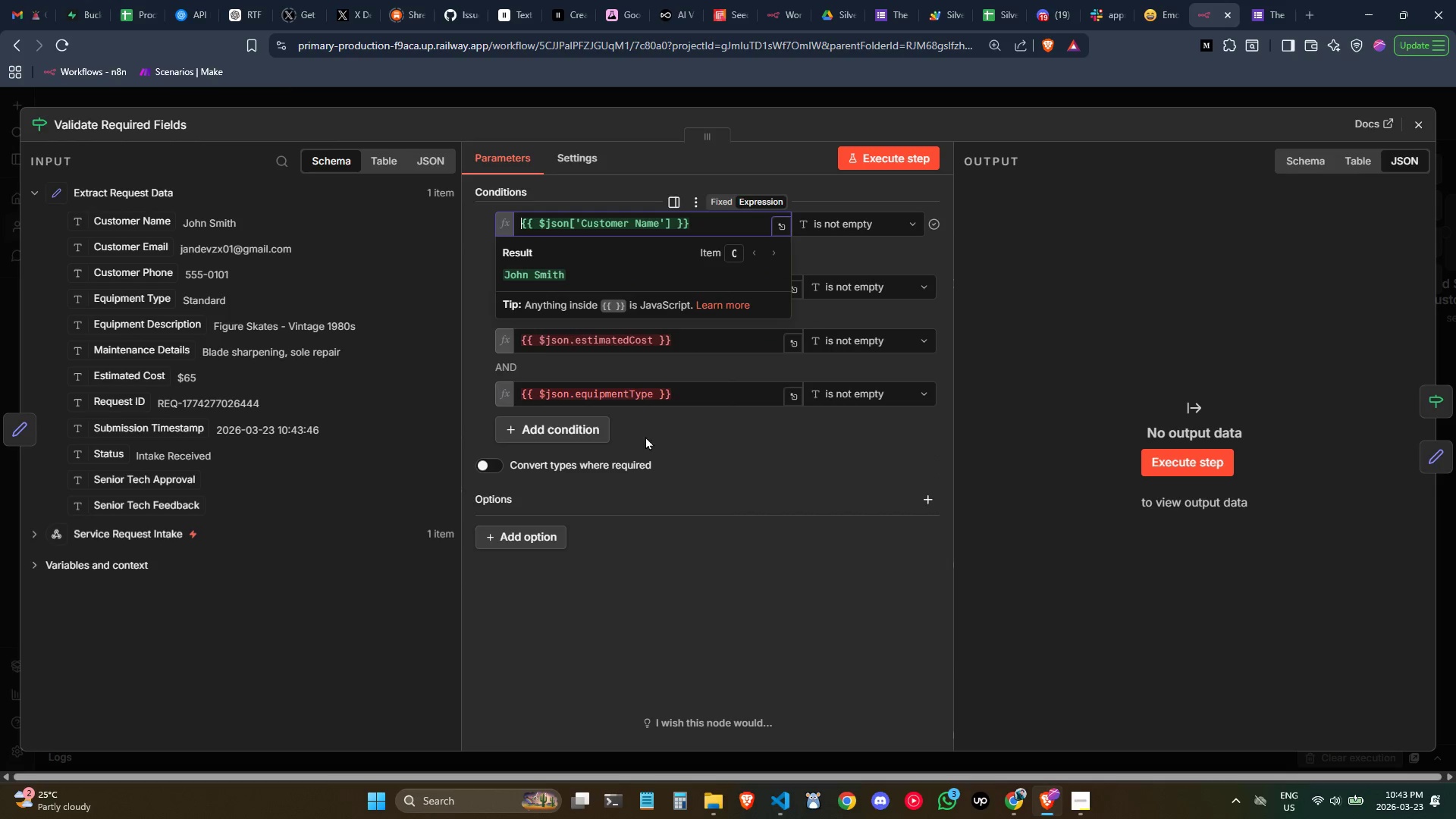 
left_click([710, 544])
 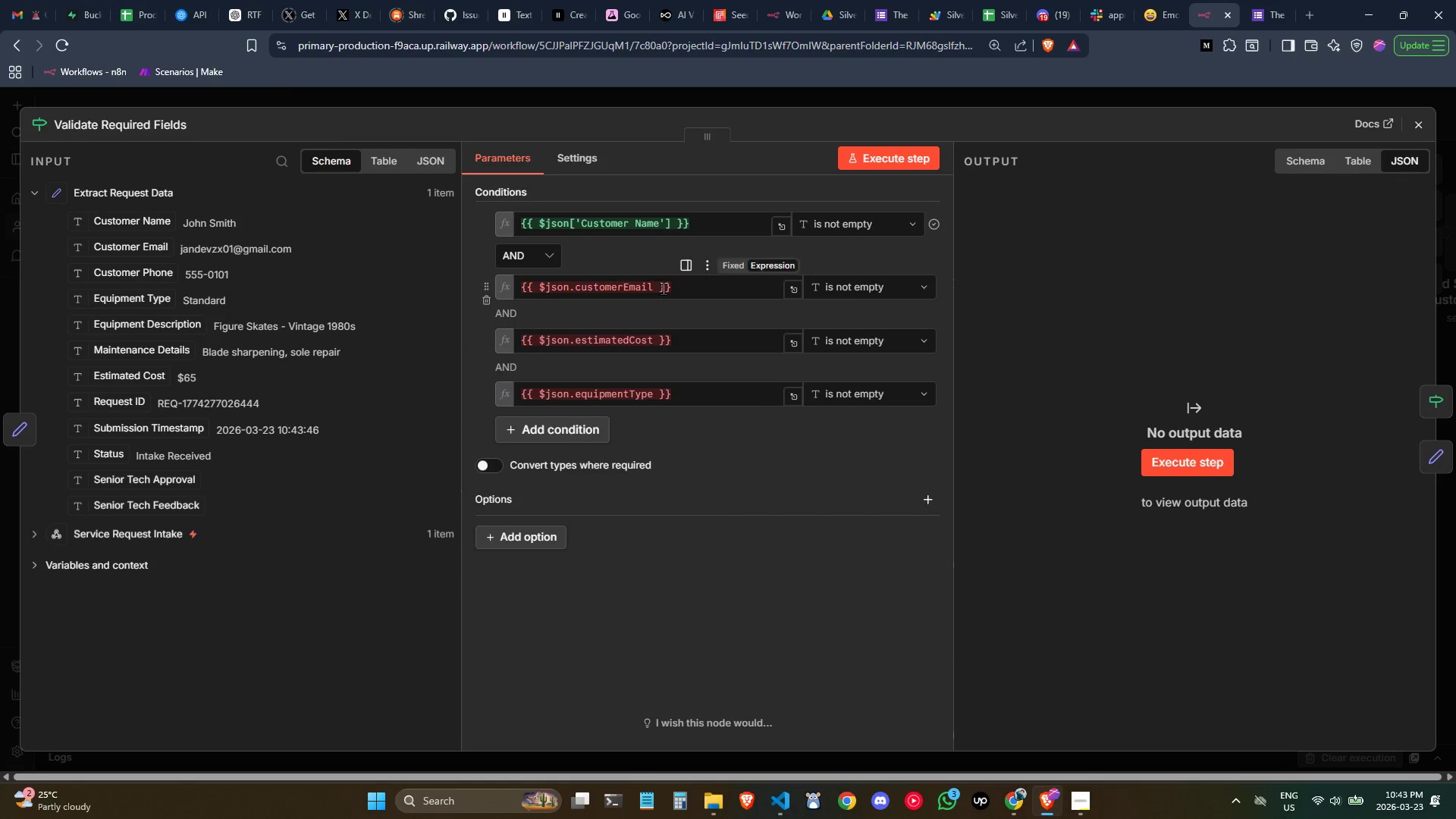 
left_click([682, 291])
 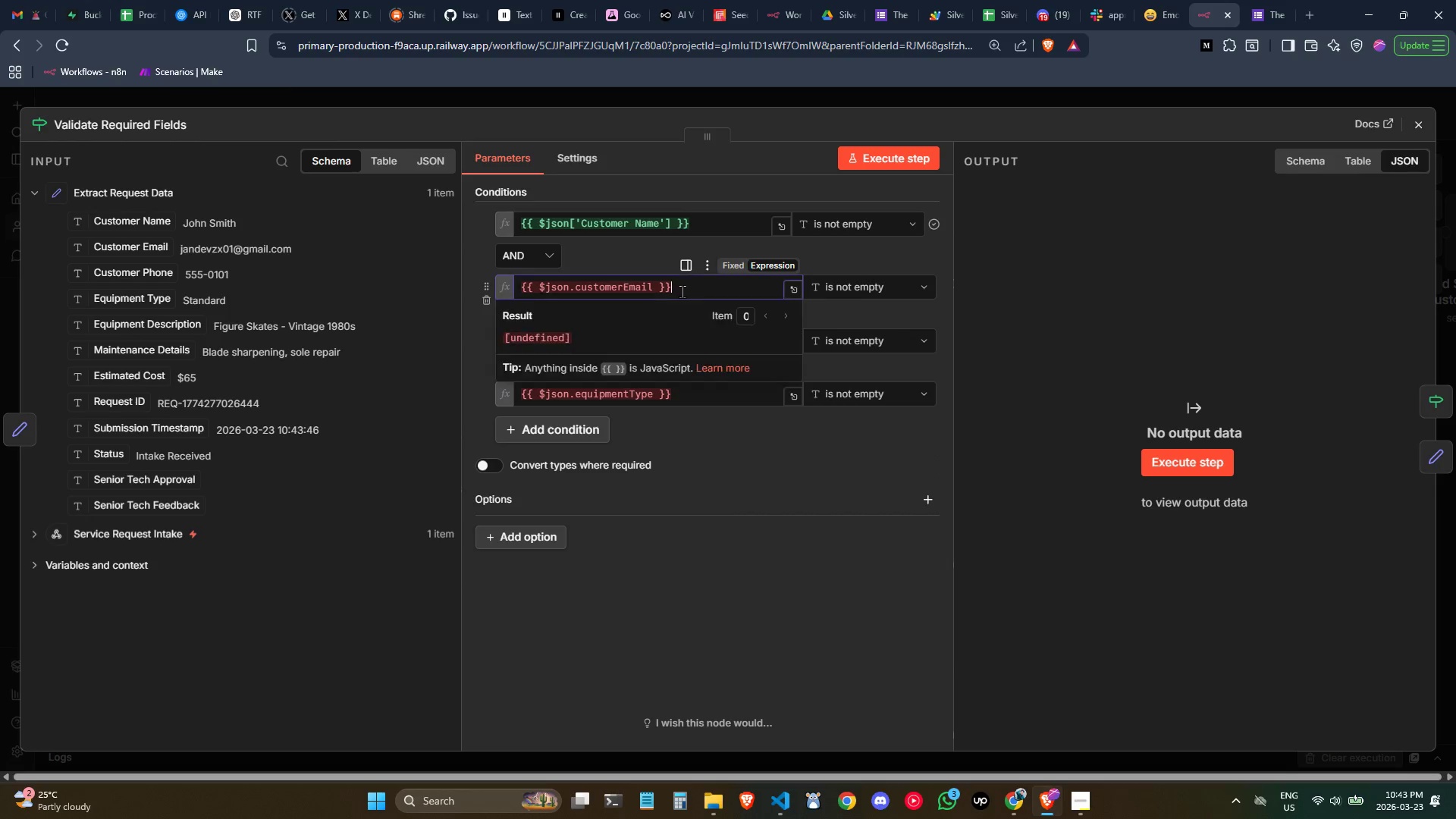 
key(Control+ControlLeft)
 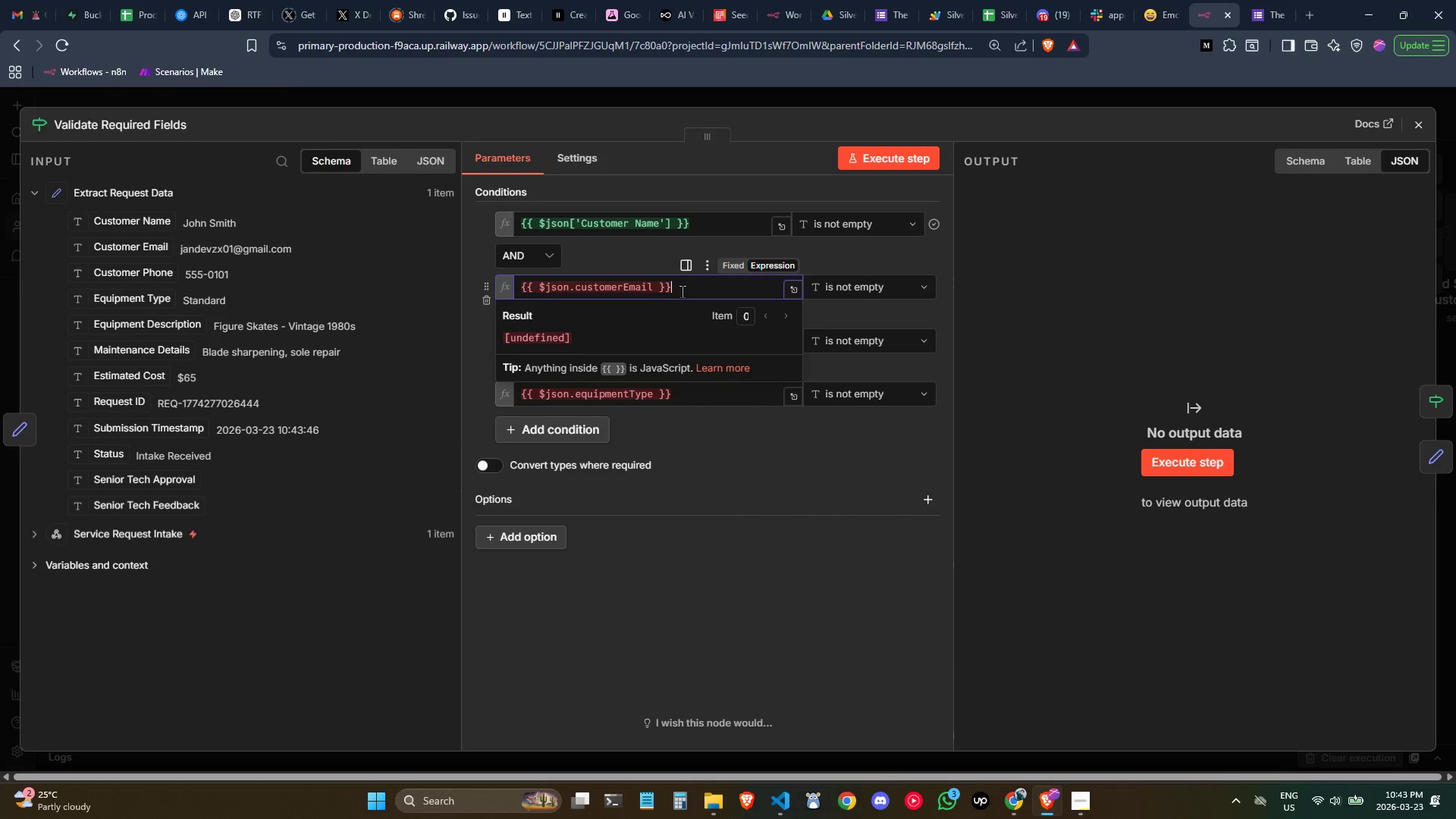 
key(Control+A)
 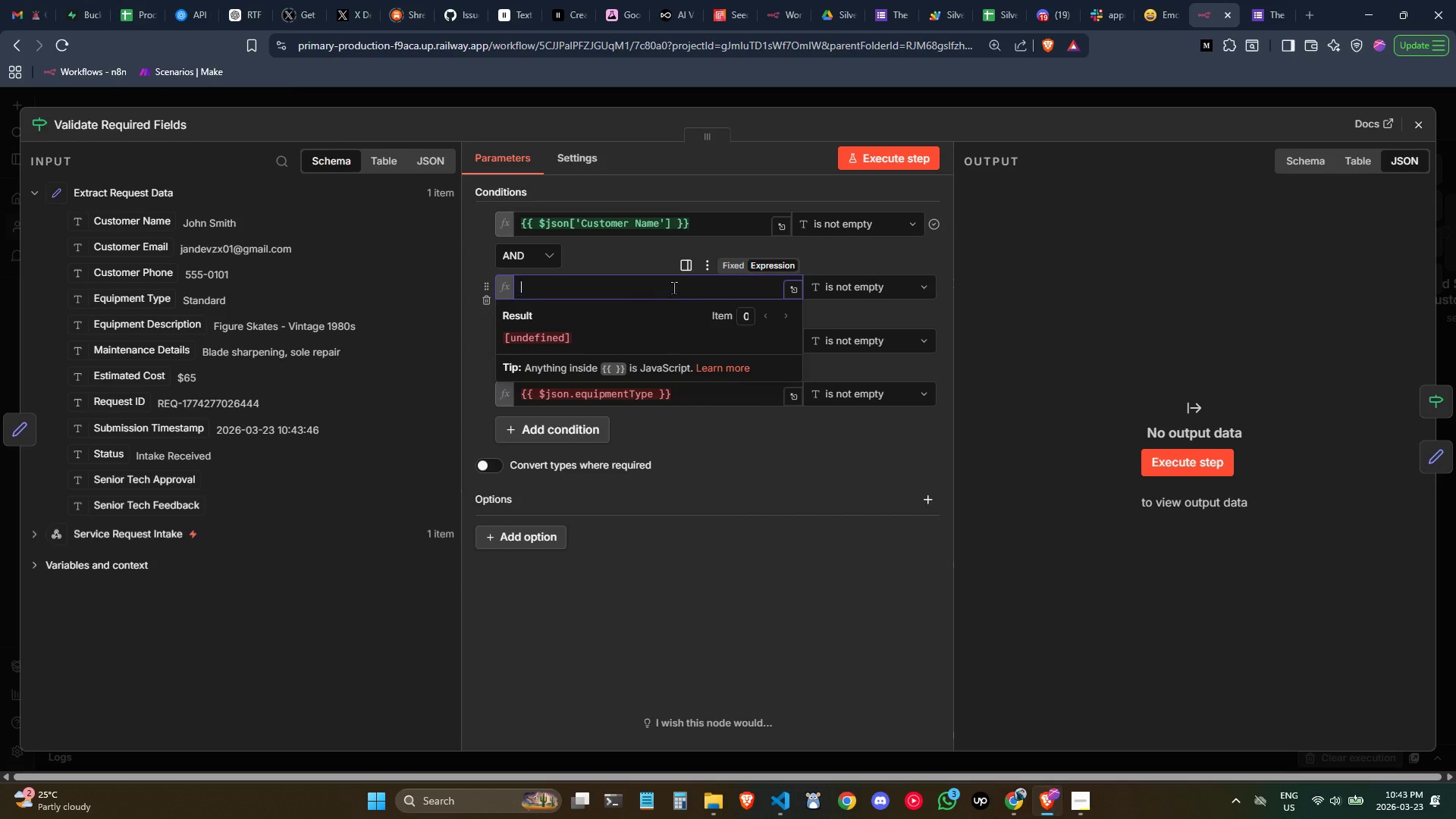 
key(Backspace)
 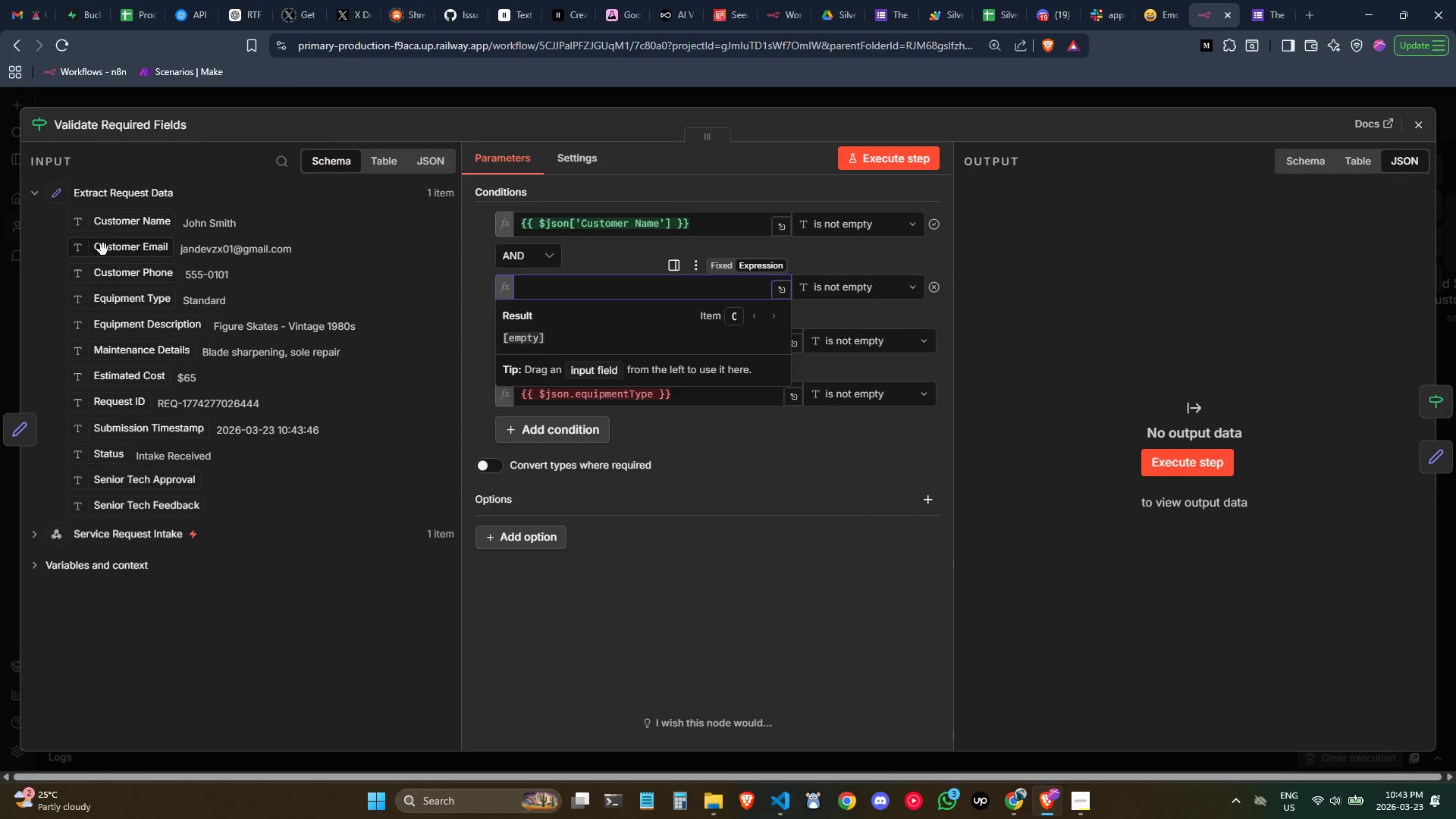 
left_click_drag(start_coordinate=[114, 249], to_coordinate=[679, 306])
 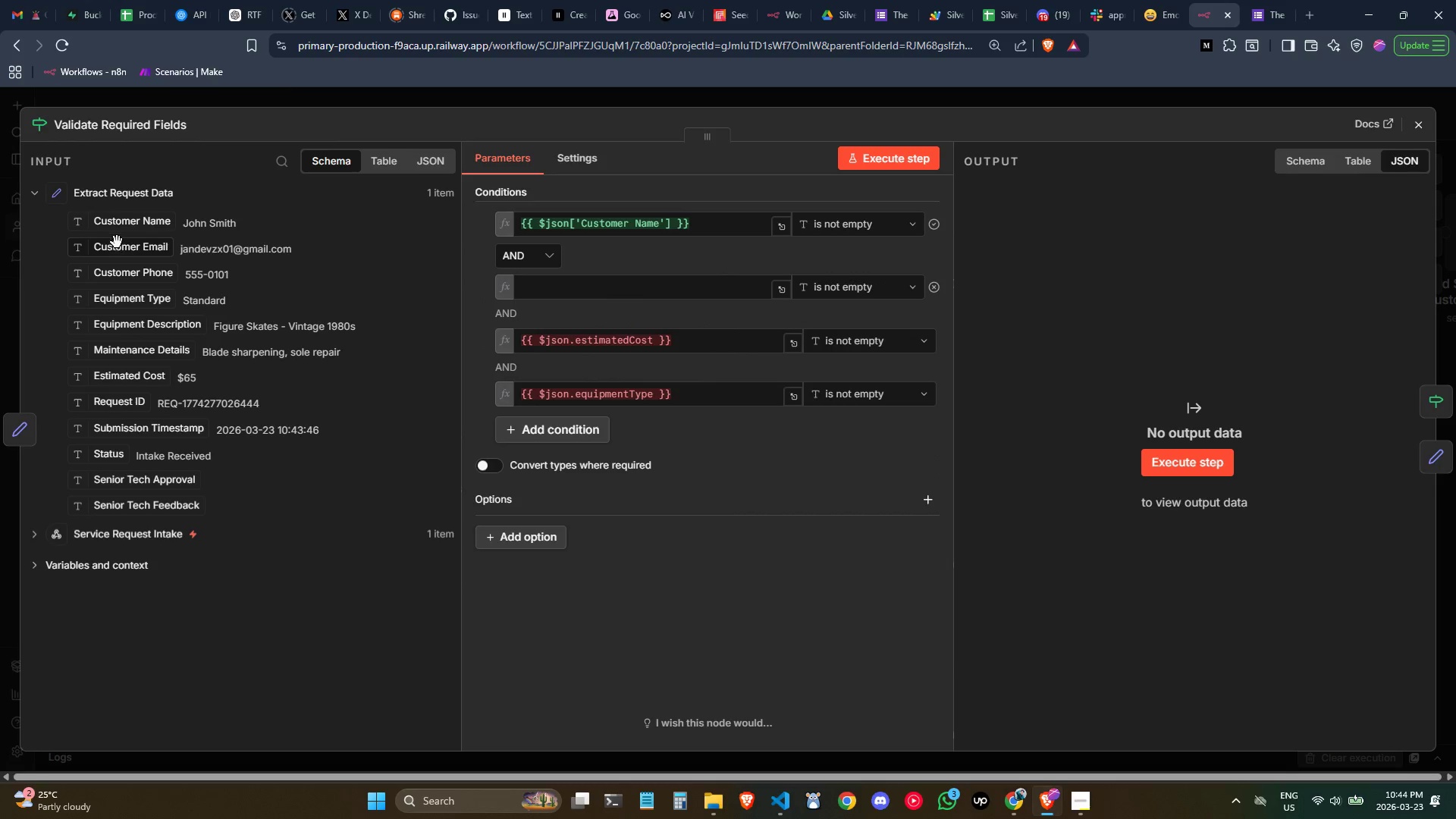 
left_click_drag(start_coordinate=[119, 242], to_coordinate=[566, 290])
 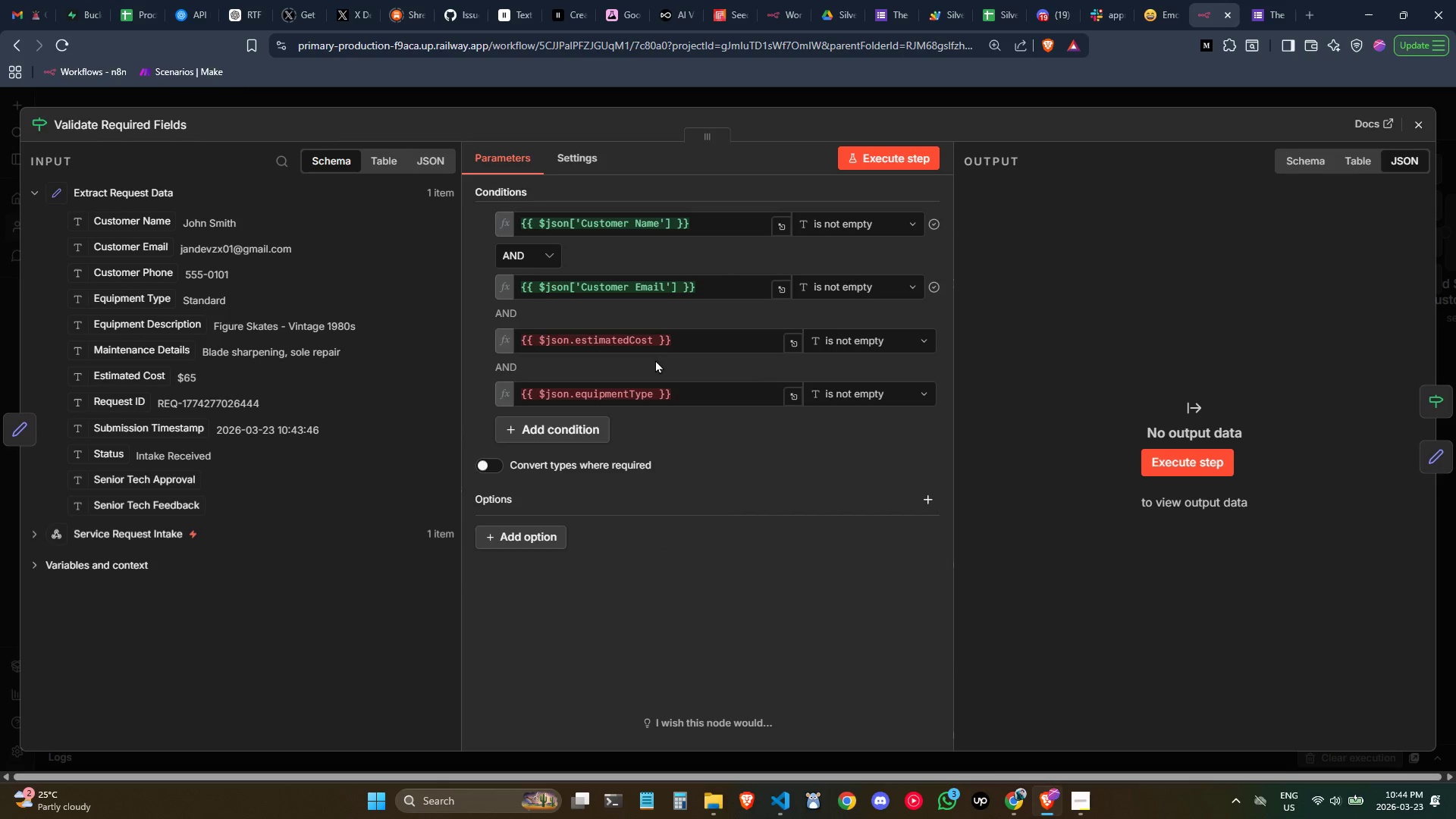 
left_click_drag(start_coordinate=[697, 341], to_coordinate=[560, 335])
 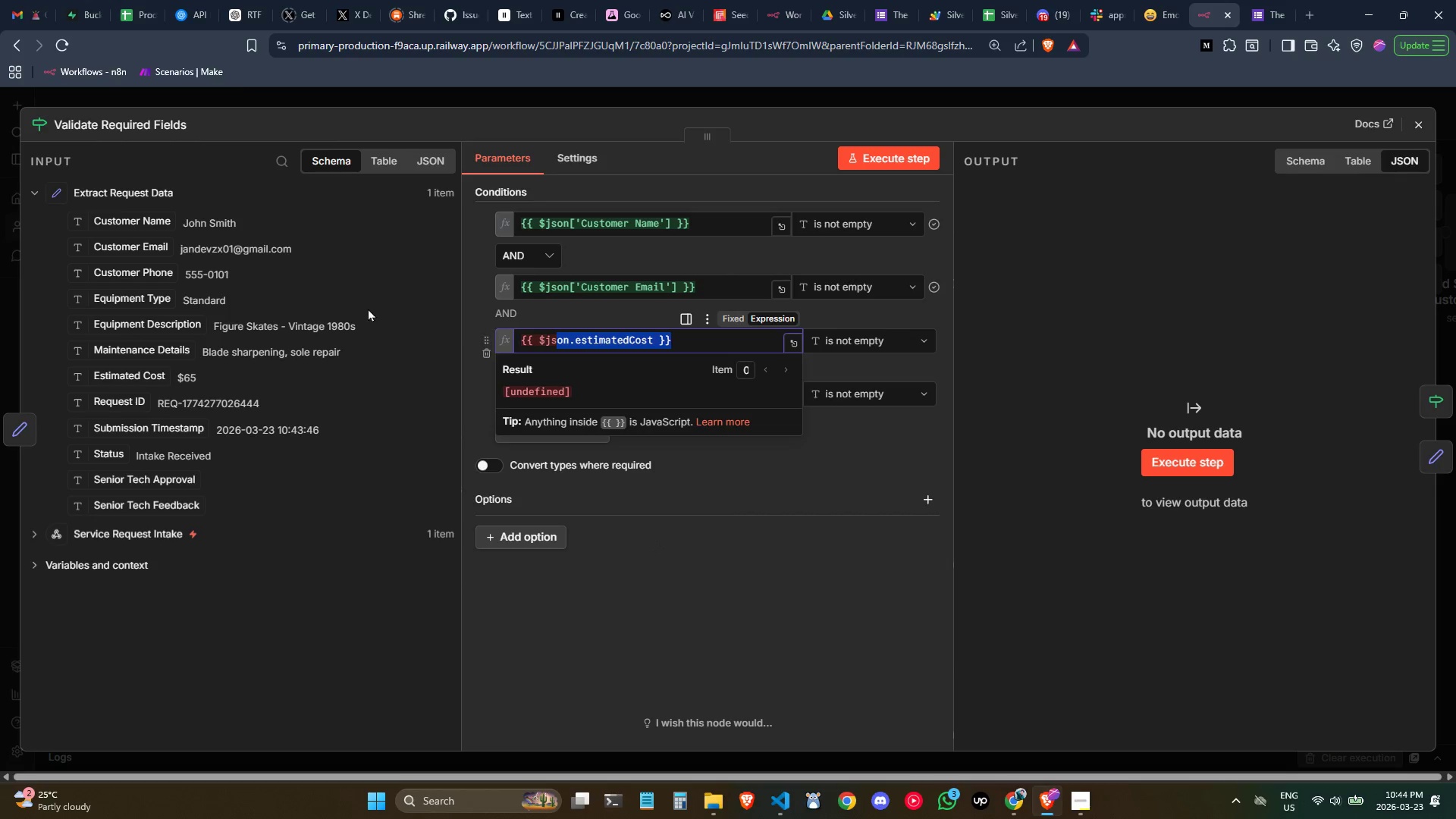 
key(Control+ControlLeft)
 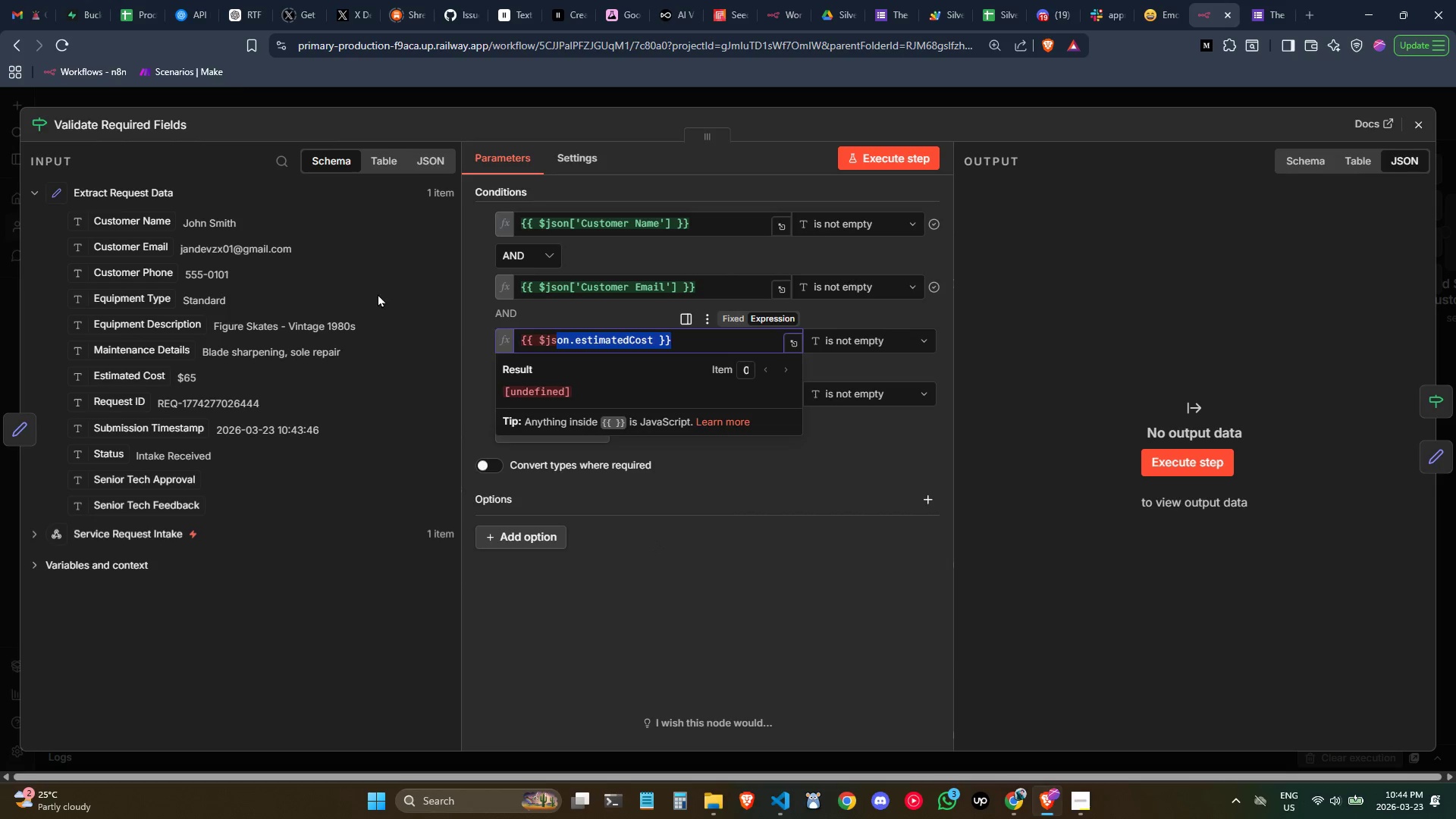 
key(Control+A)
 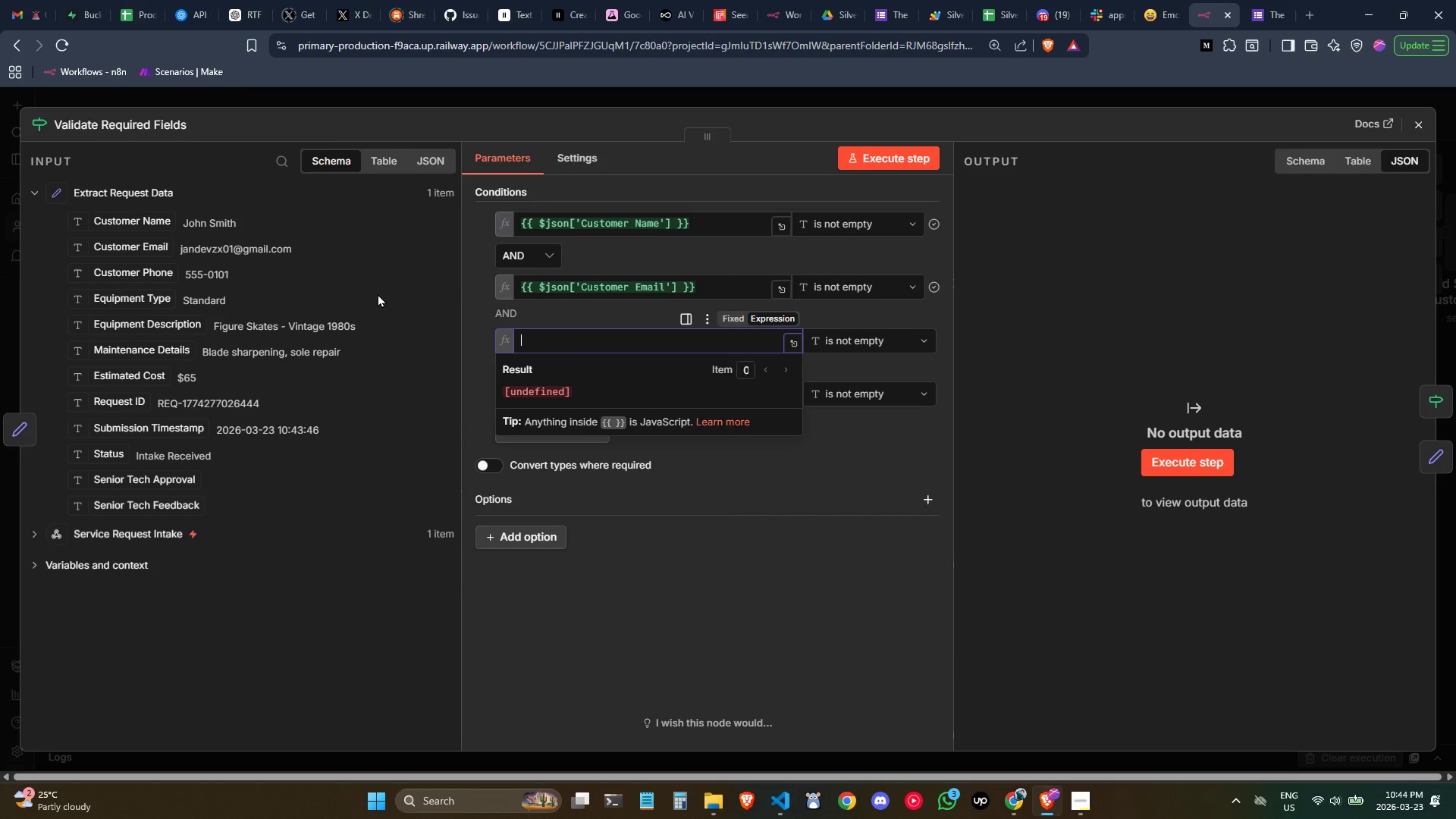 
key(Backspace)
 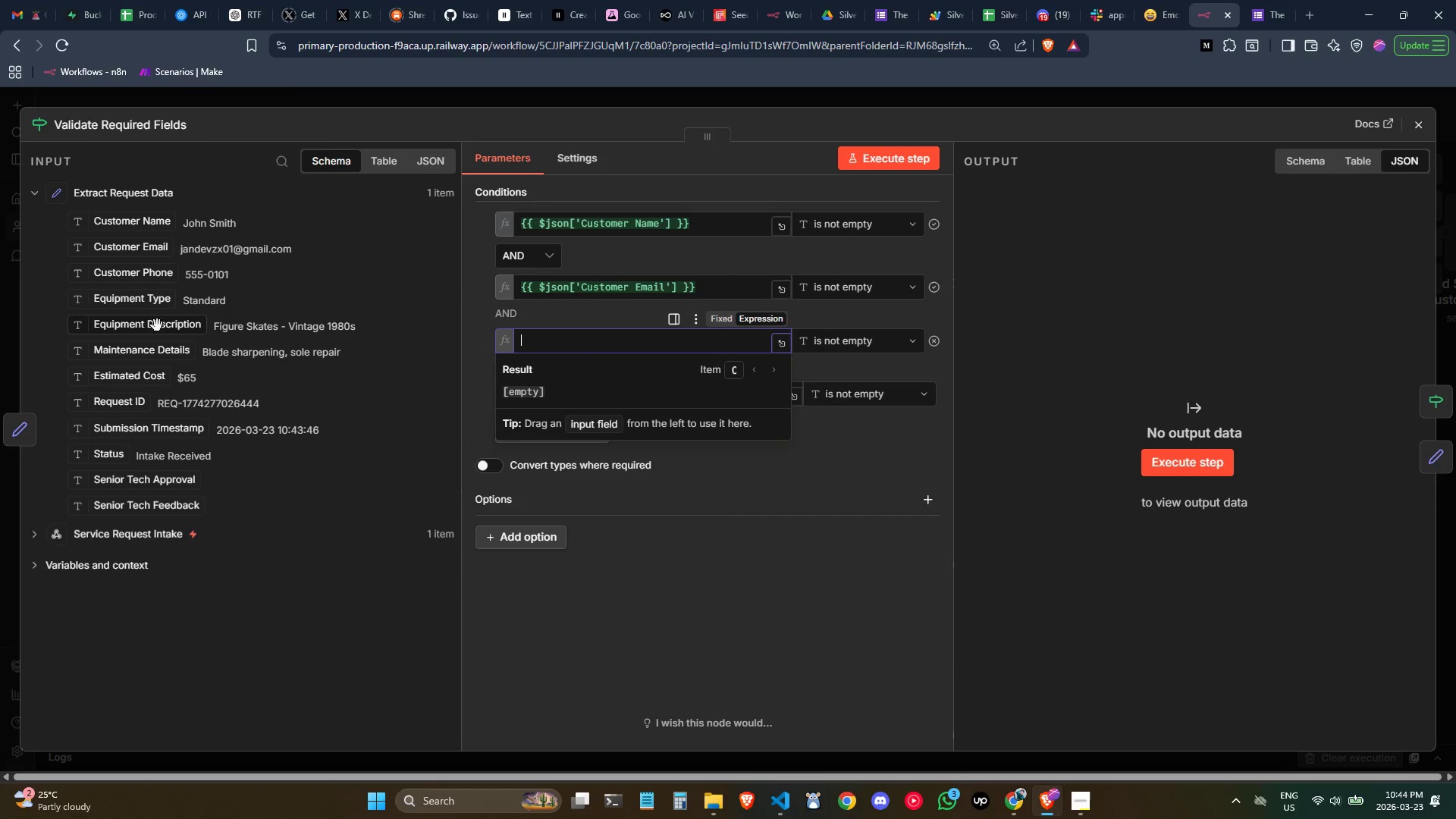 
left_click([631, 652])
 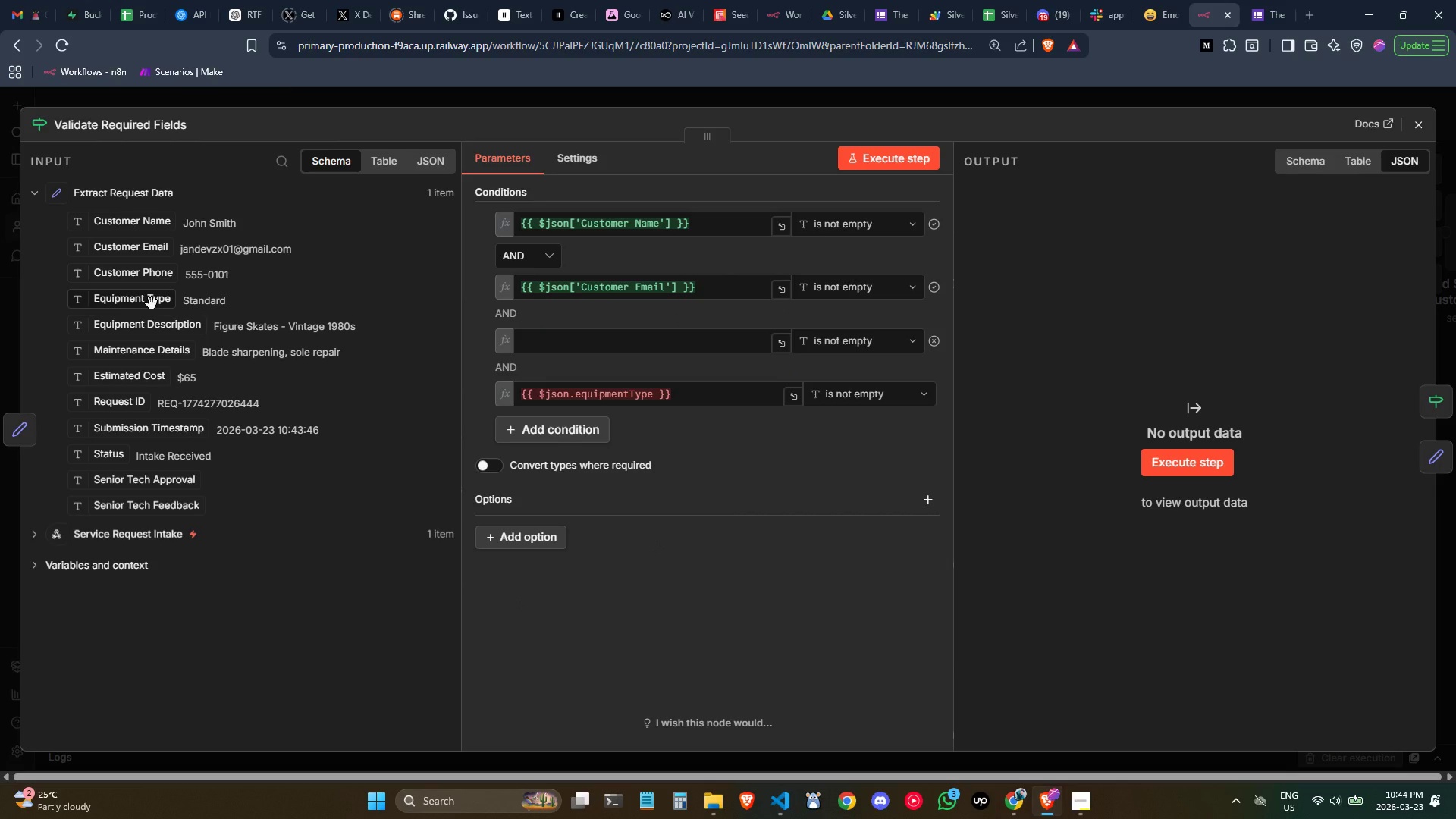 
left_click([614, 356])
 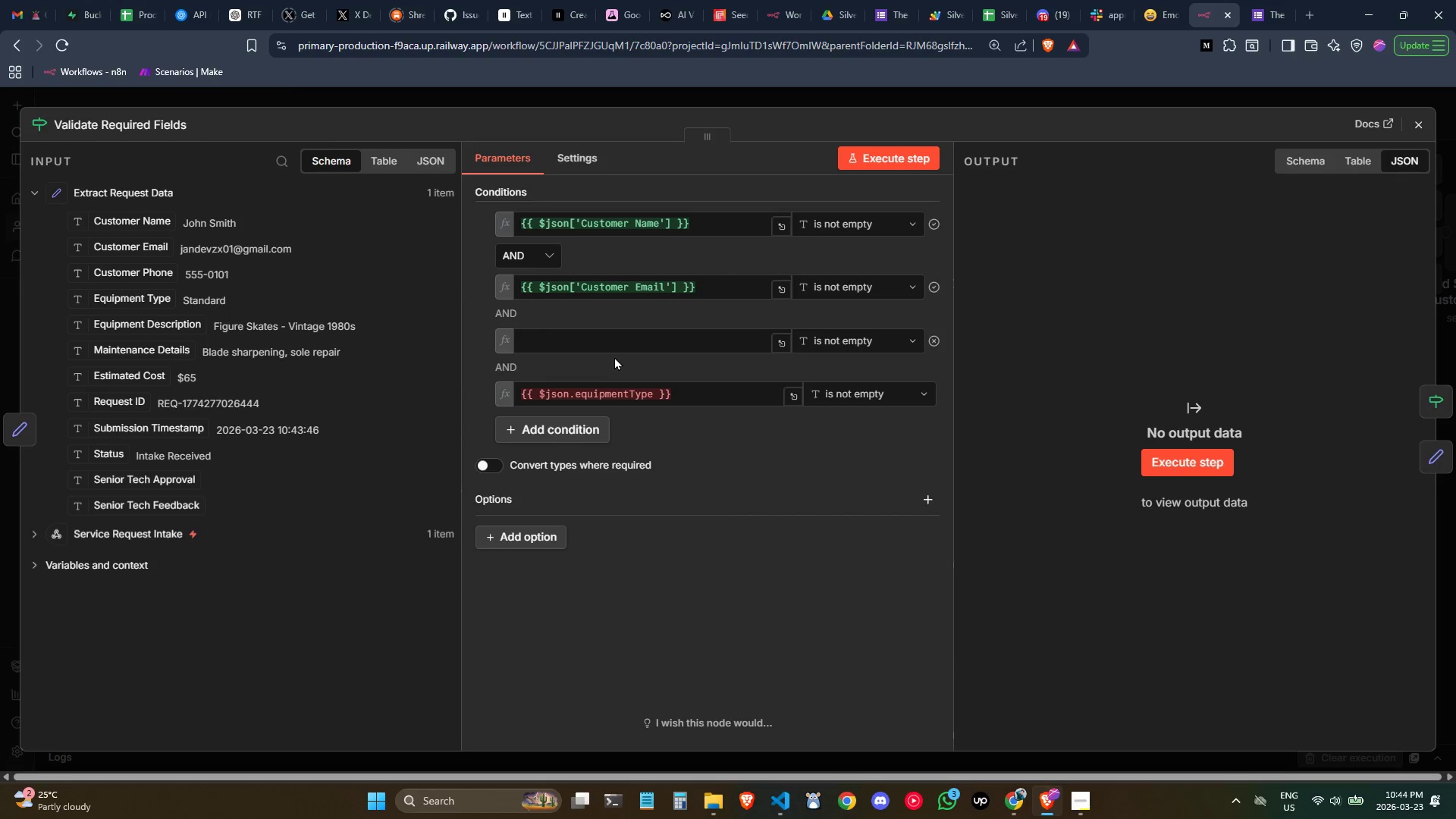 
key(Control+ControlLeft)
 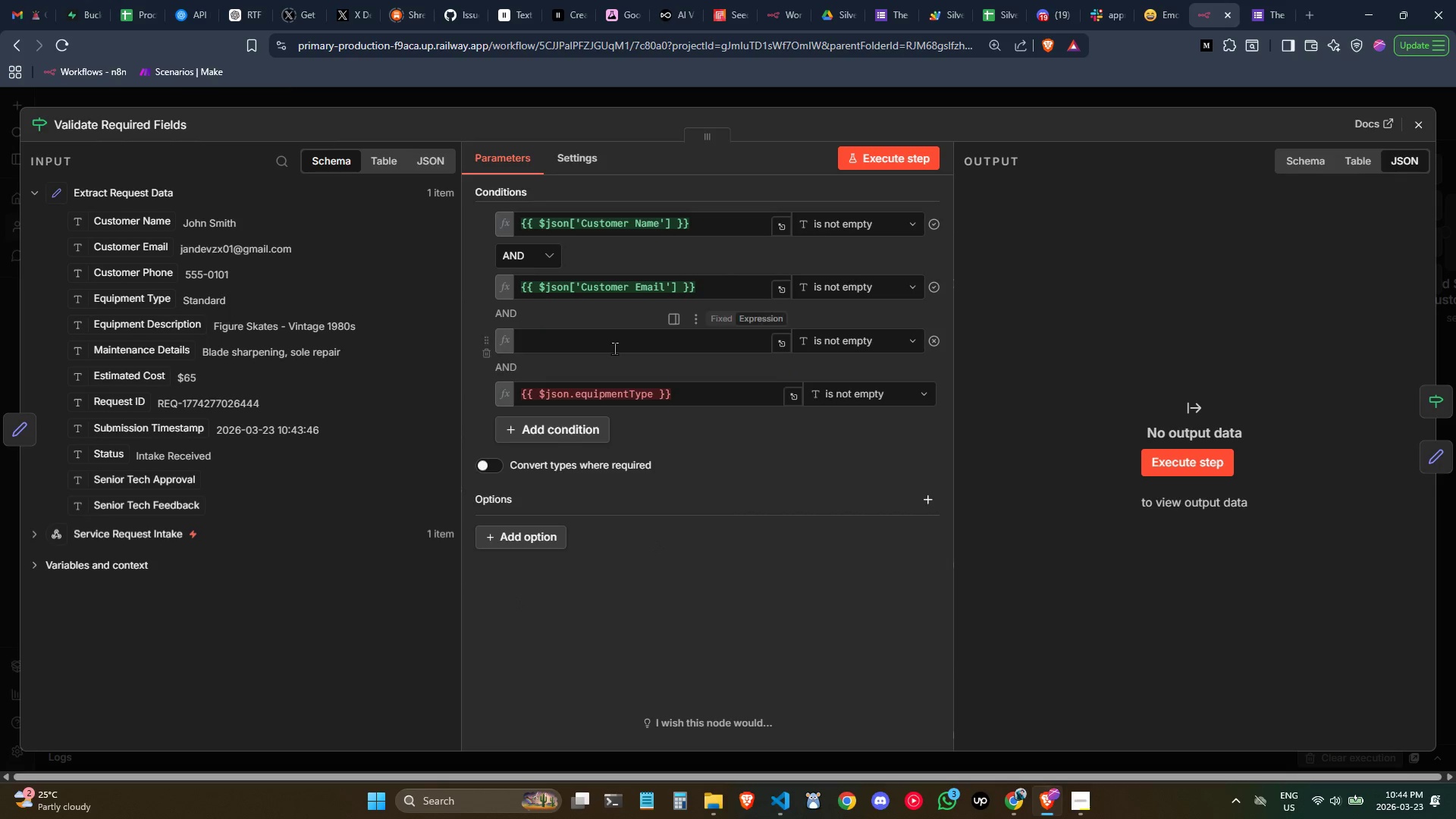 
double_click([614, 348])
 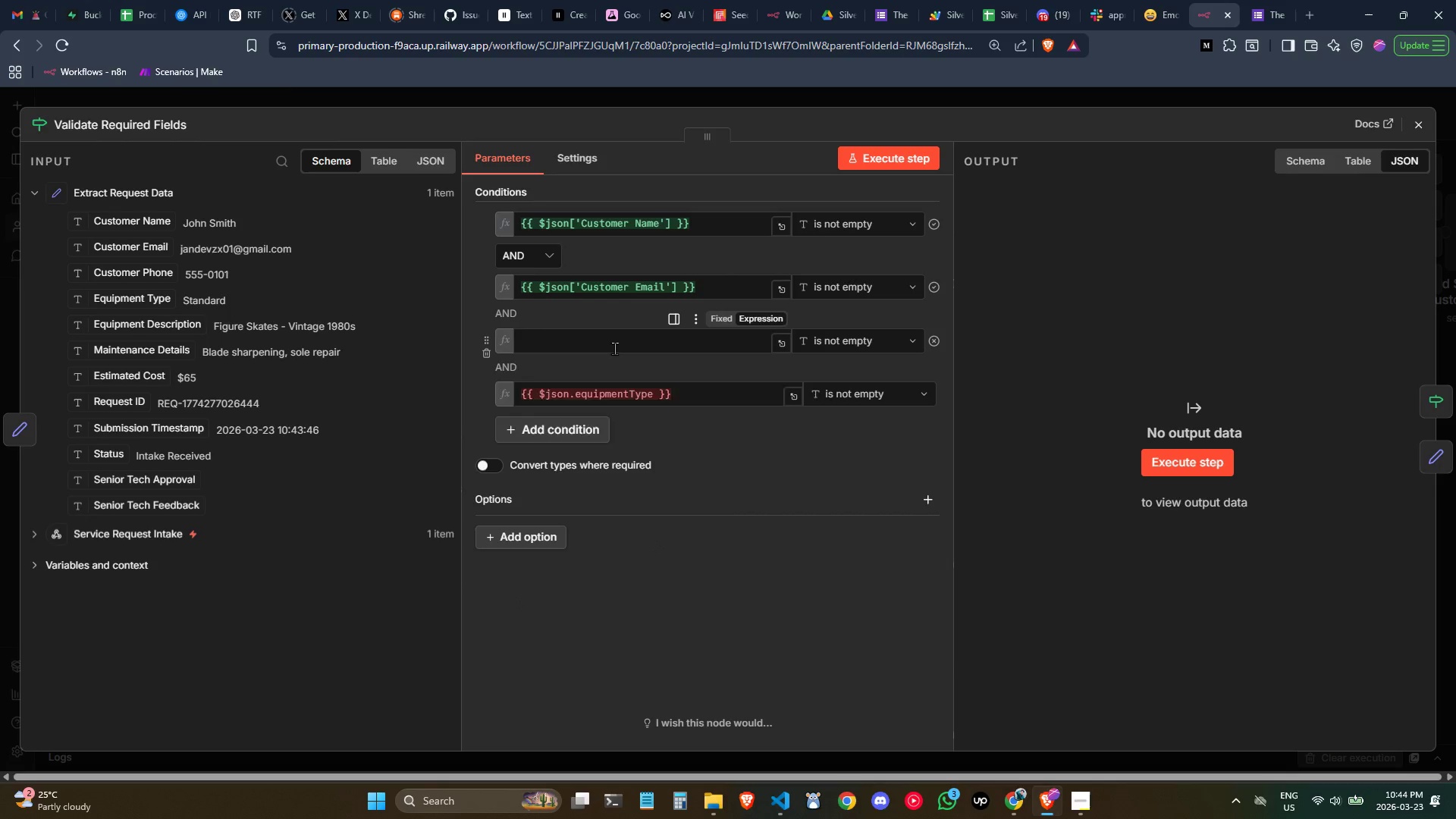 
key(Control+ControlLeft)
 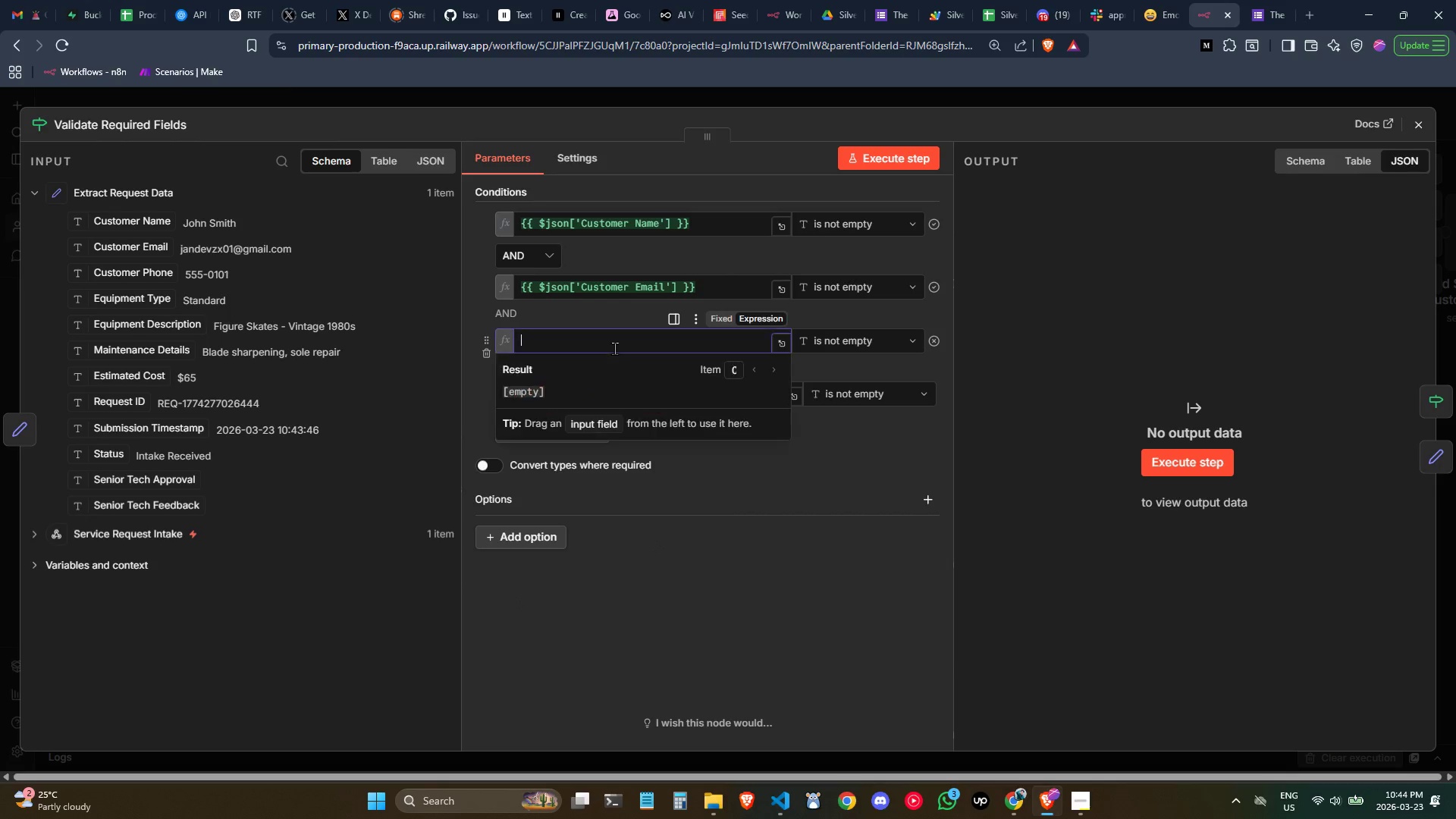 
key(Control+Z)
 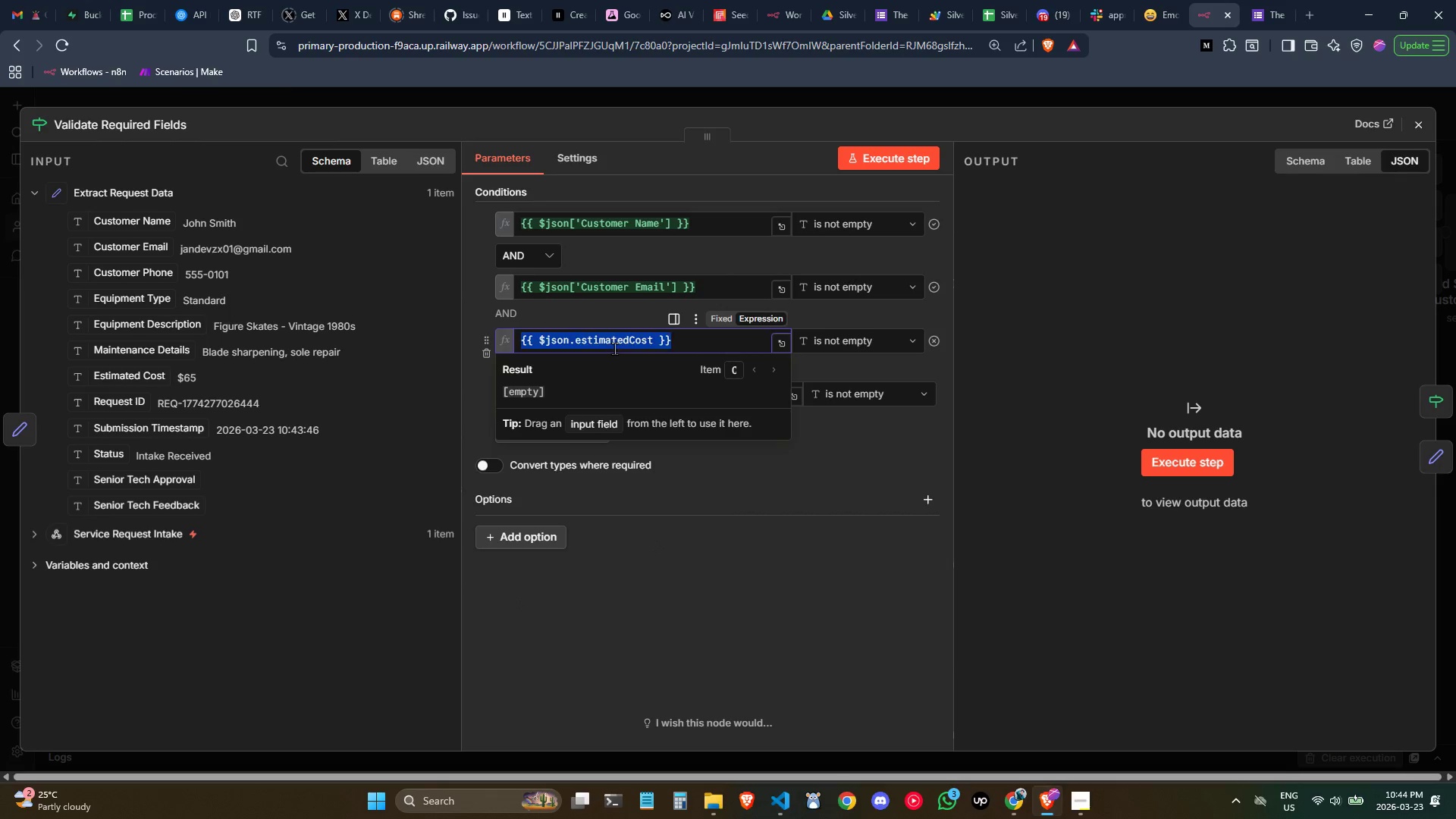 
key(Control+ControlLeft)
 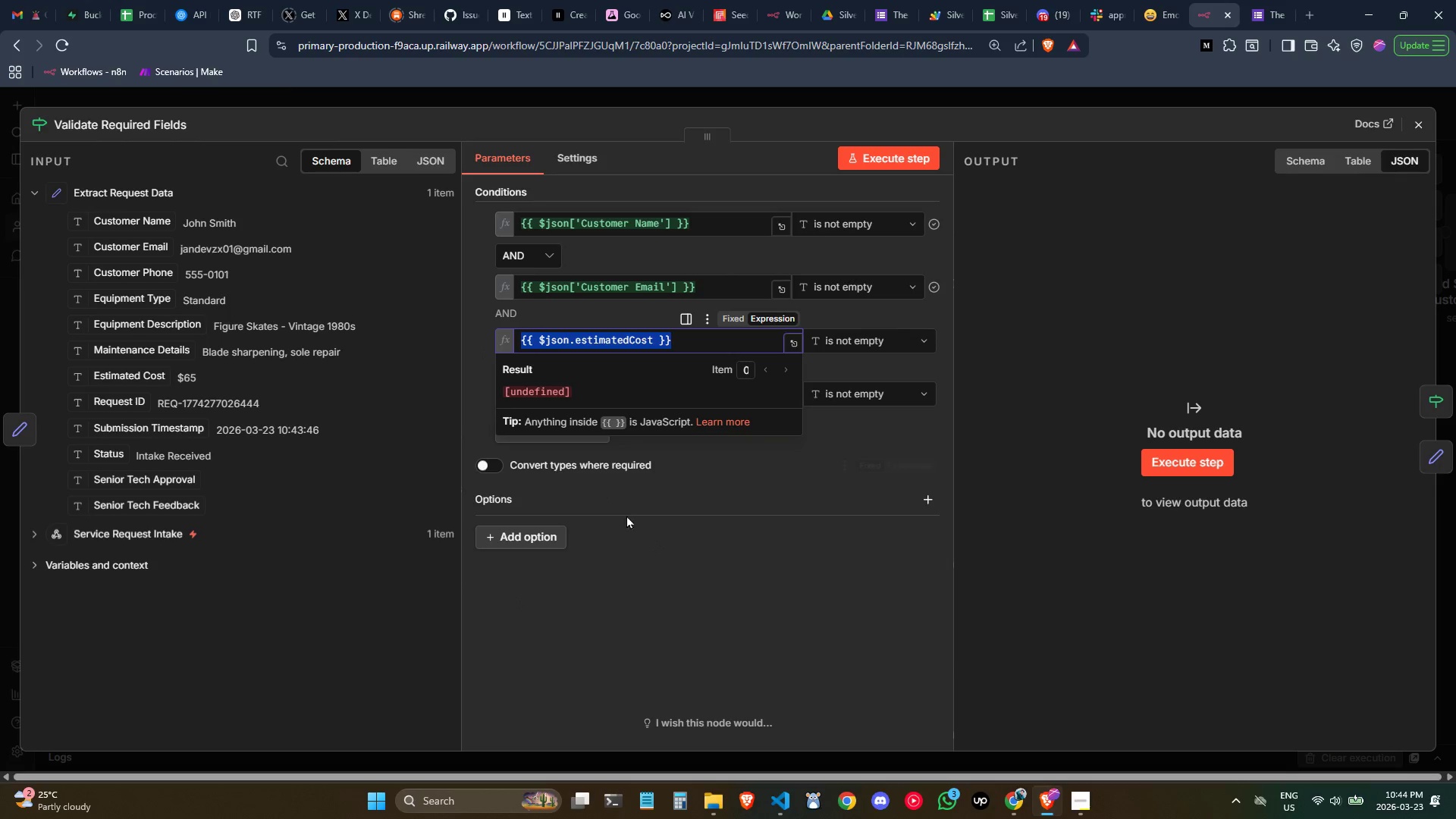 
left_click([704, 519])
 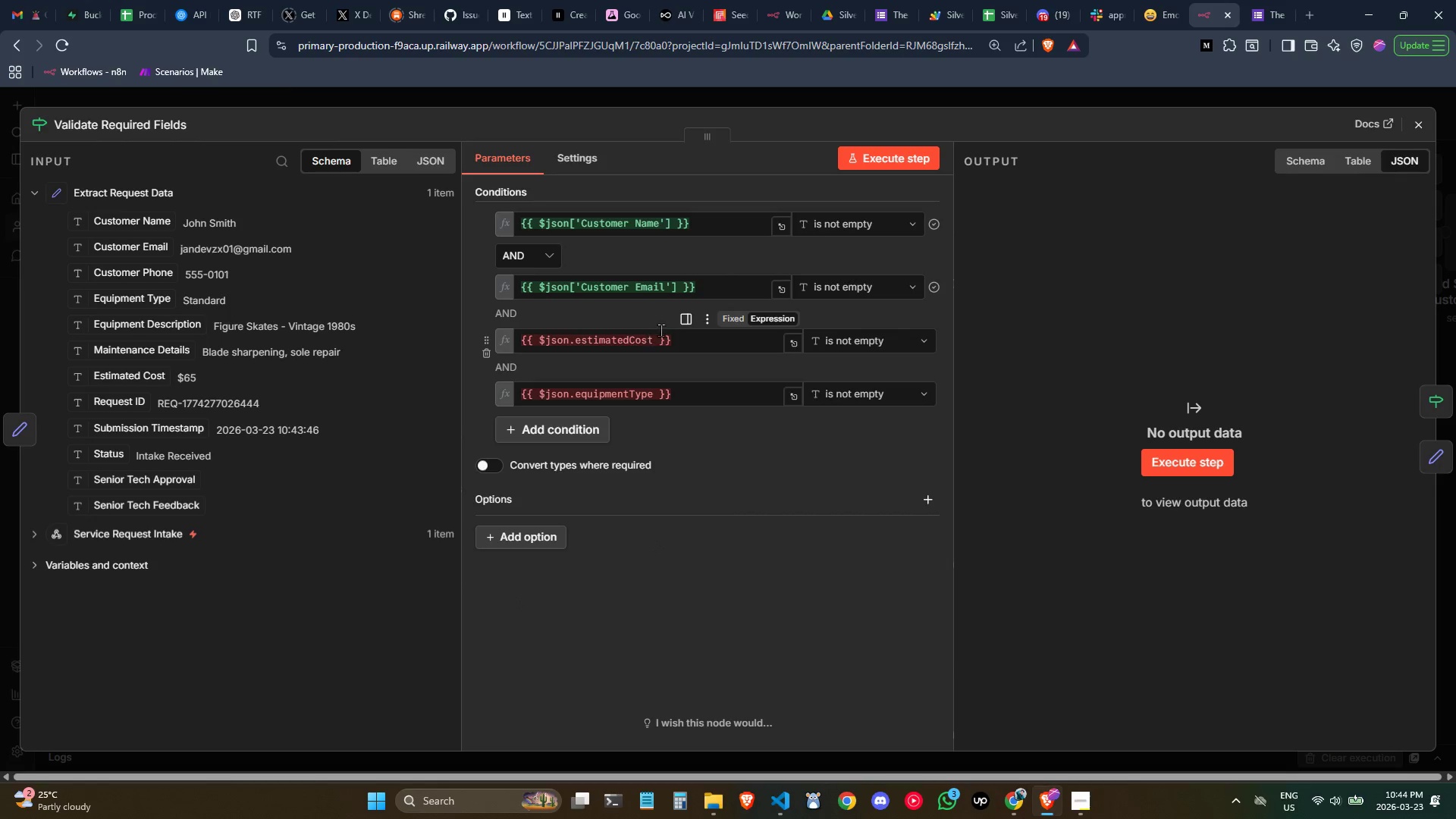 
left_click([667, 331])
 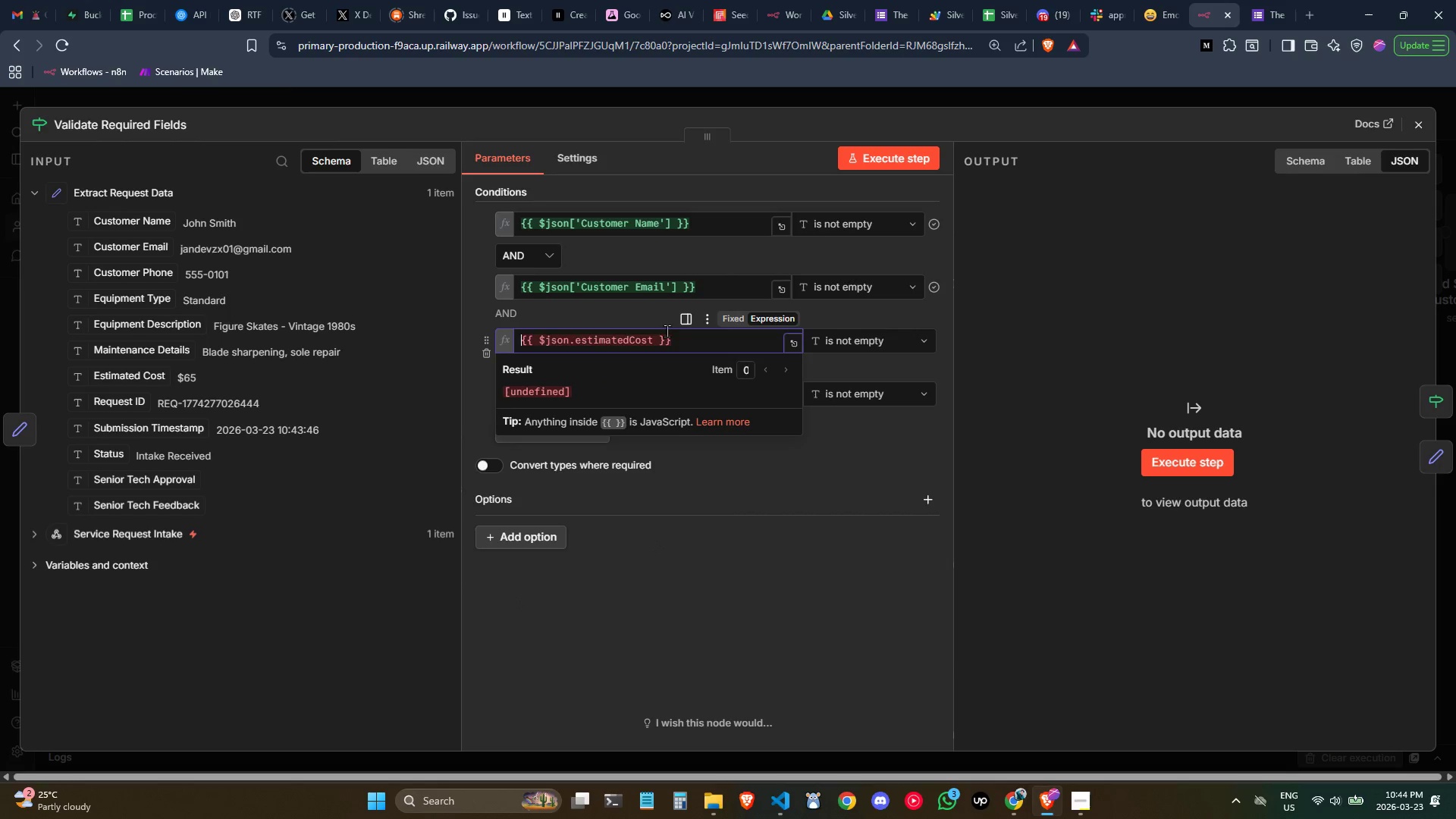 
key(Control+ControlLeft)
 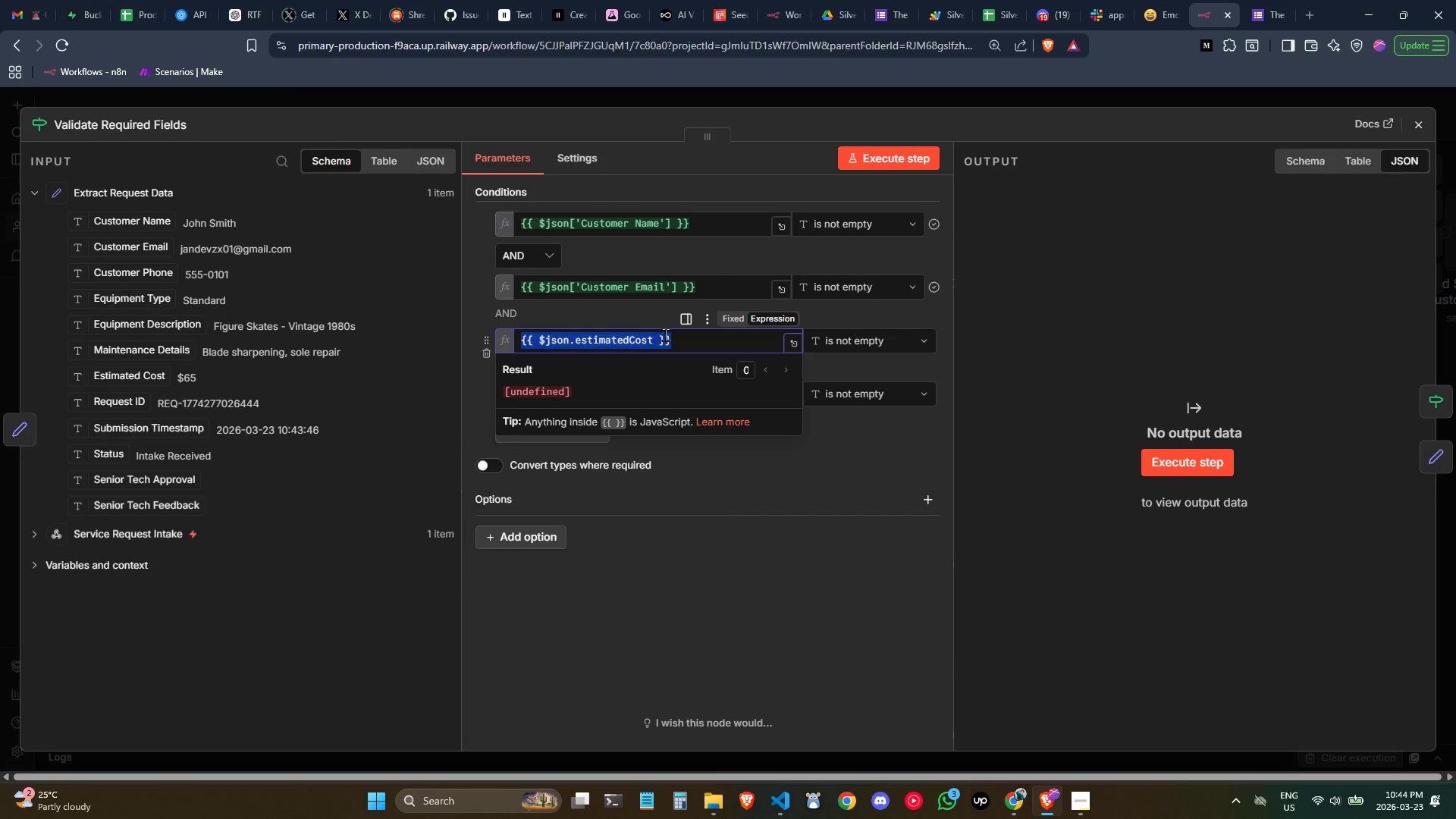 
key(Control+A)
 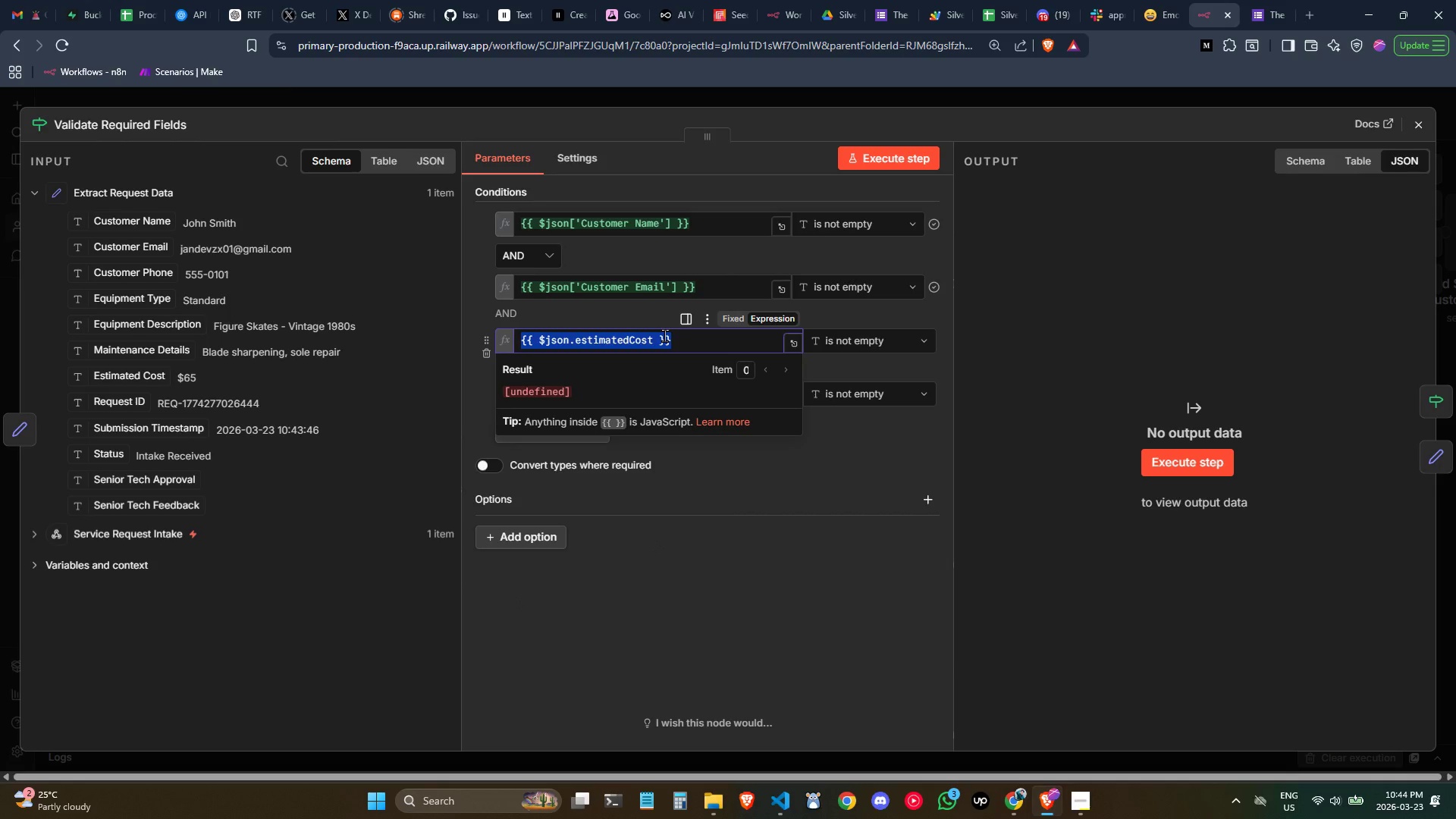 
key(Backspace)
 